 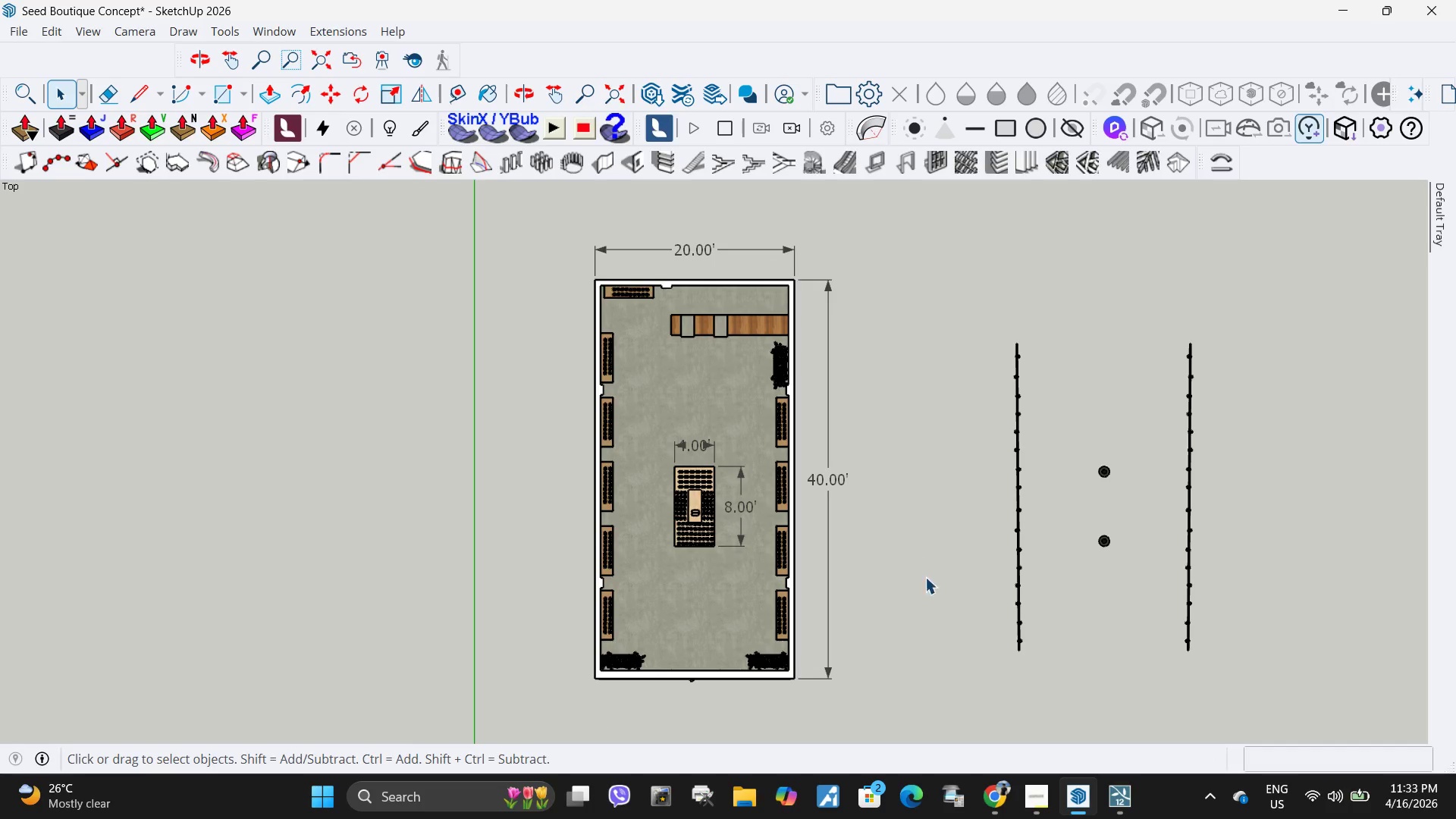 
left_click([1120, 704])
 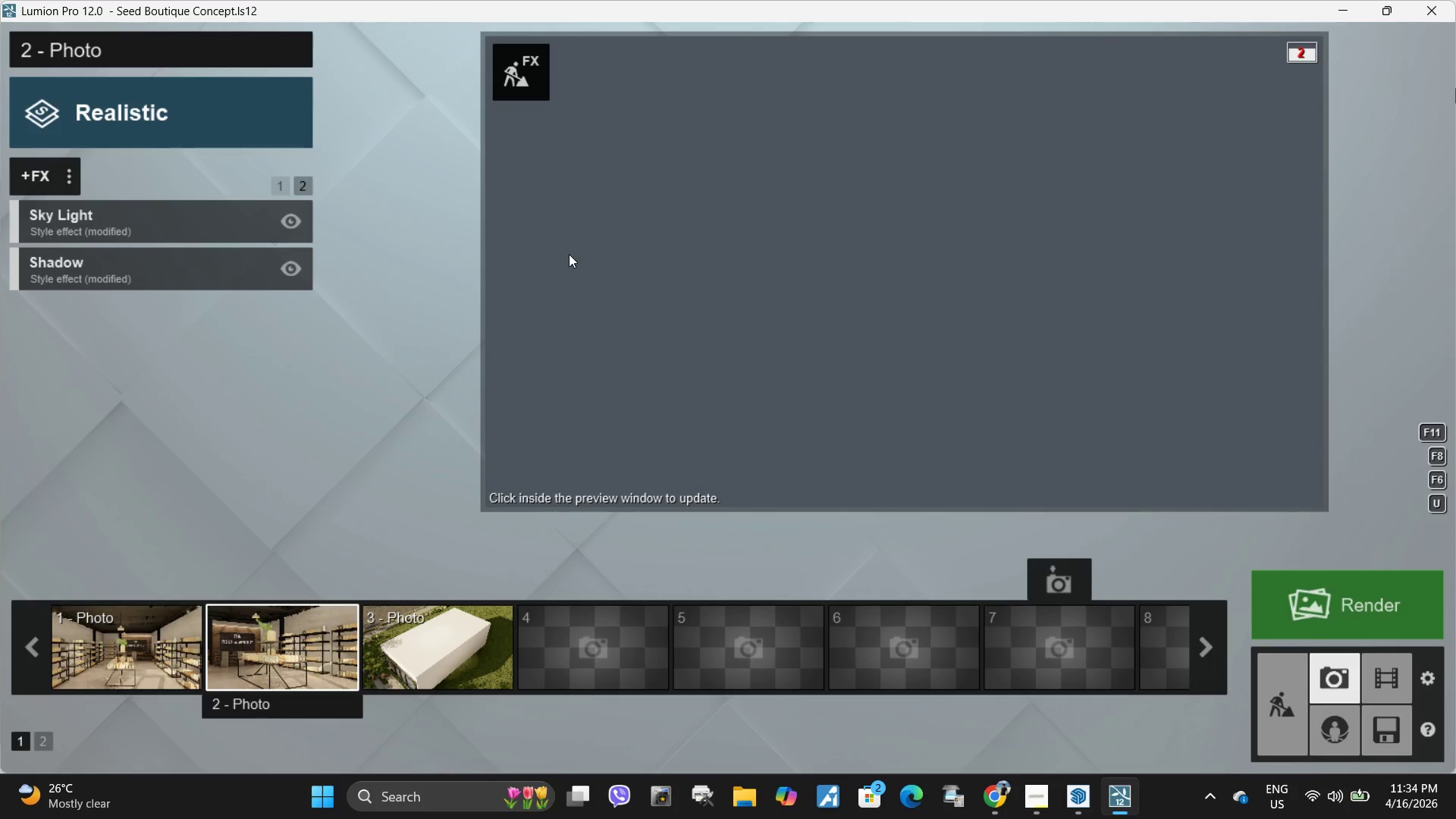 
wait(66.88)
 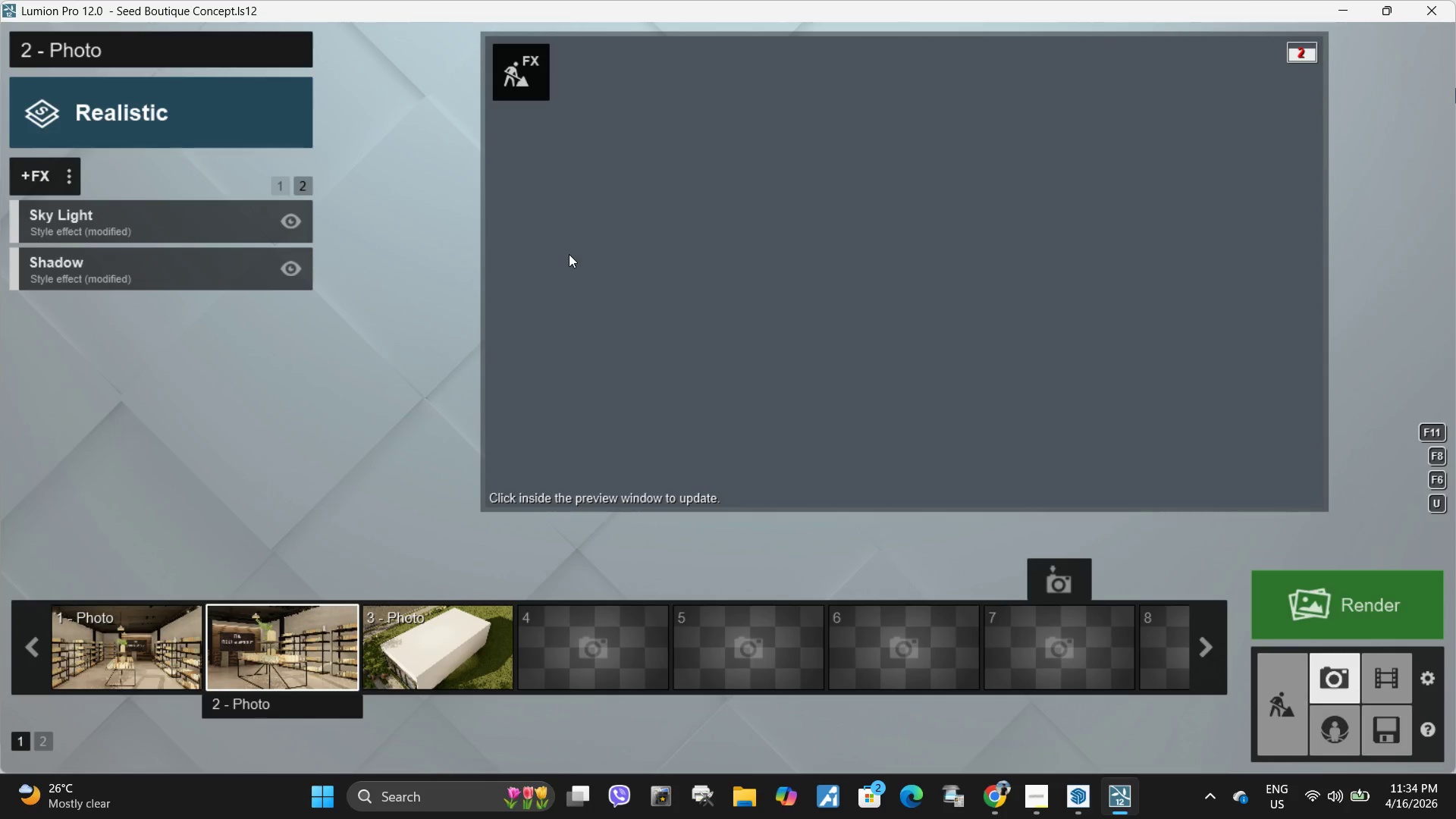 
left_click([469, 668])
 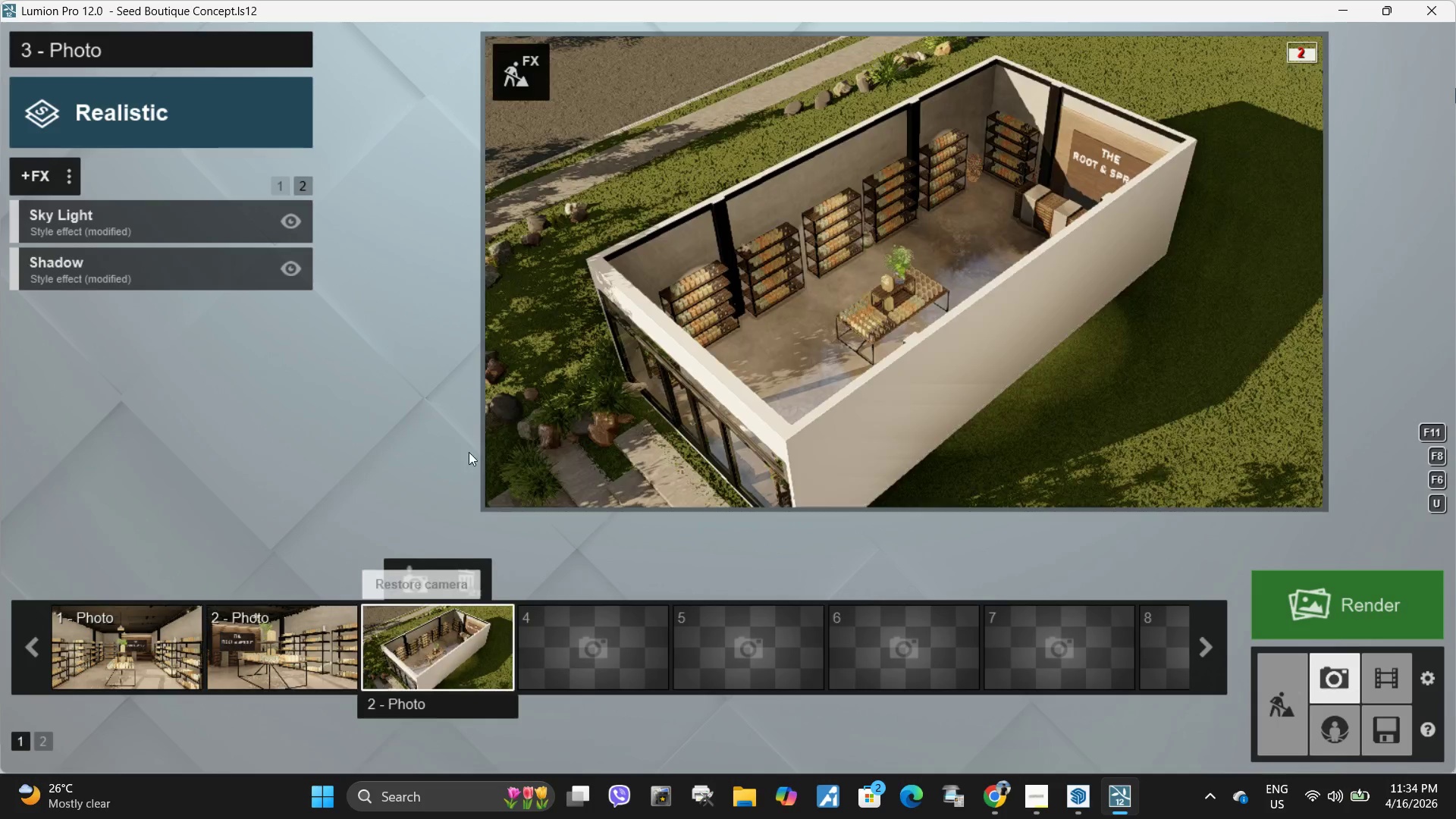 
wait(15.98)
 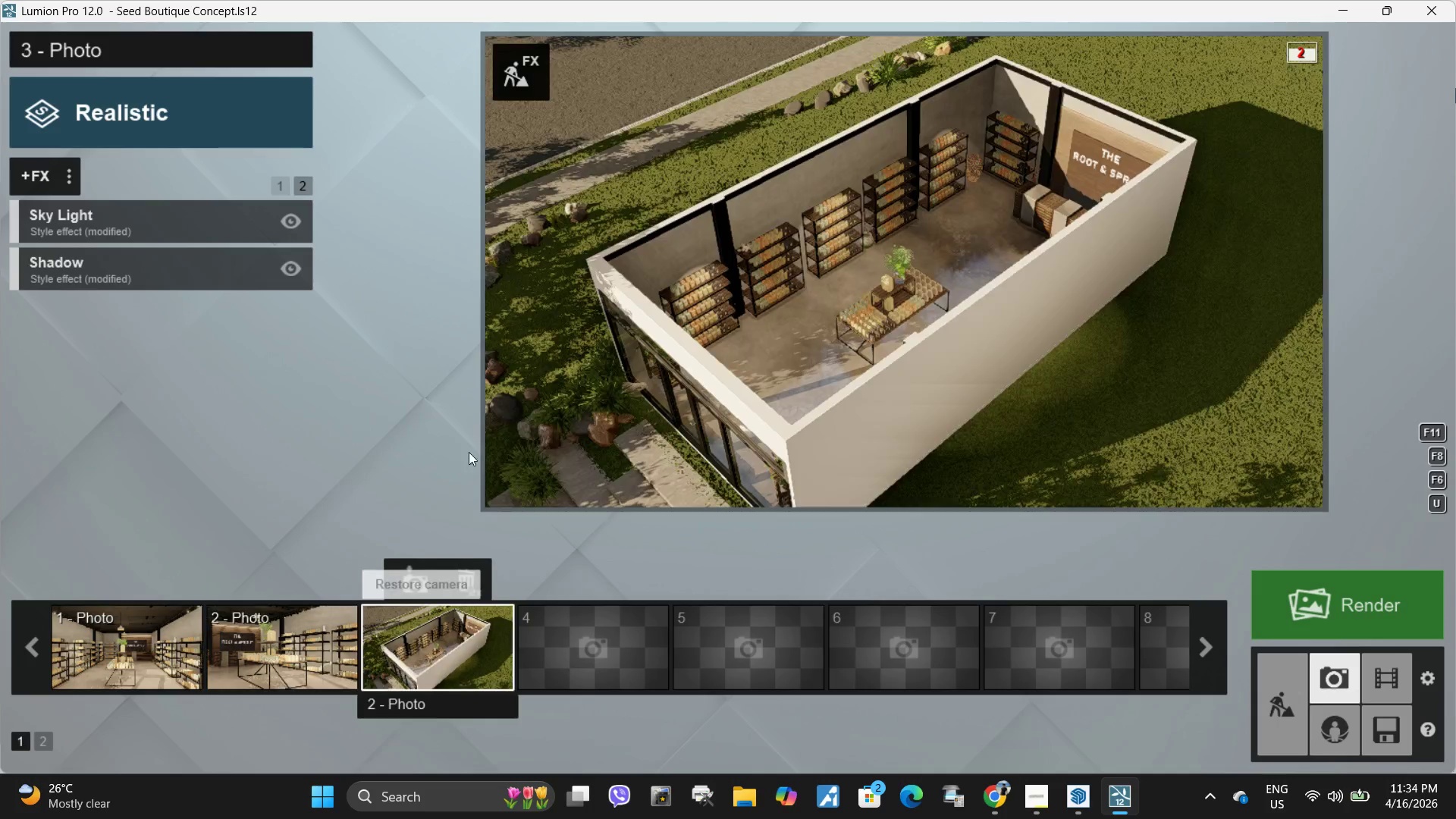 
hold_key(key=A, duration=0.53)
 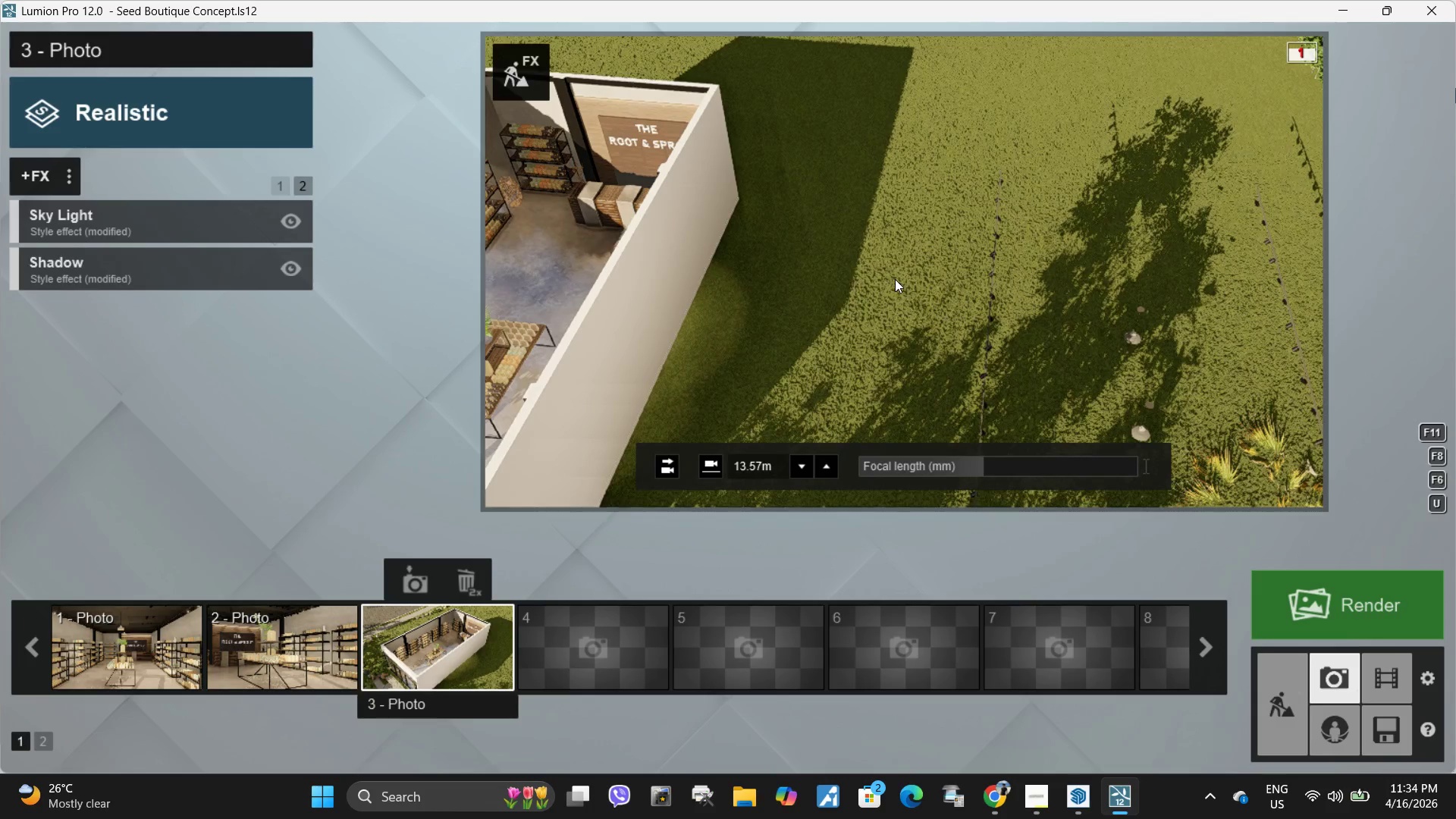 
type(aa)
 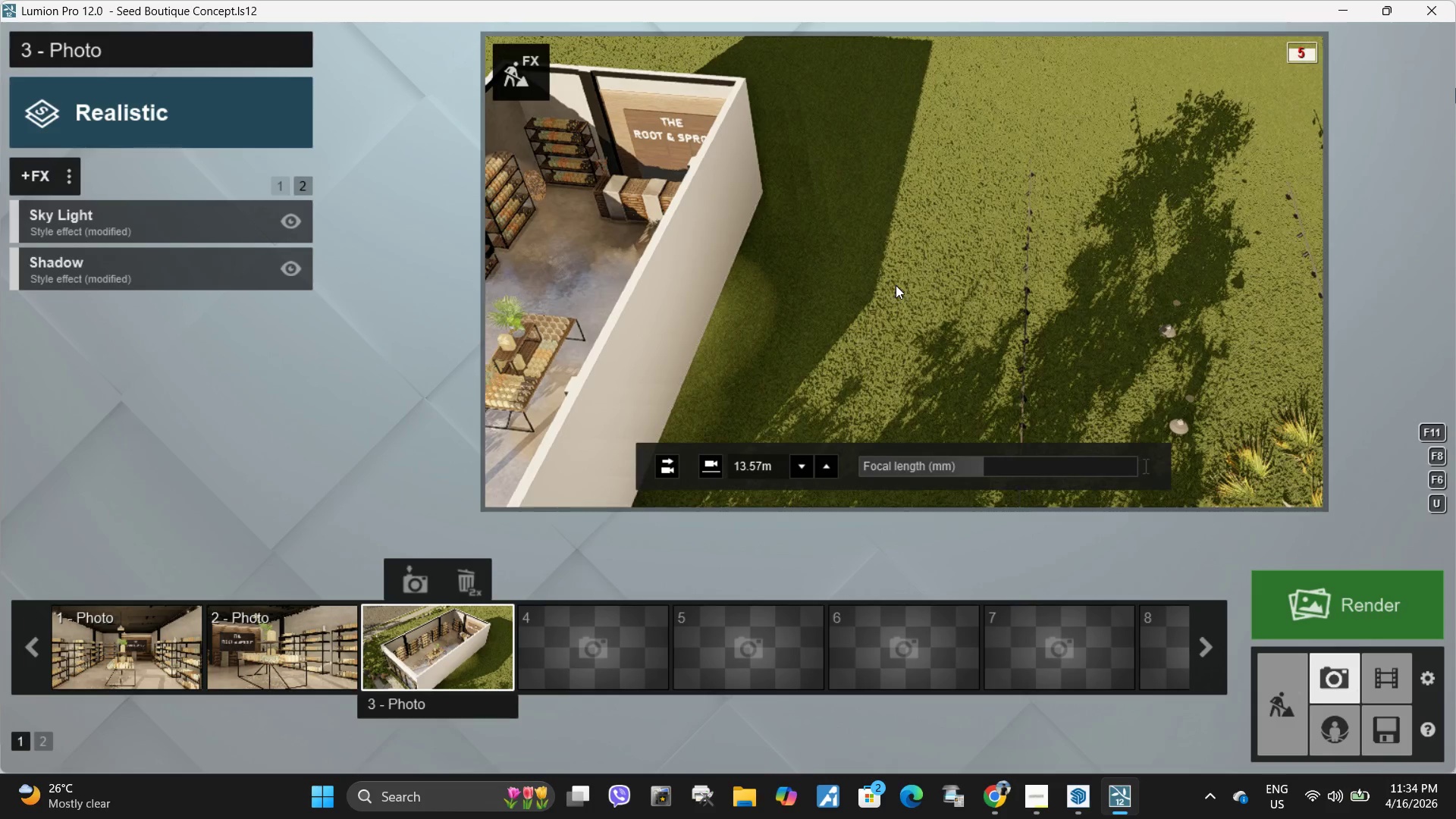 
hold_key(key=A, duration=2.61)
 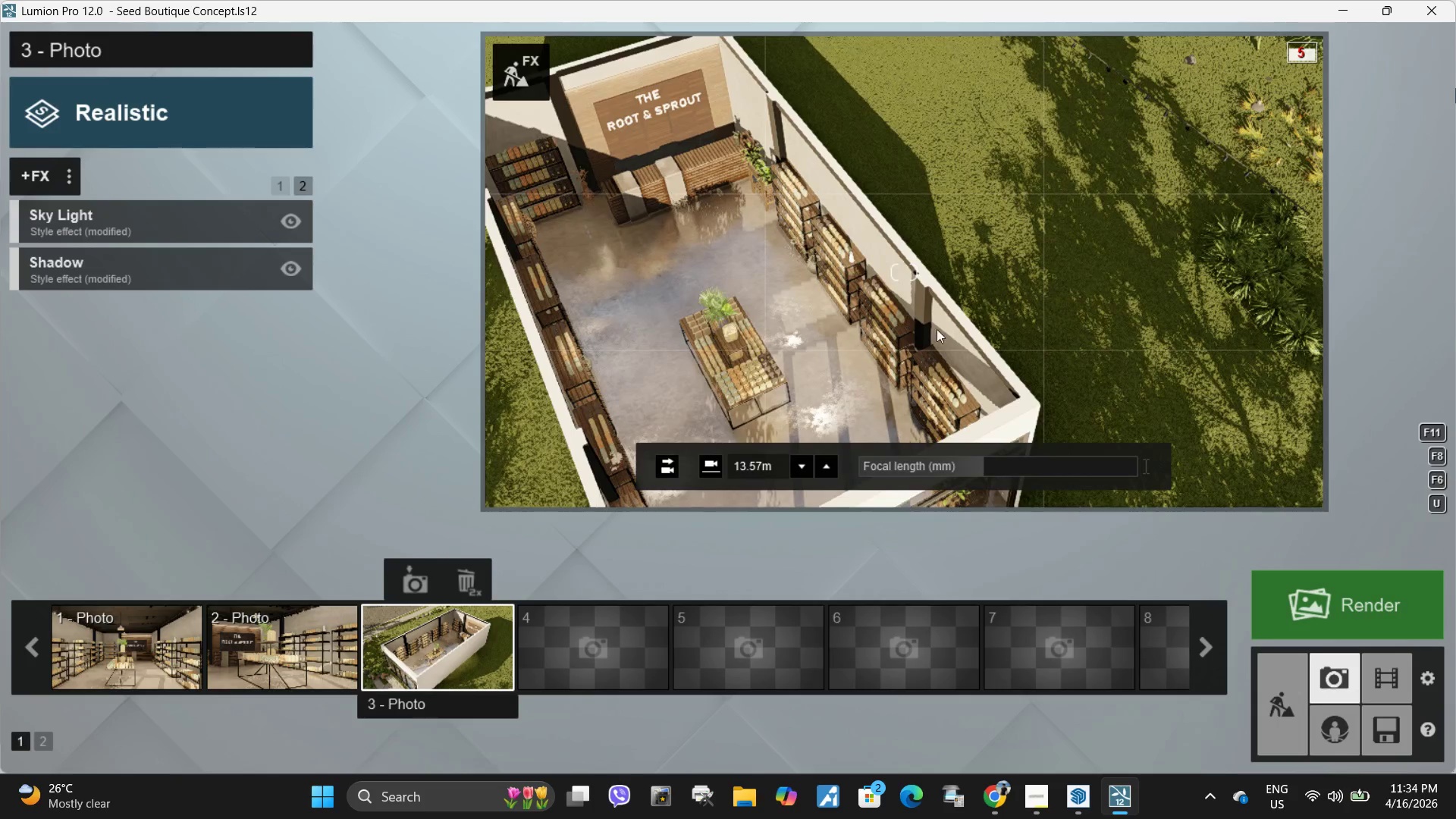 
hold_key(key=ShiftLeft, duration=1.52)
 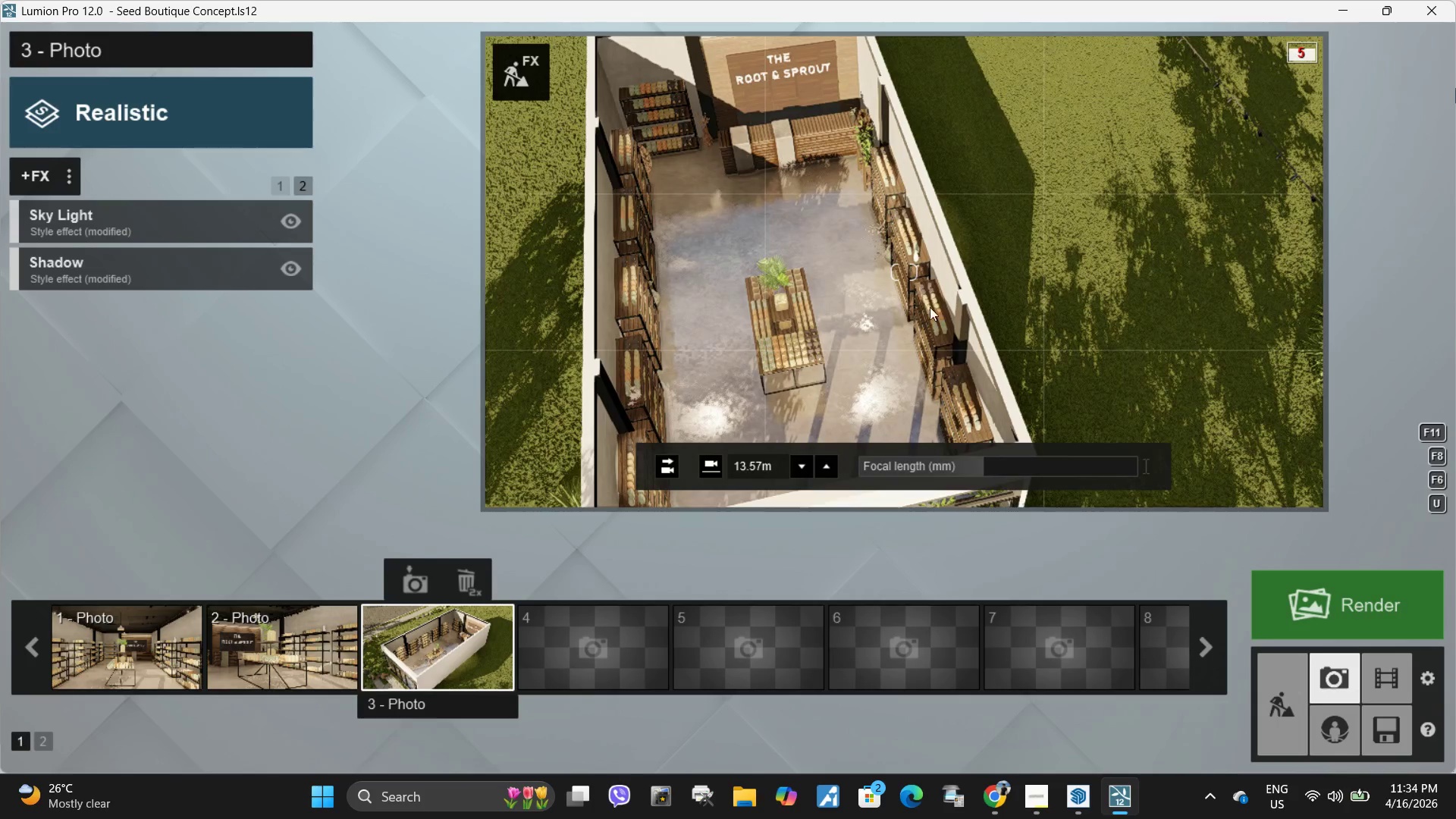 
hold_key(key=A, duration=1.12)
 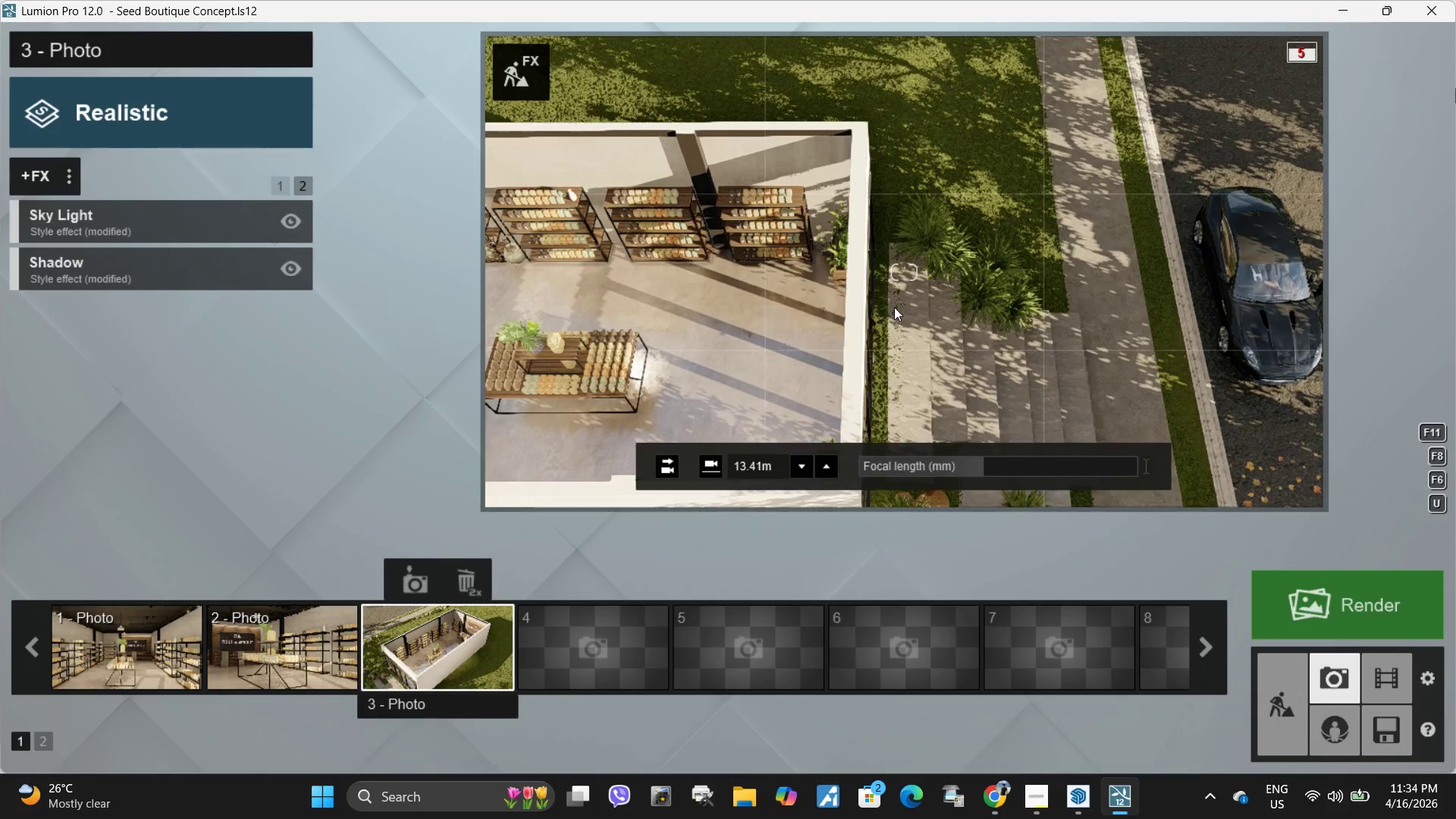 
hold_key(key=A, duration=4.38)
 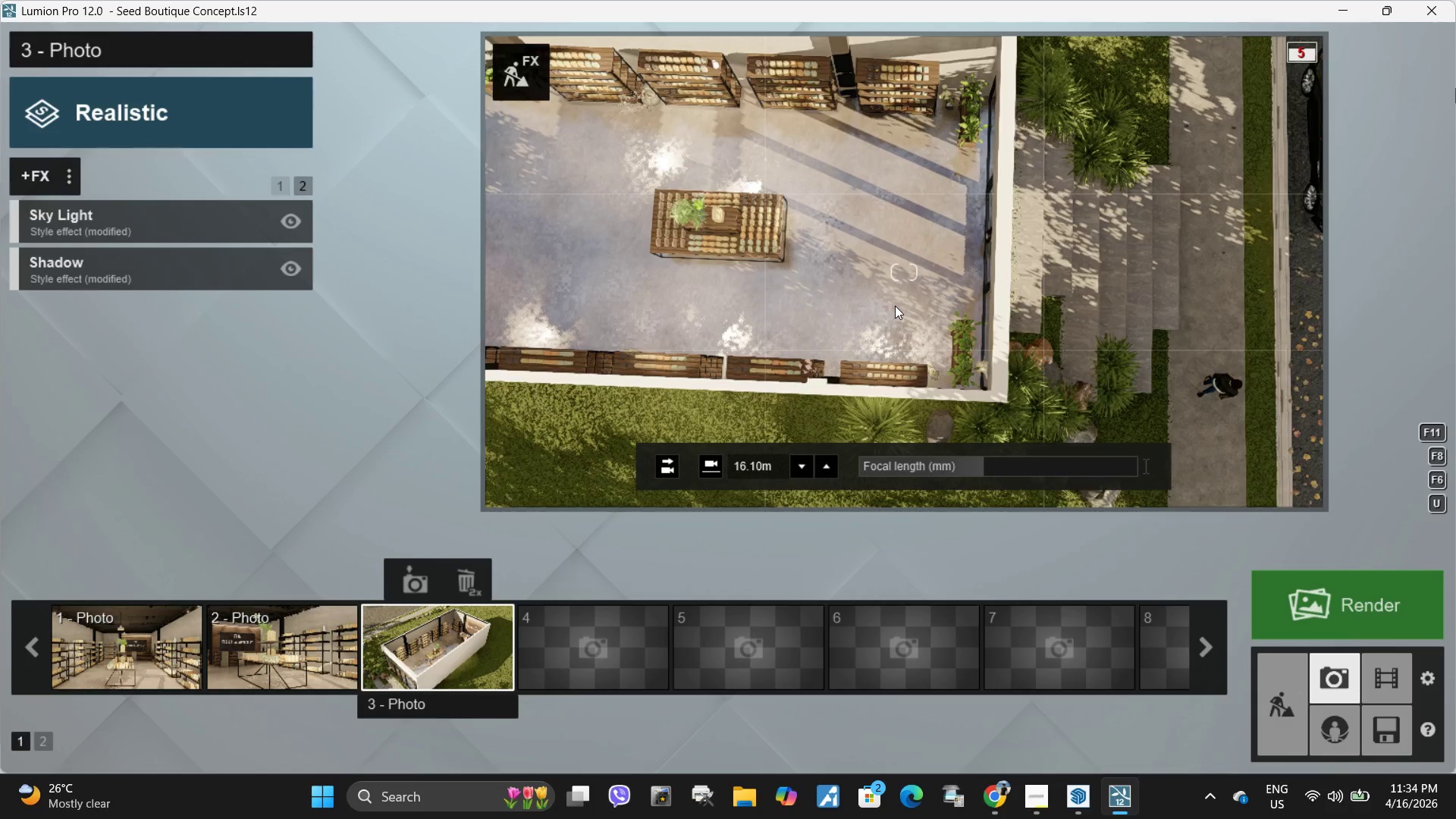 
hold_key(key=E, duration=0.84)
 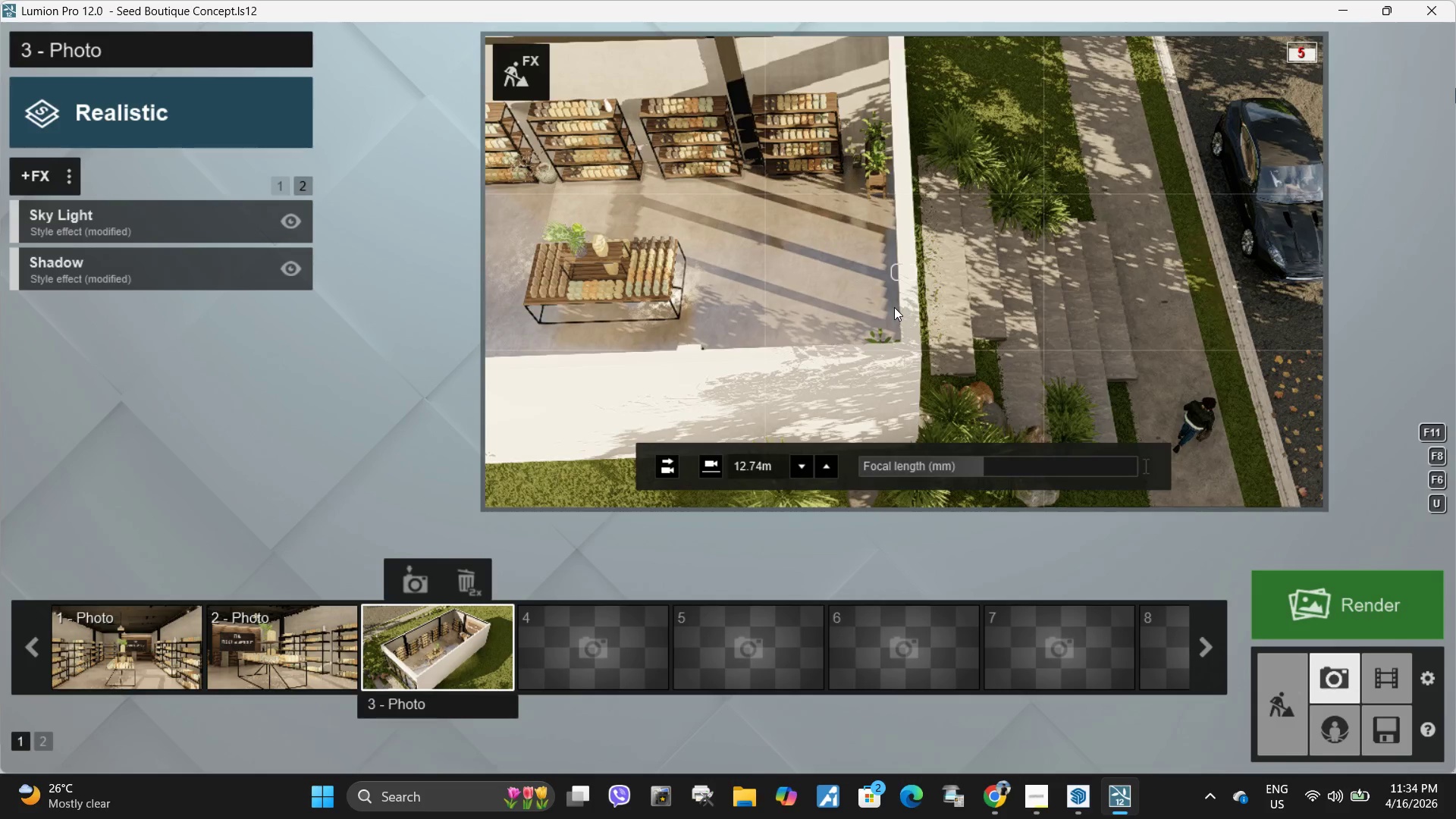 
hold_key(key=Q, duration=1.5)
 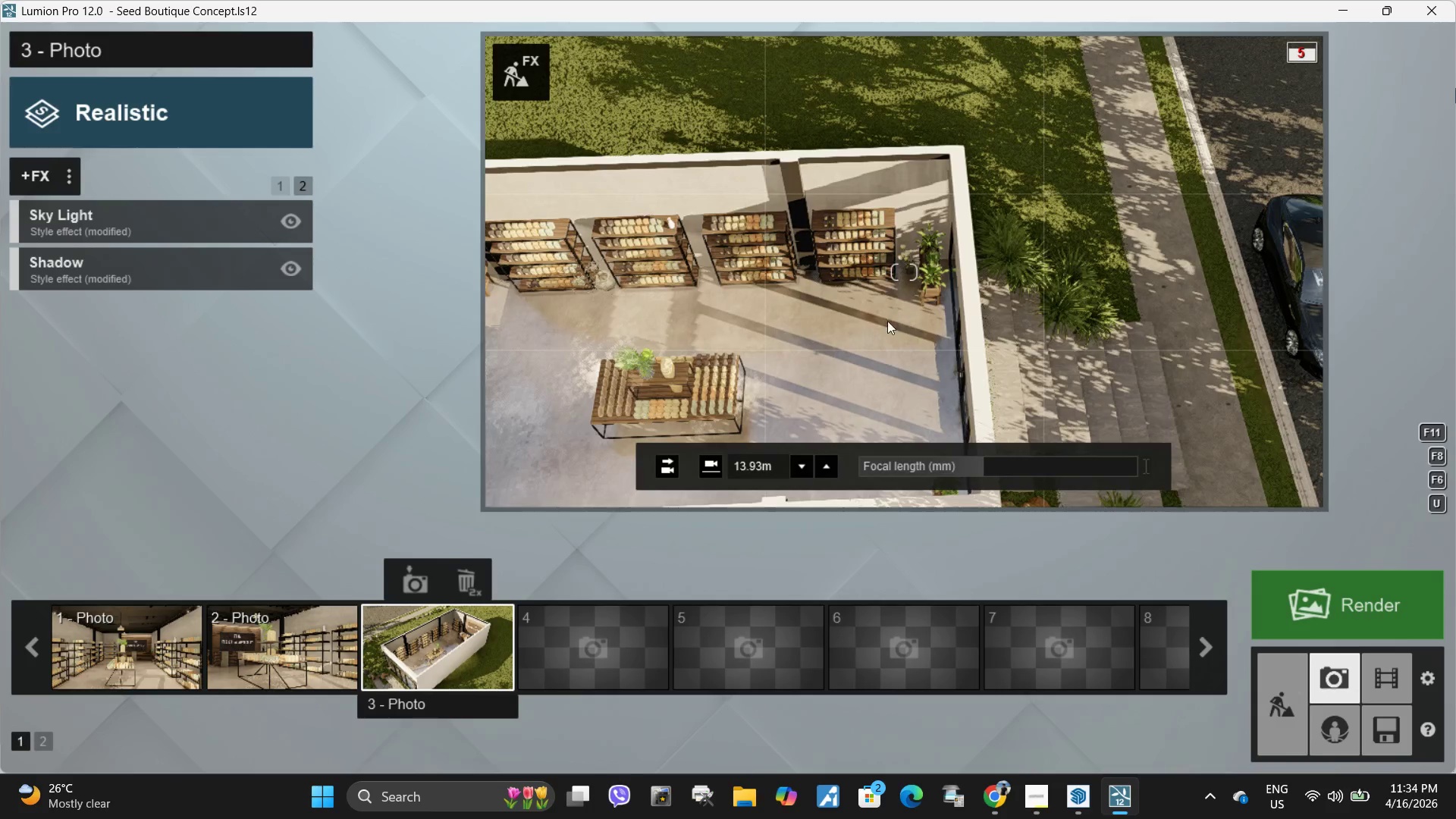 
hold_key(key=Q, duration=0.33)
 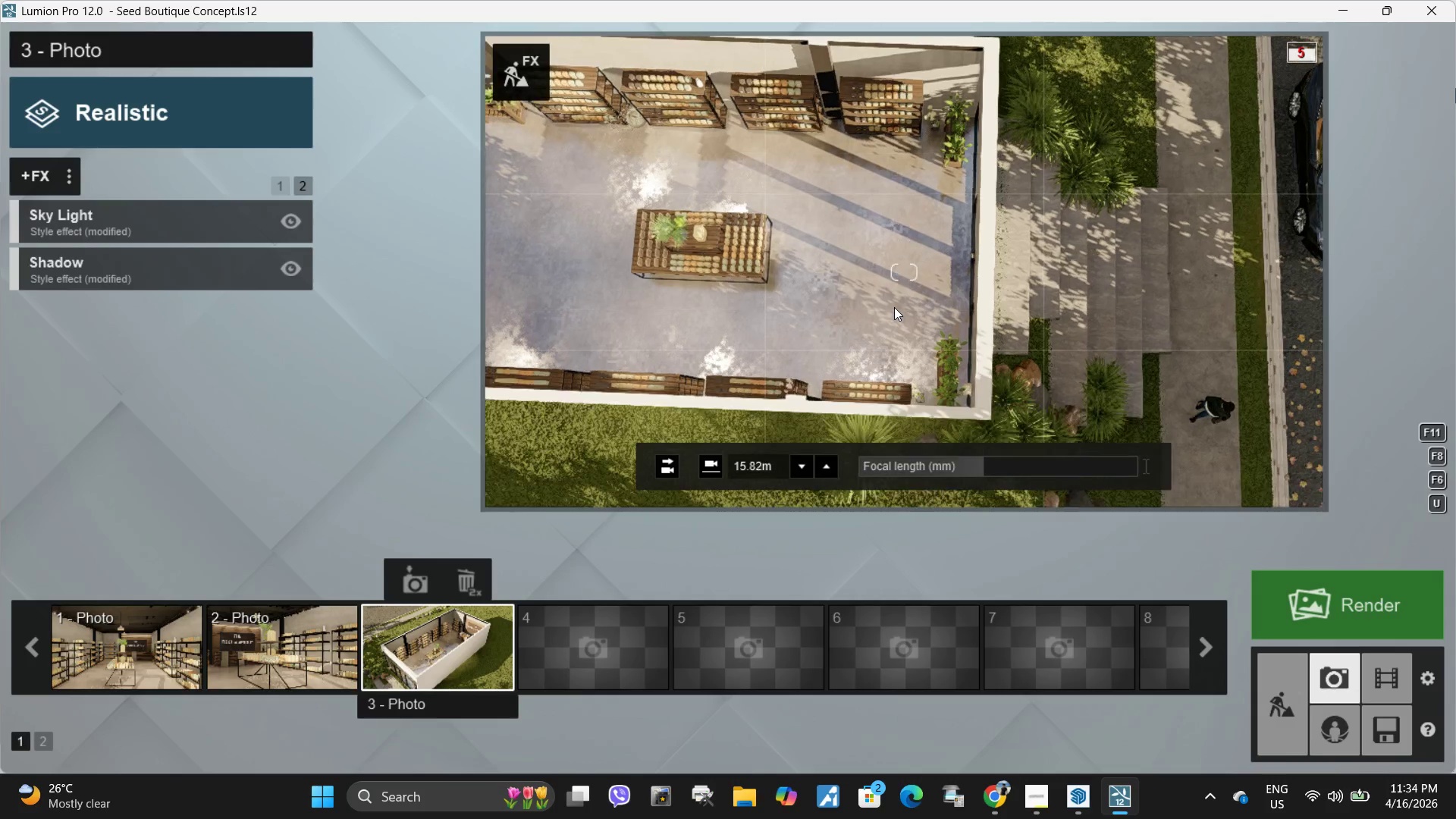 
hold_key(key=A, duration=1.11)
 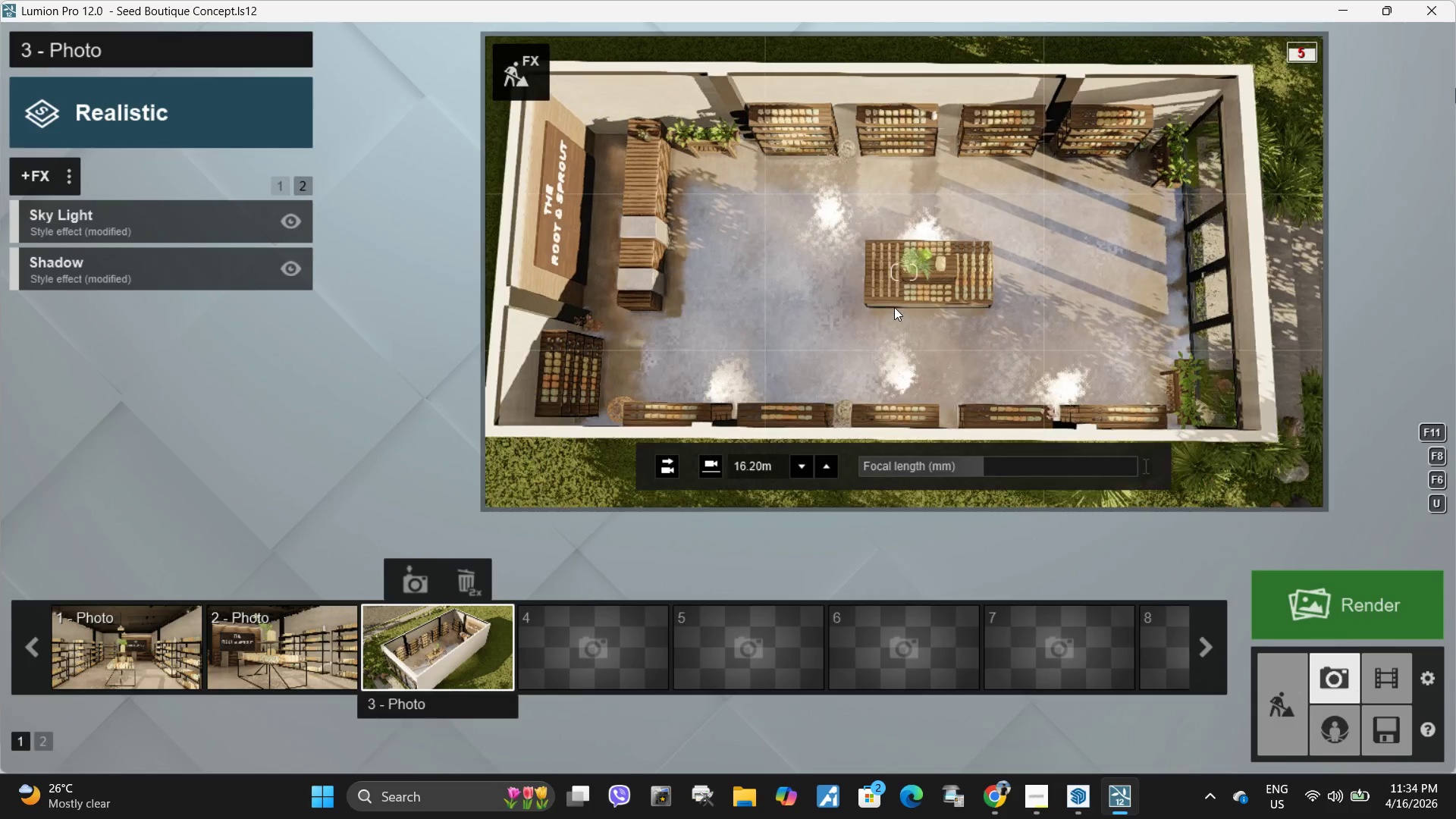 
type(SDDDD)
 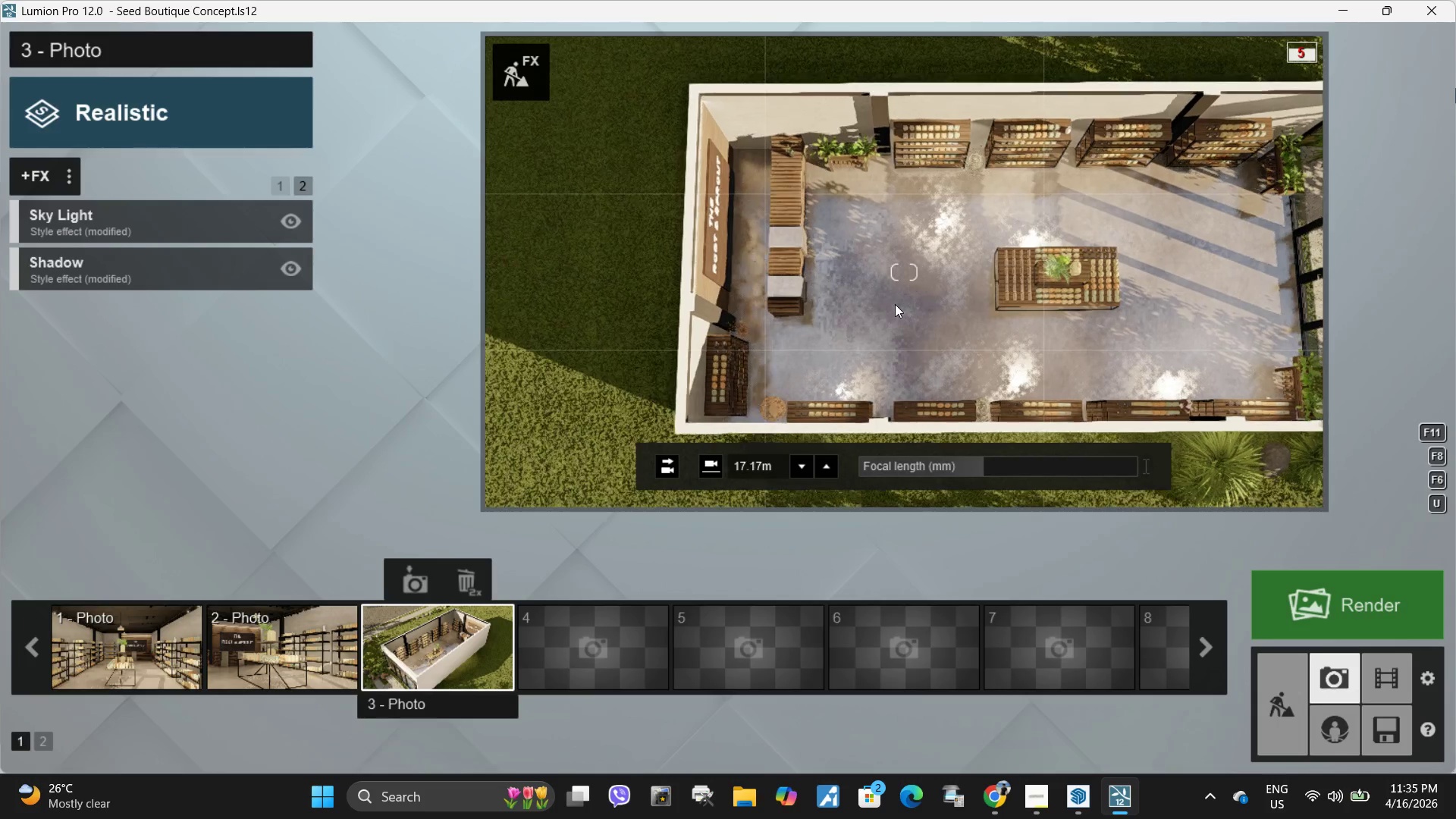 
right_click([894, 307])
 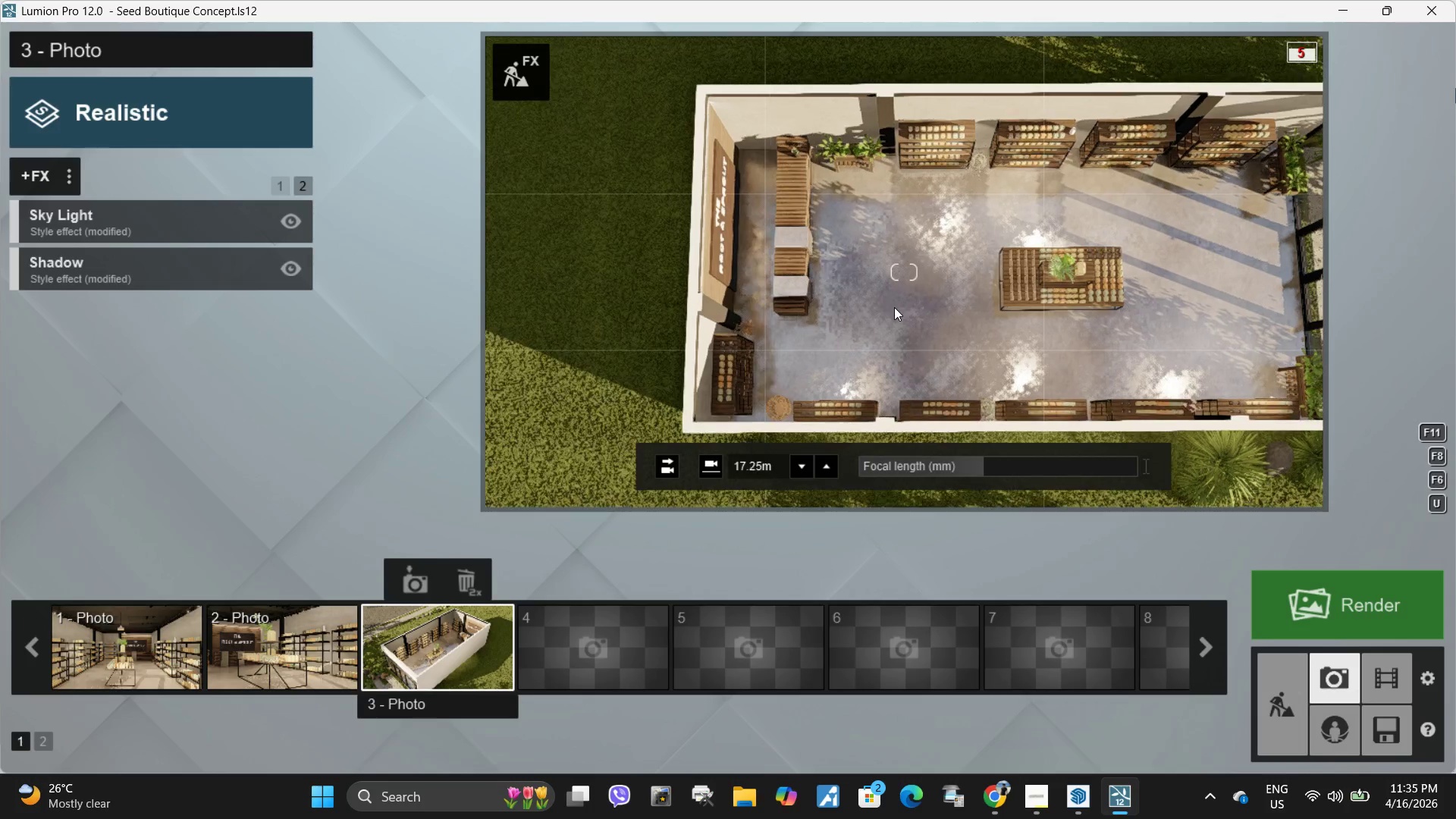 
type(DQ)
 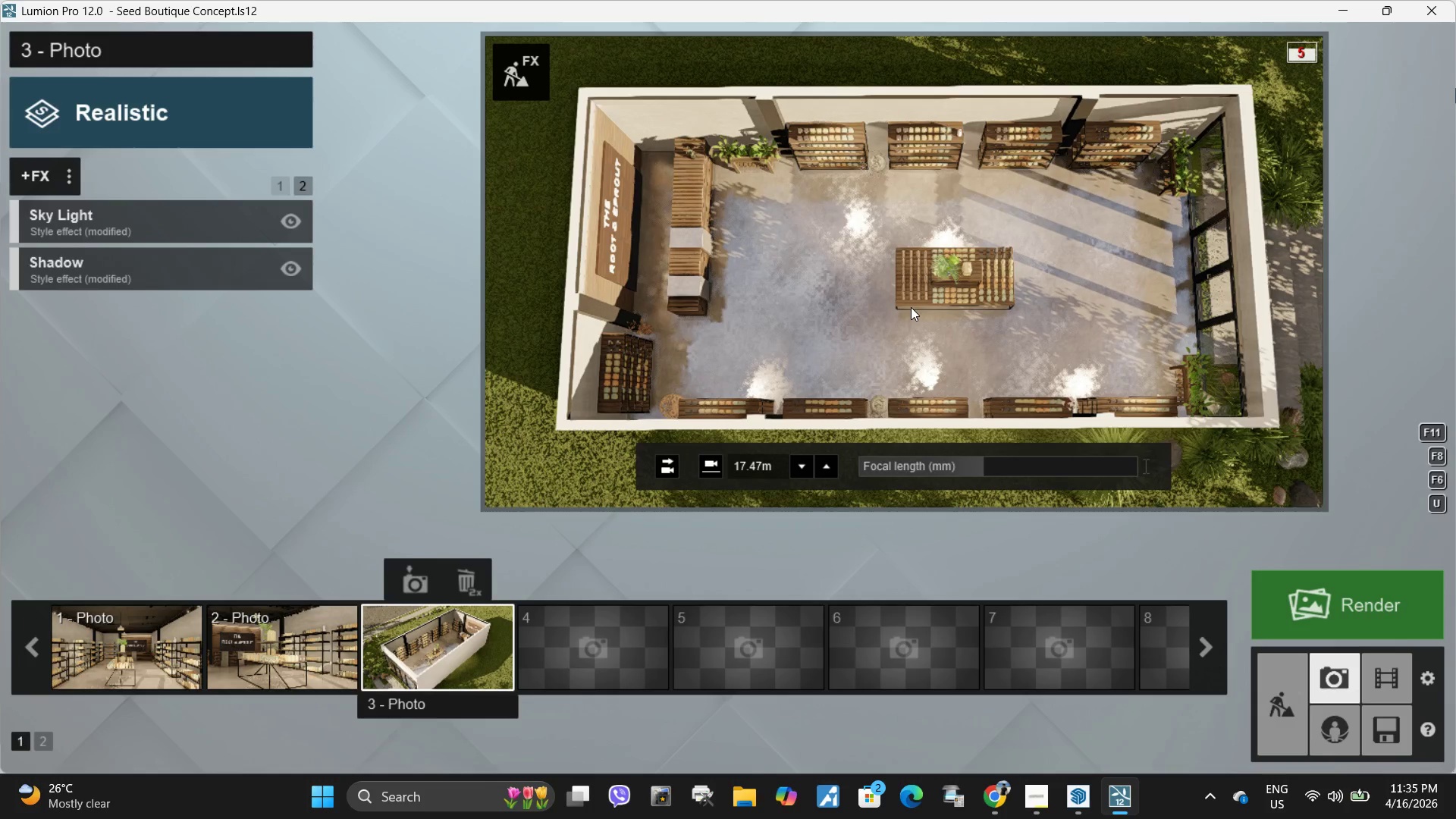 
right_click([911, 307])
 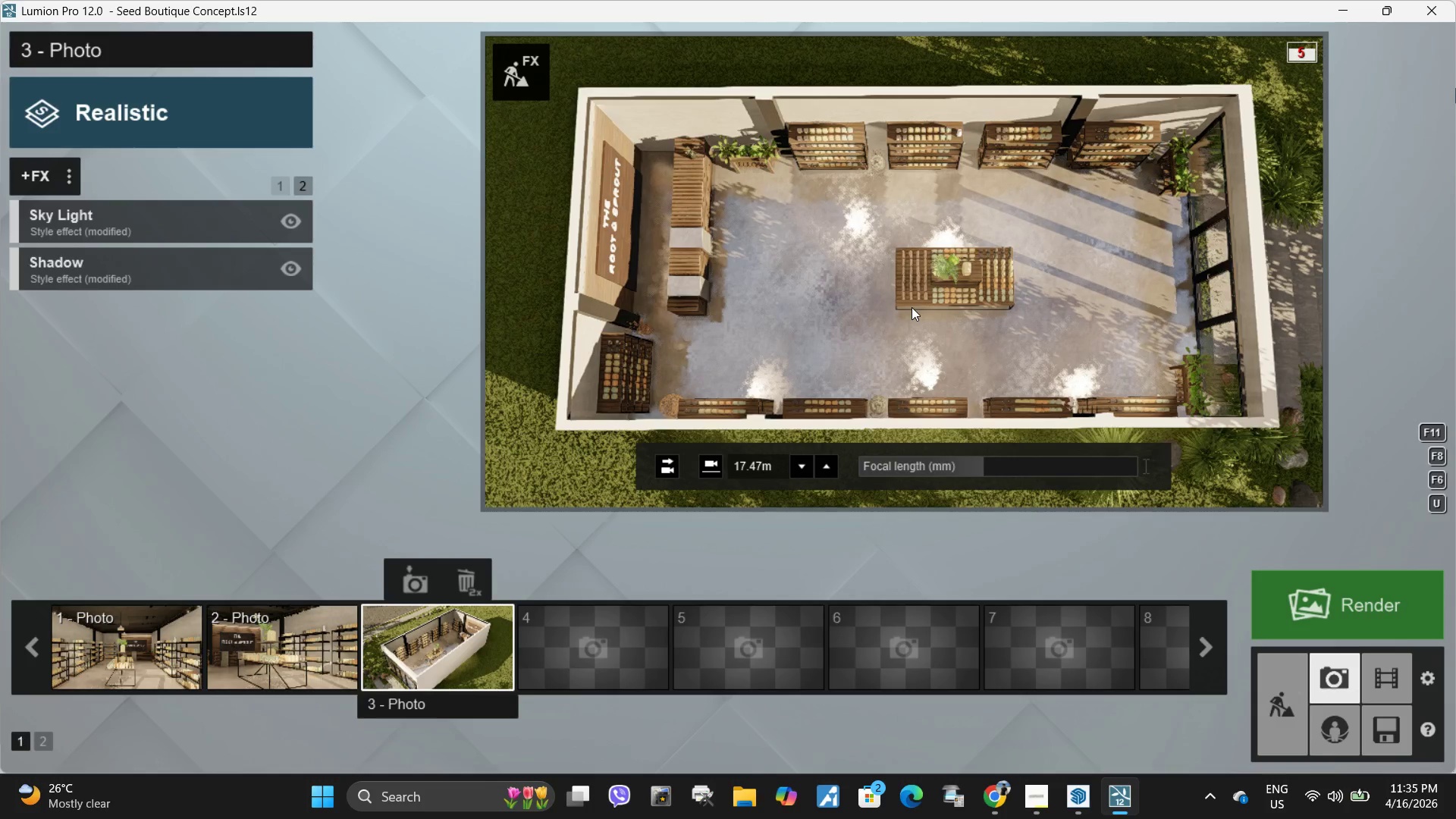 
type(WQ)
 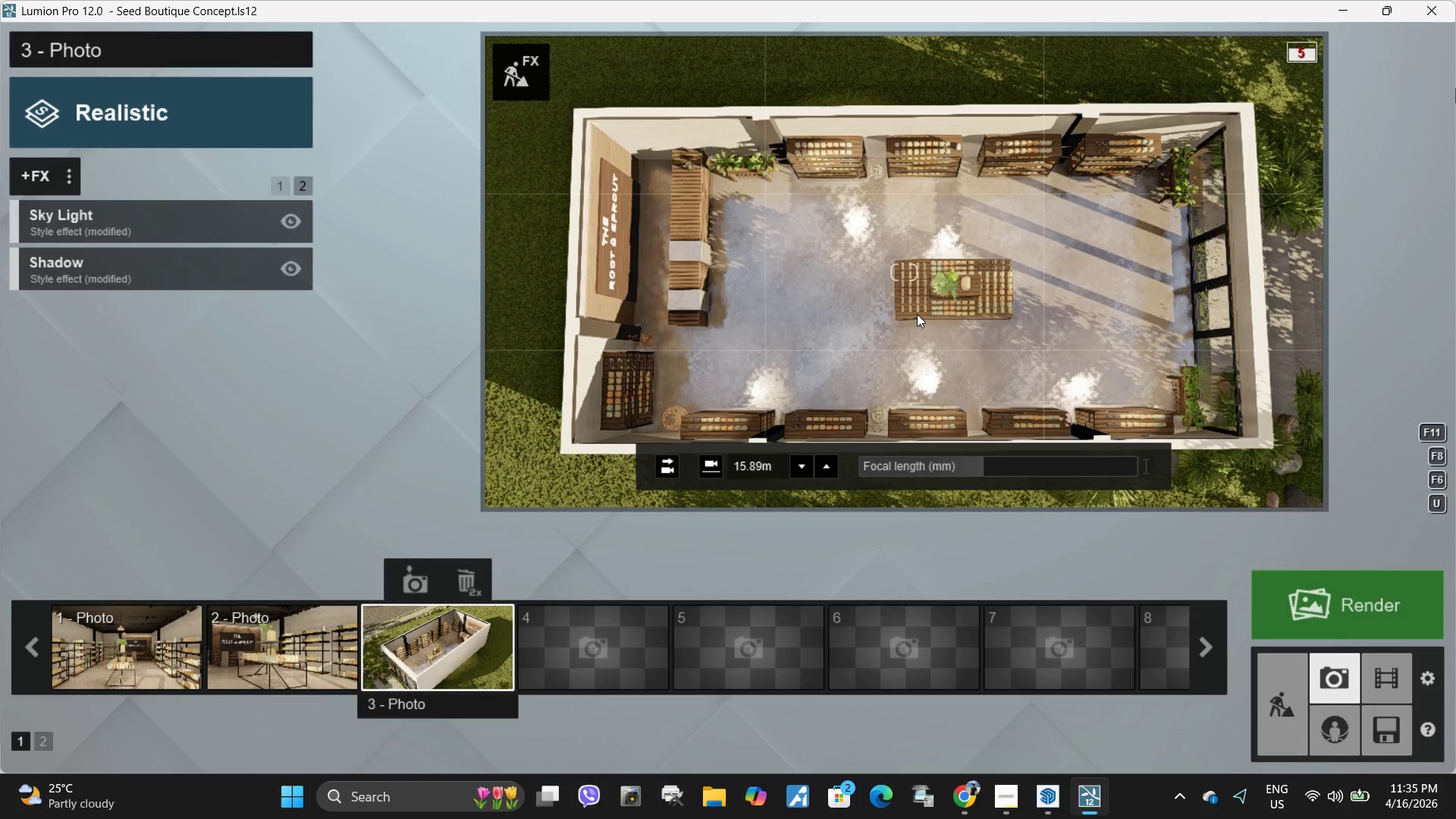 
wait(10.48)
 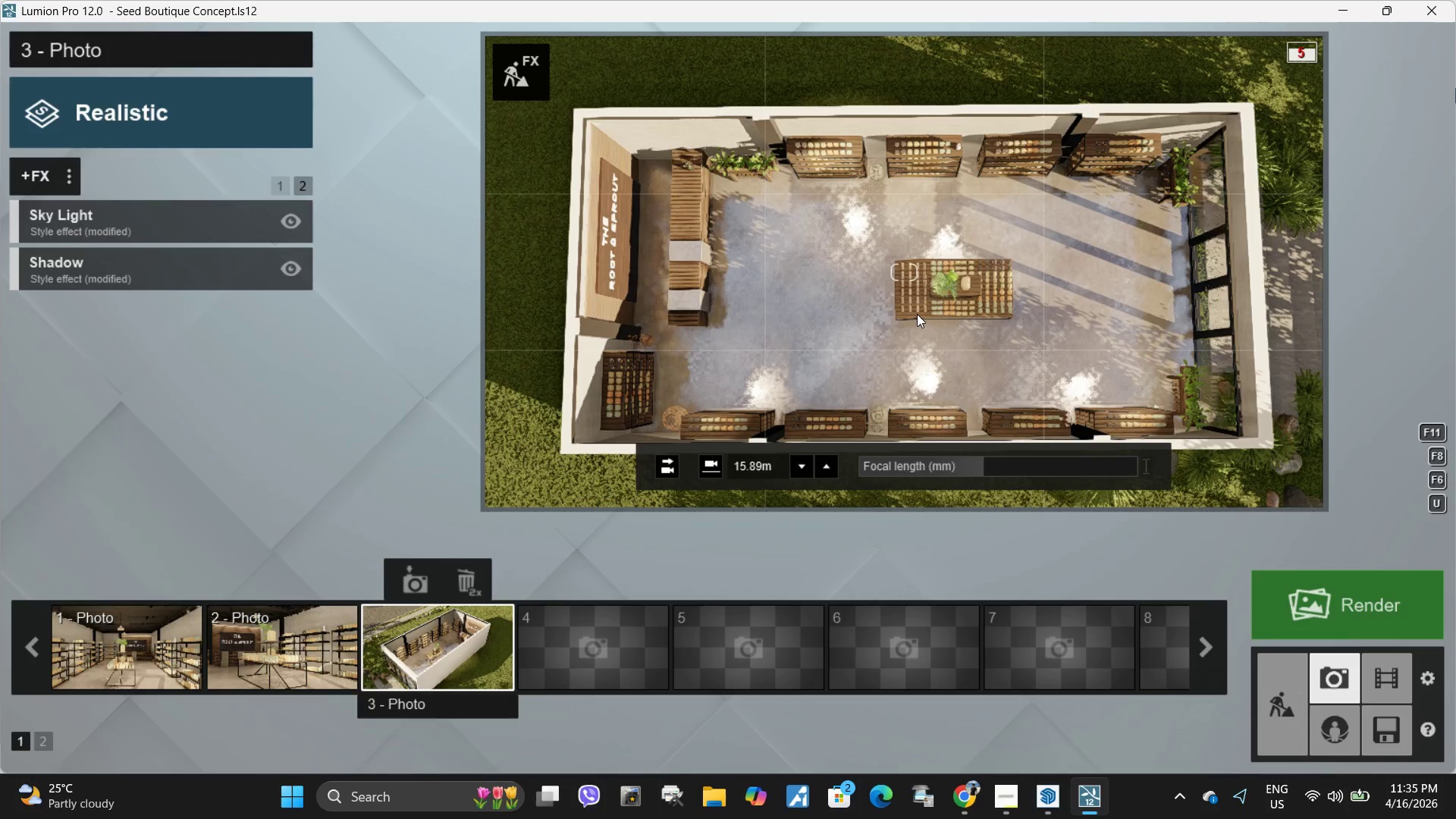 
right_click([905, 283])
 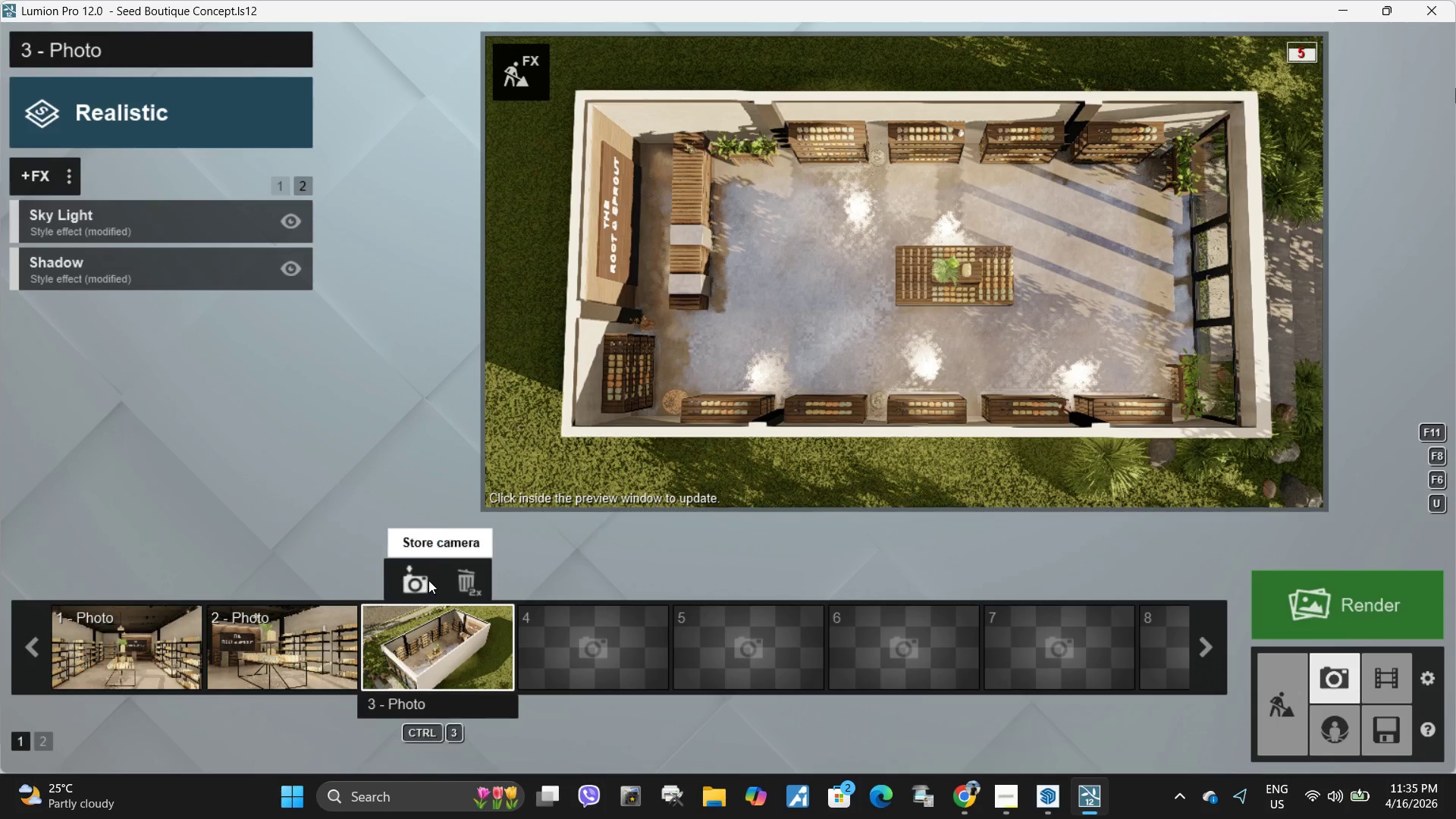 
left_click([428, 580])
 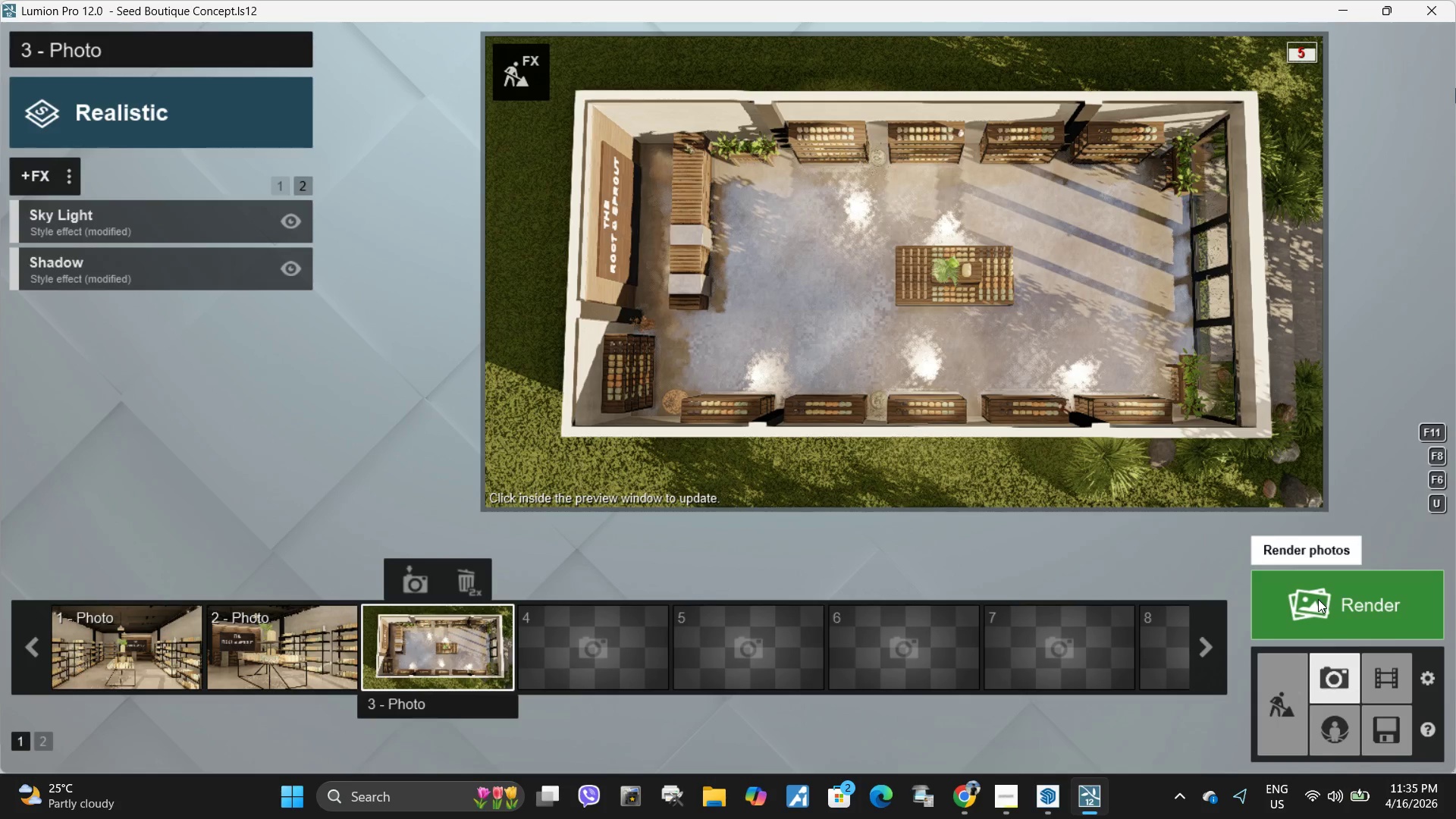 
left_click([1318, 599])
 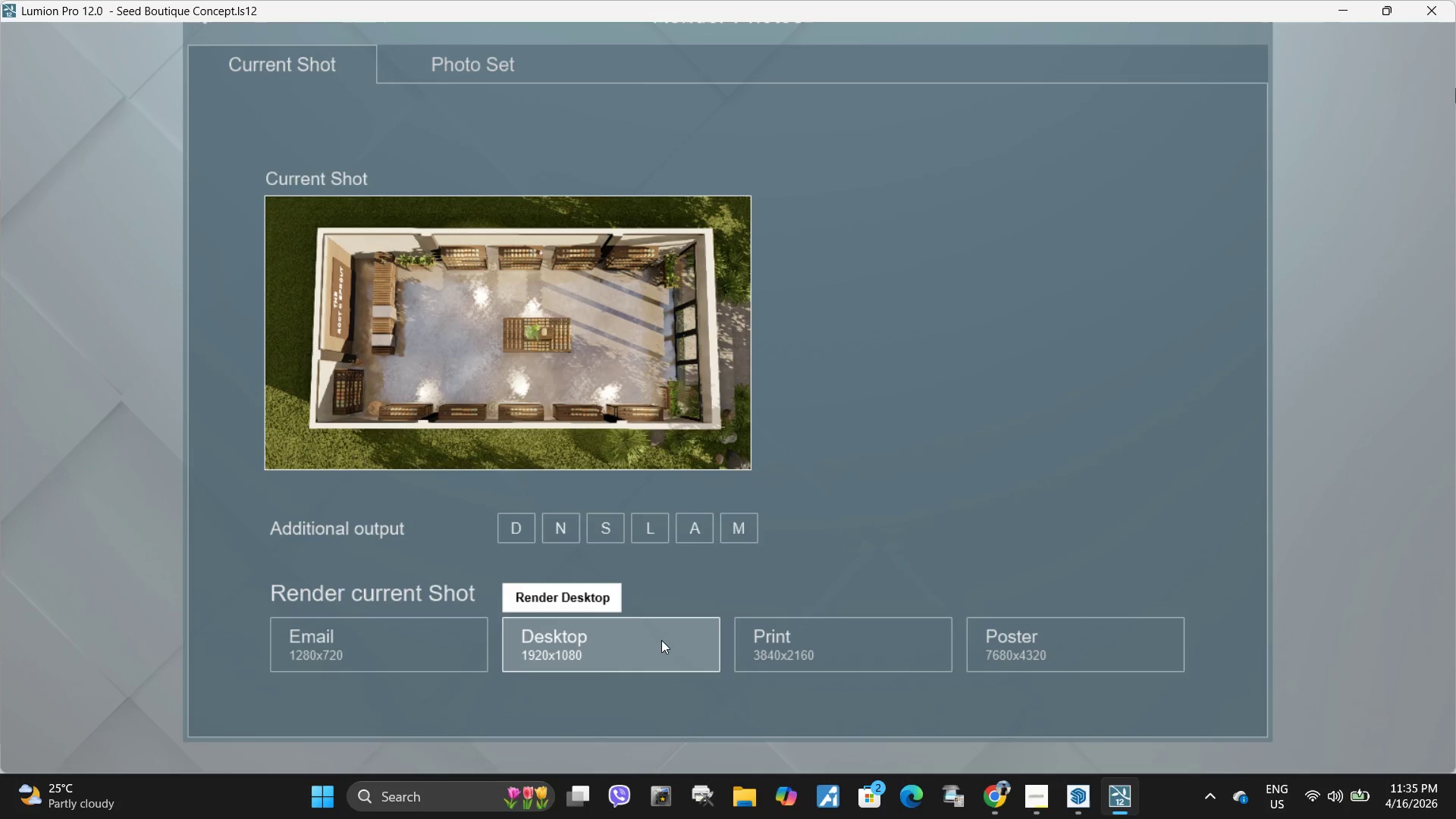 
wait(5.44)
 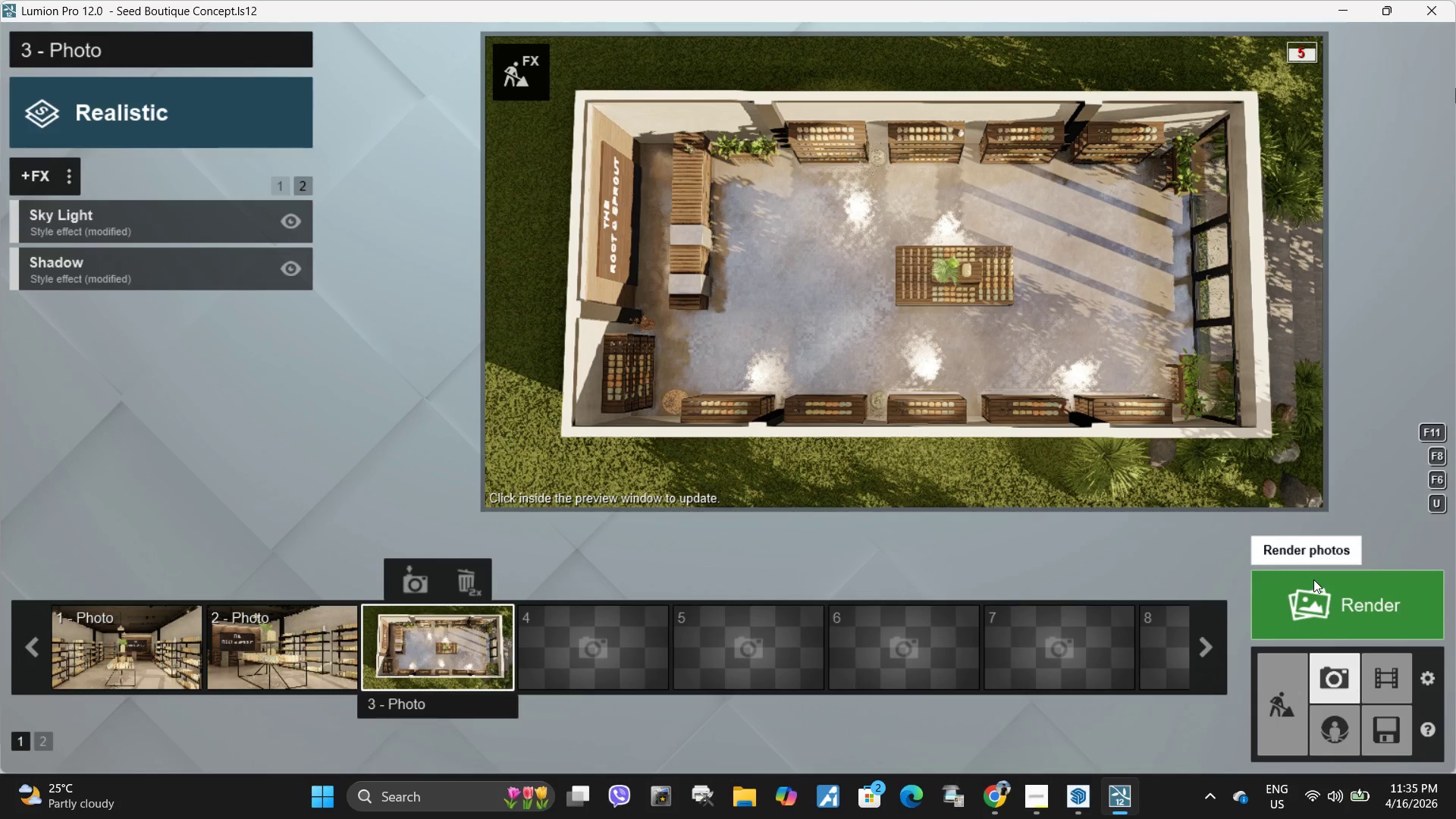 
left_click([830, 640])
 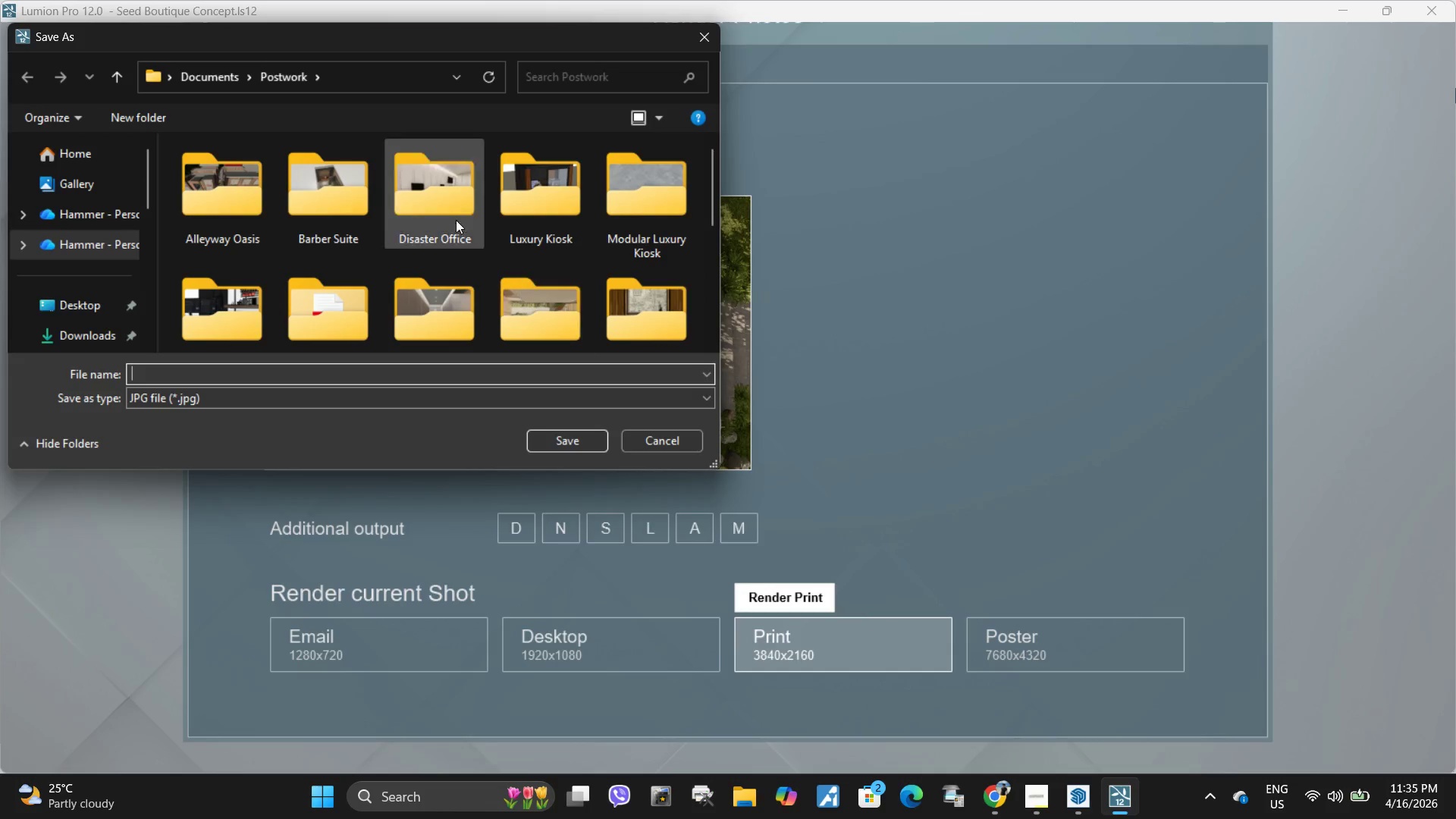 
left_click([654, 643])
 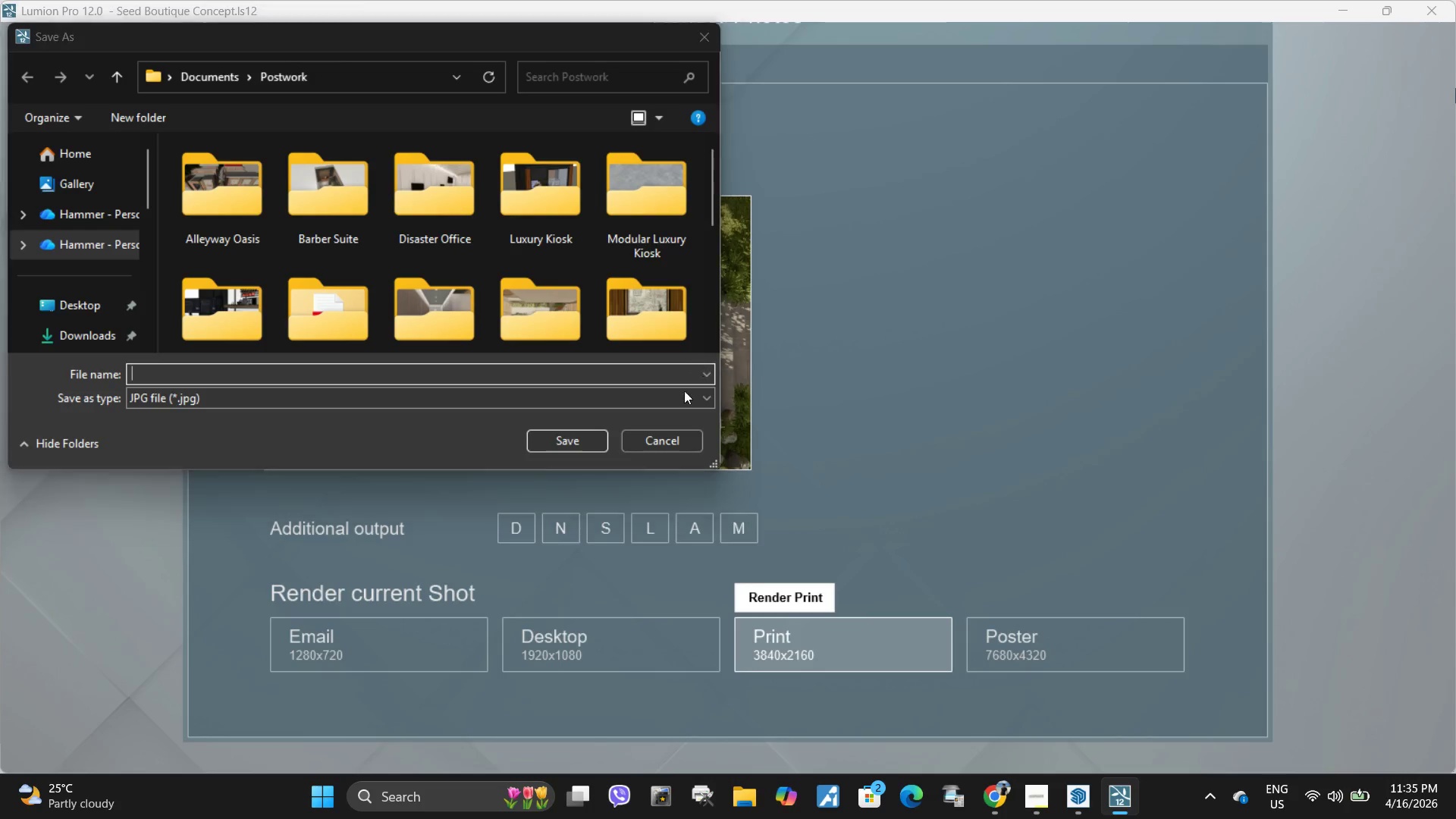 
left_click([674, 439])
 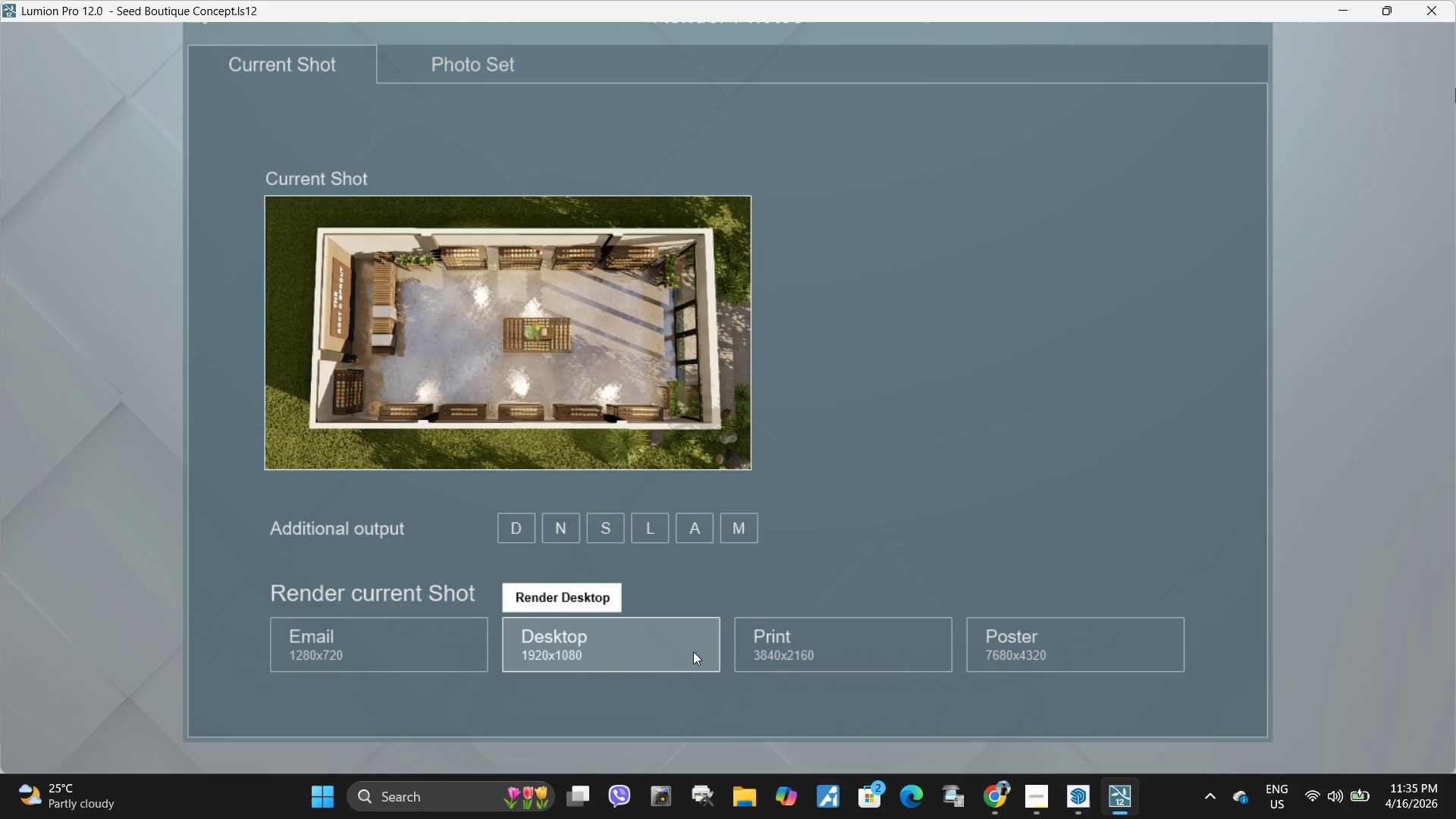 
left_click([676, 647])
 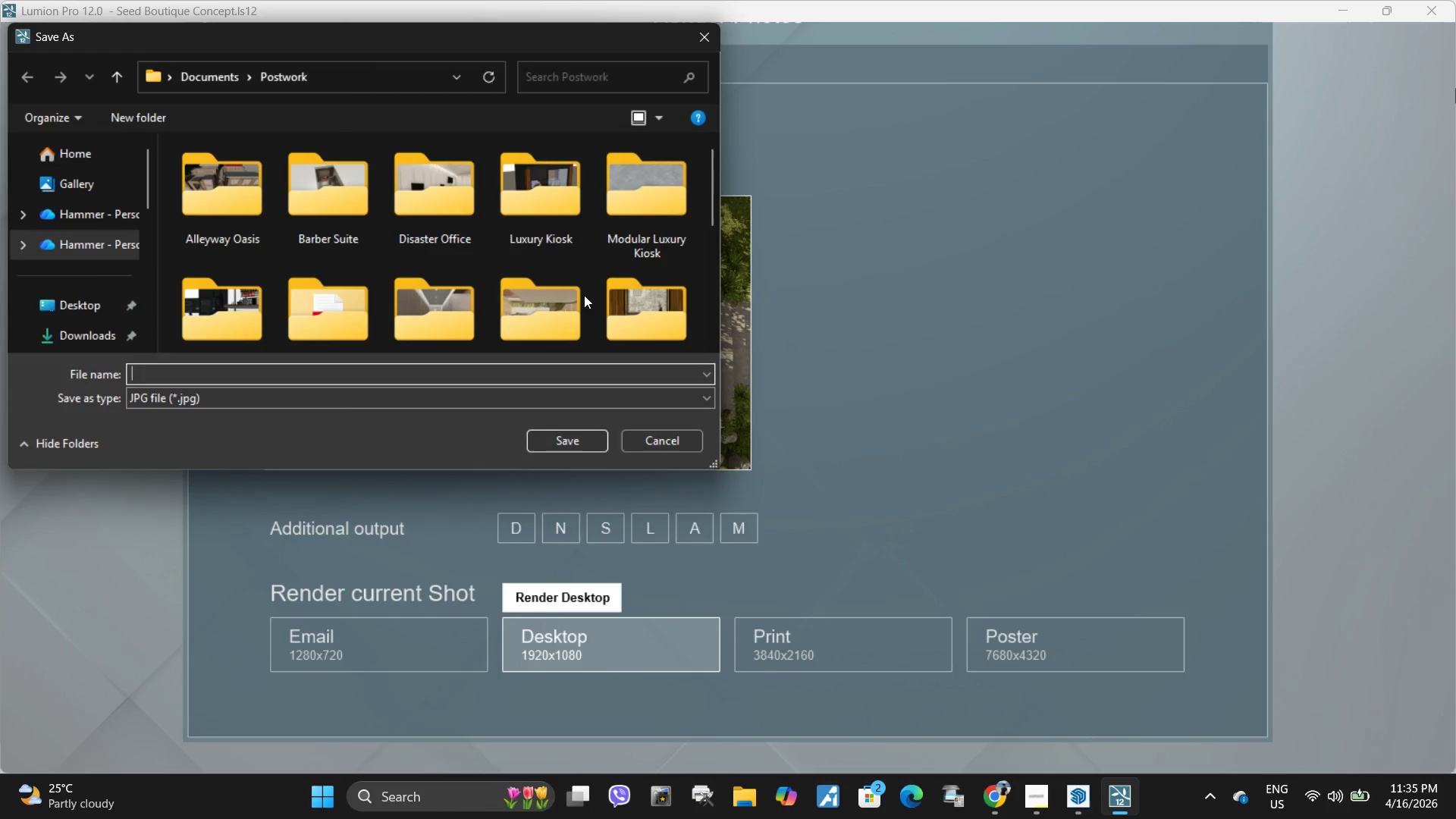 
scroll: coordinate [416, 300], scroll_direction: down, amount: 5.0
 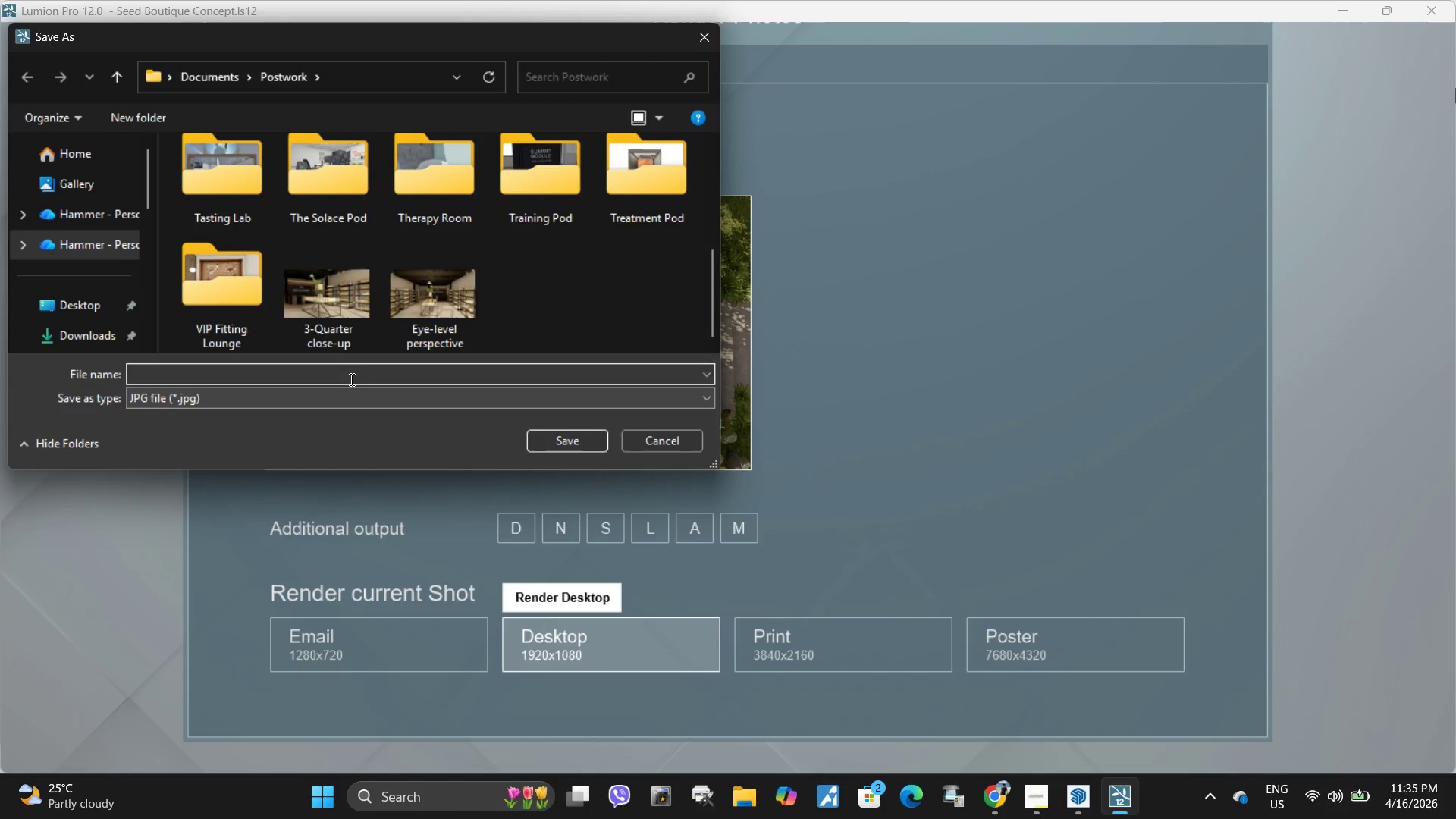 
left_click([350, 379])
 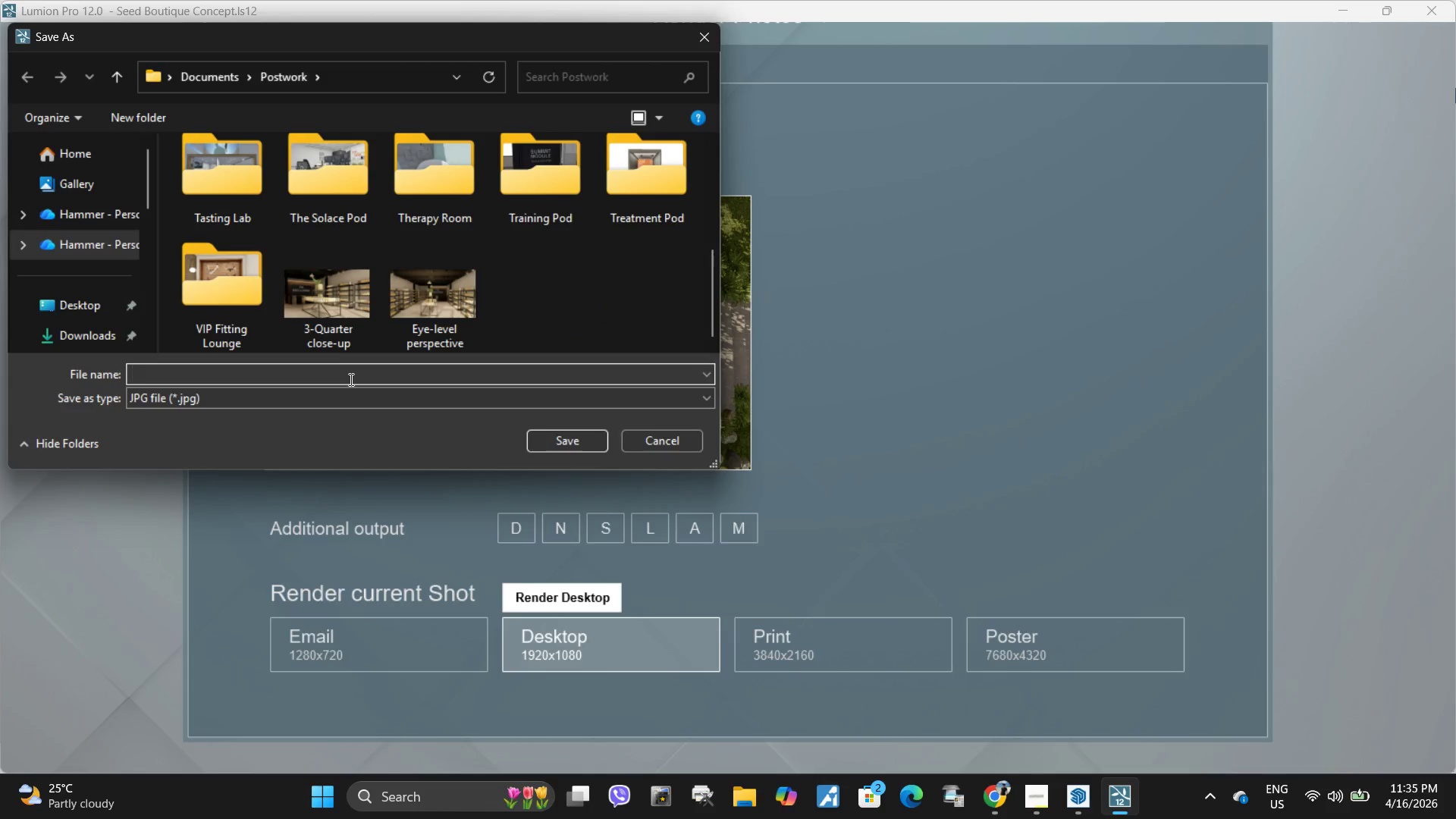 
type(Top-down view)
 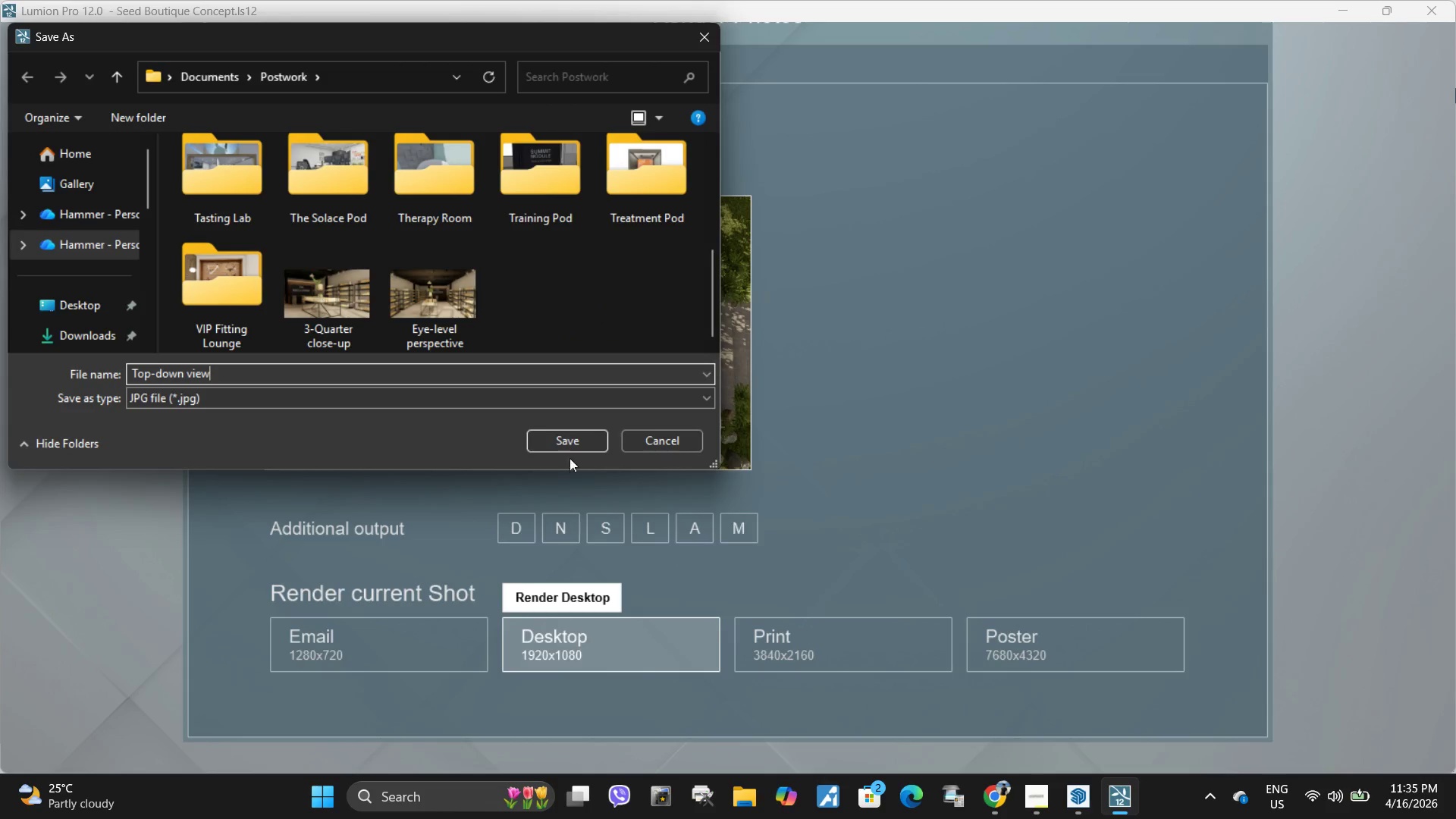 
left_click([566, 444])
 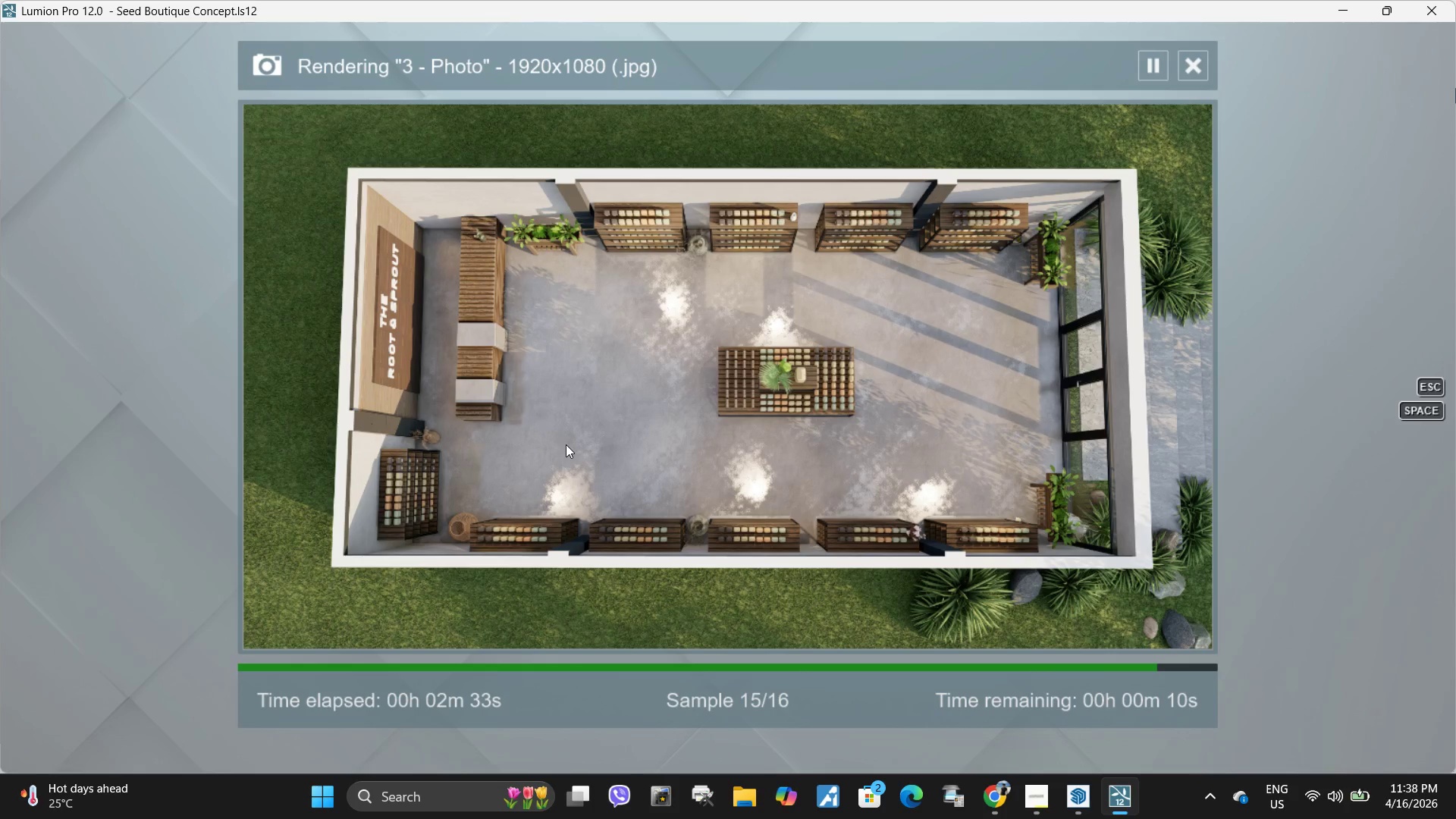 
wait(187.49)
 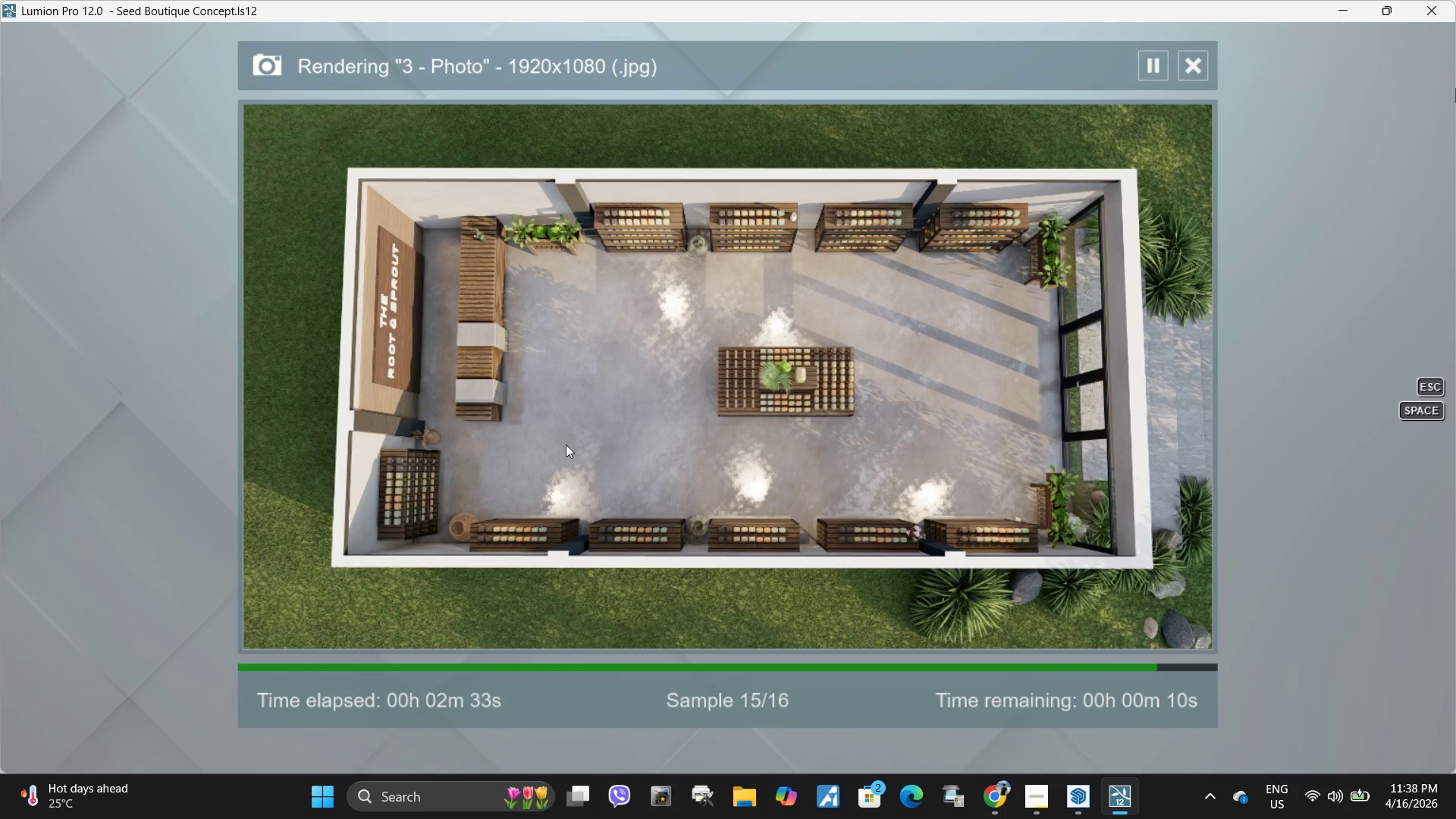 
left_click([1229, 704])
 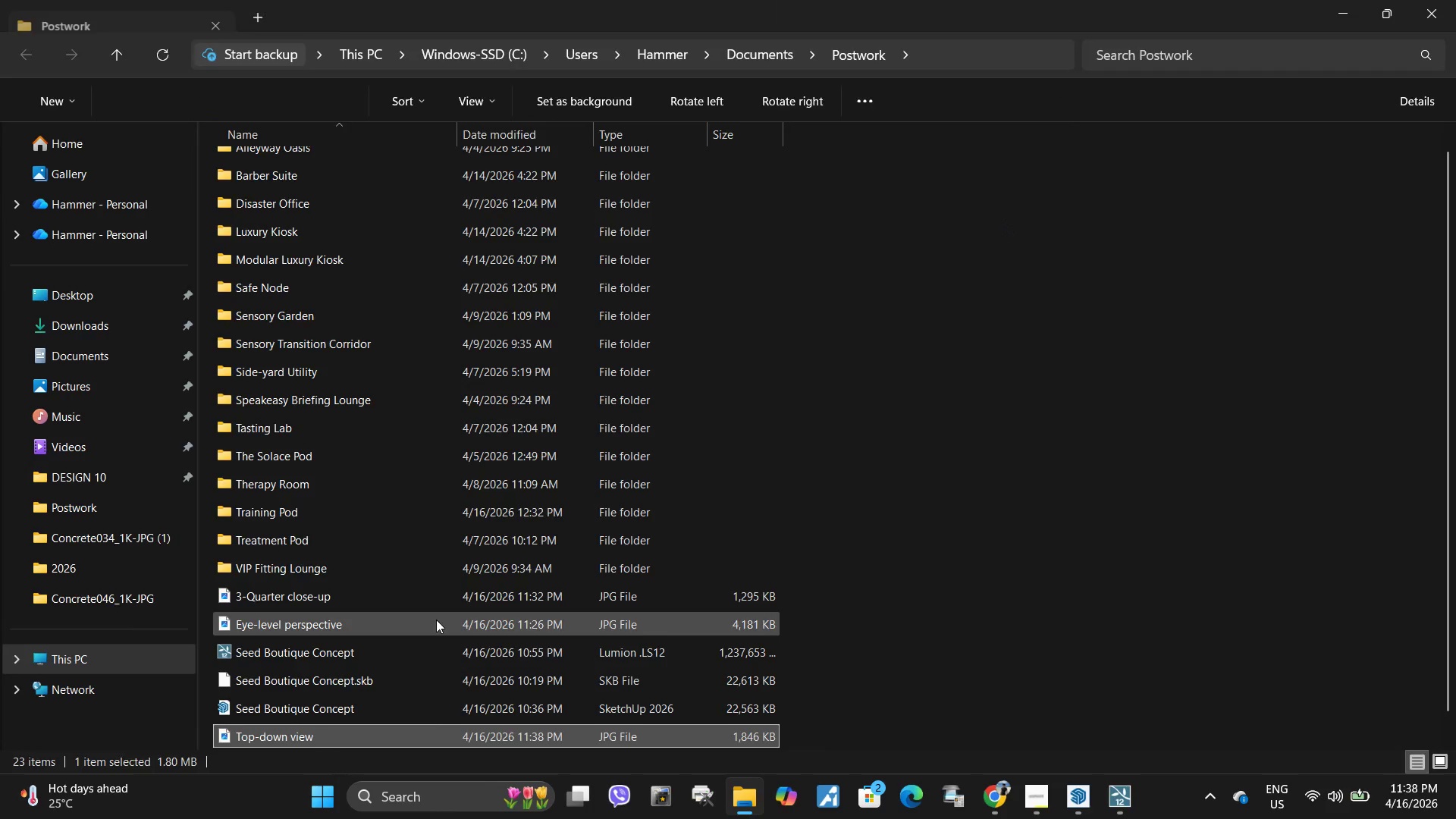 
double_click([460, 737])
 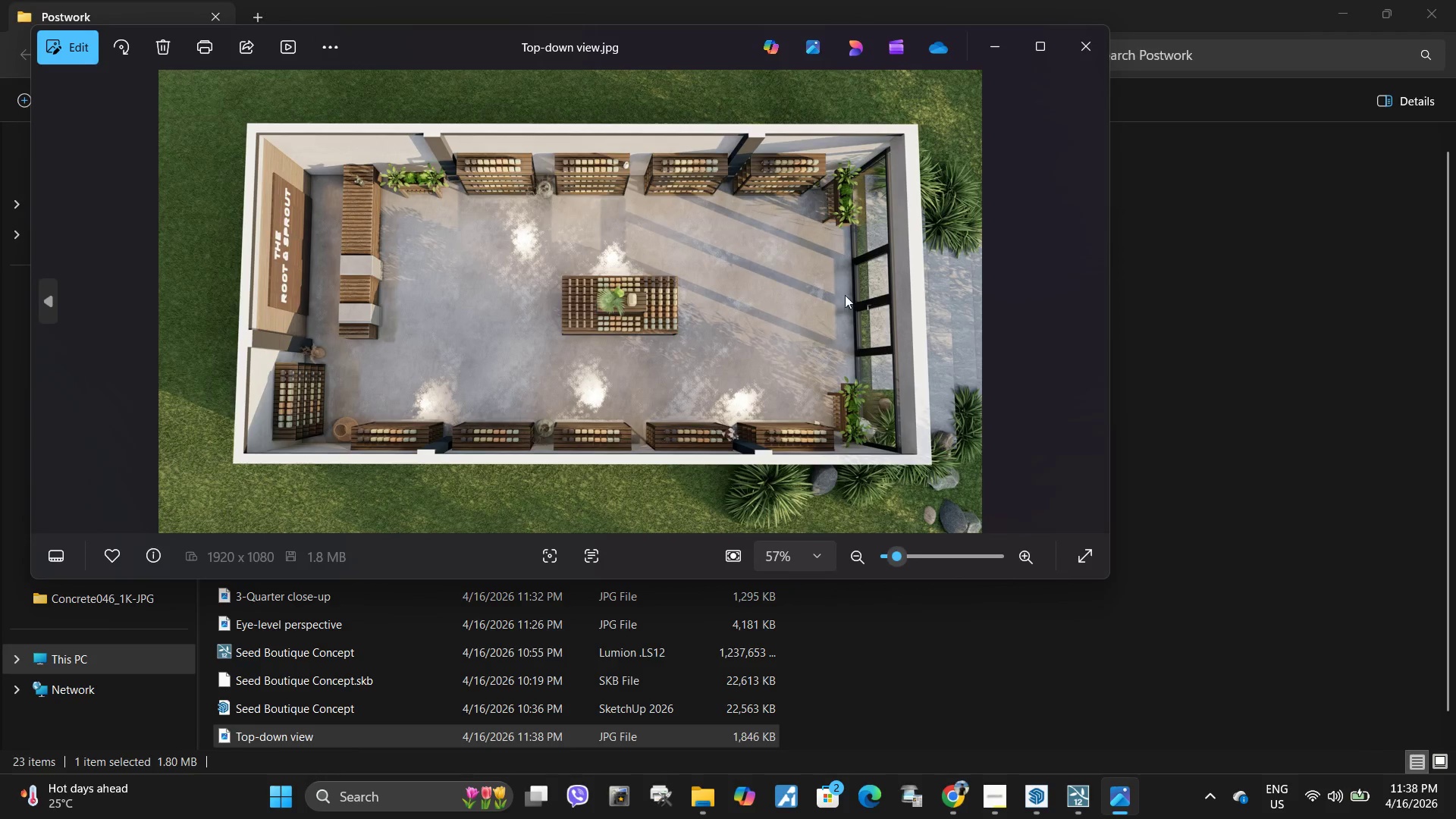 
key(ArrowLeft)
 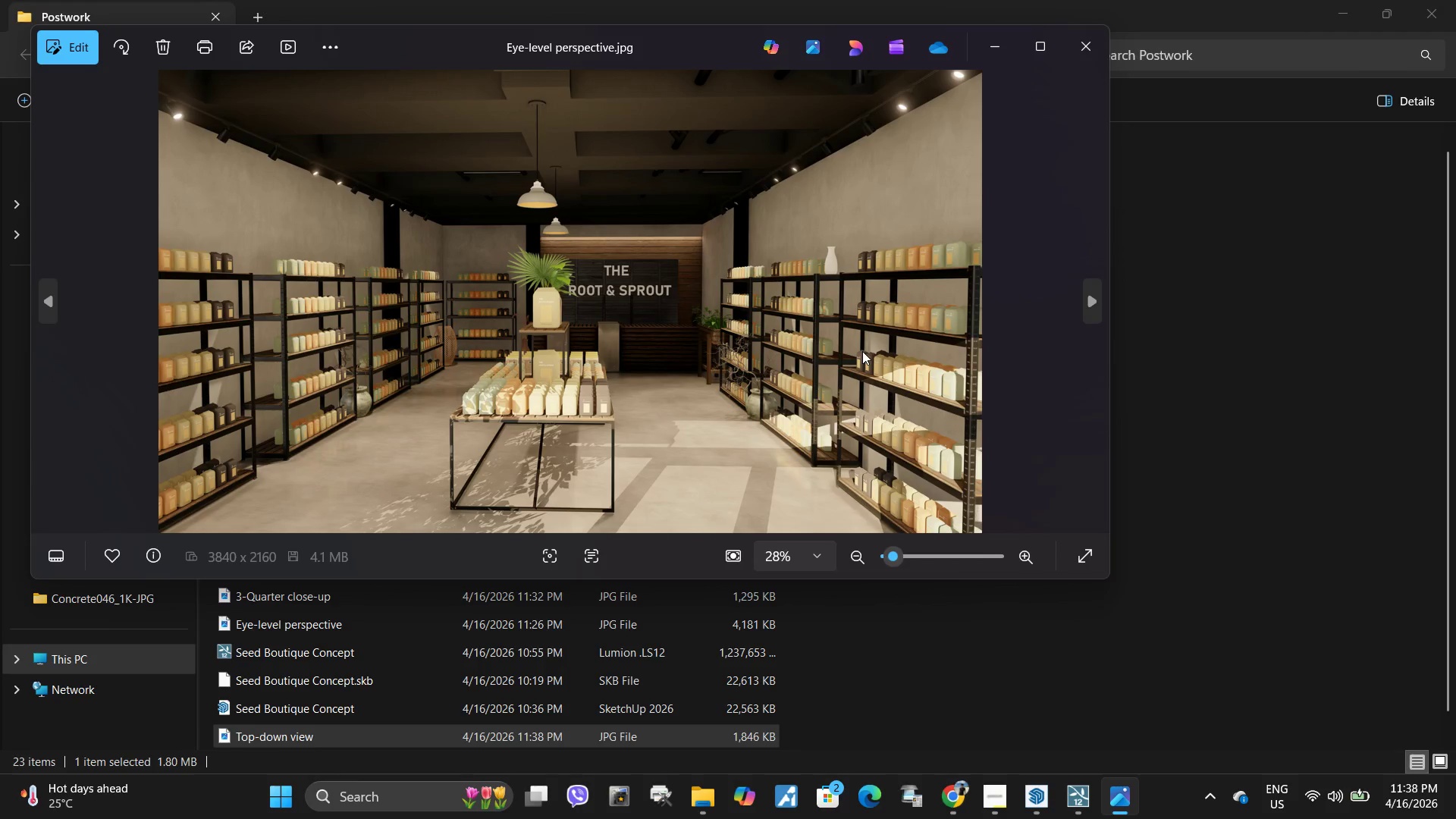 
key(ArrowLeft)
 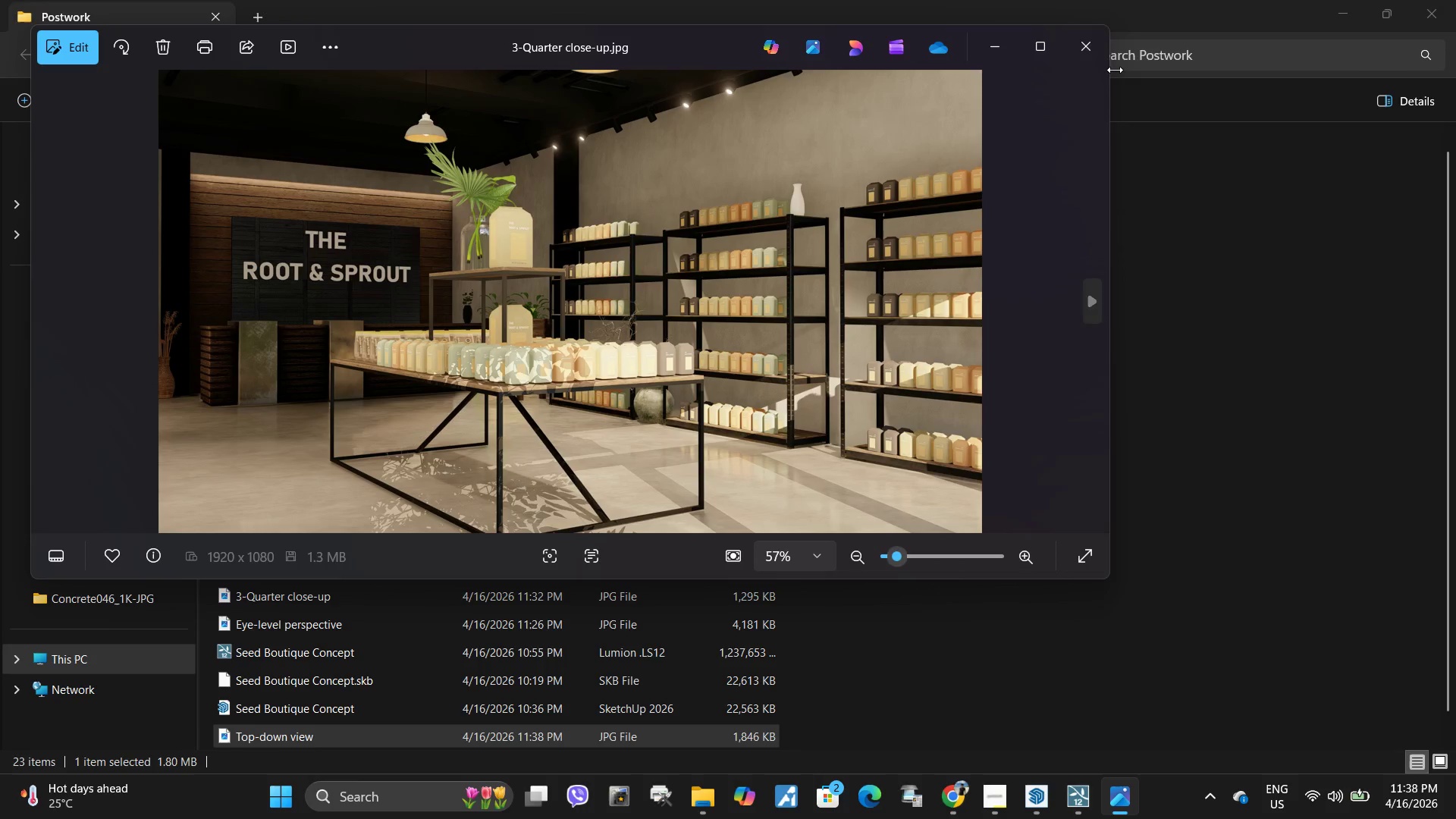 
left_click([1085, 58])
 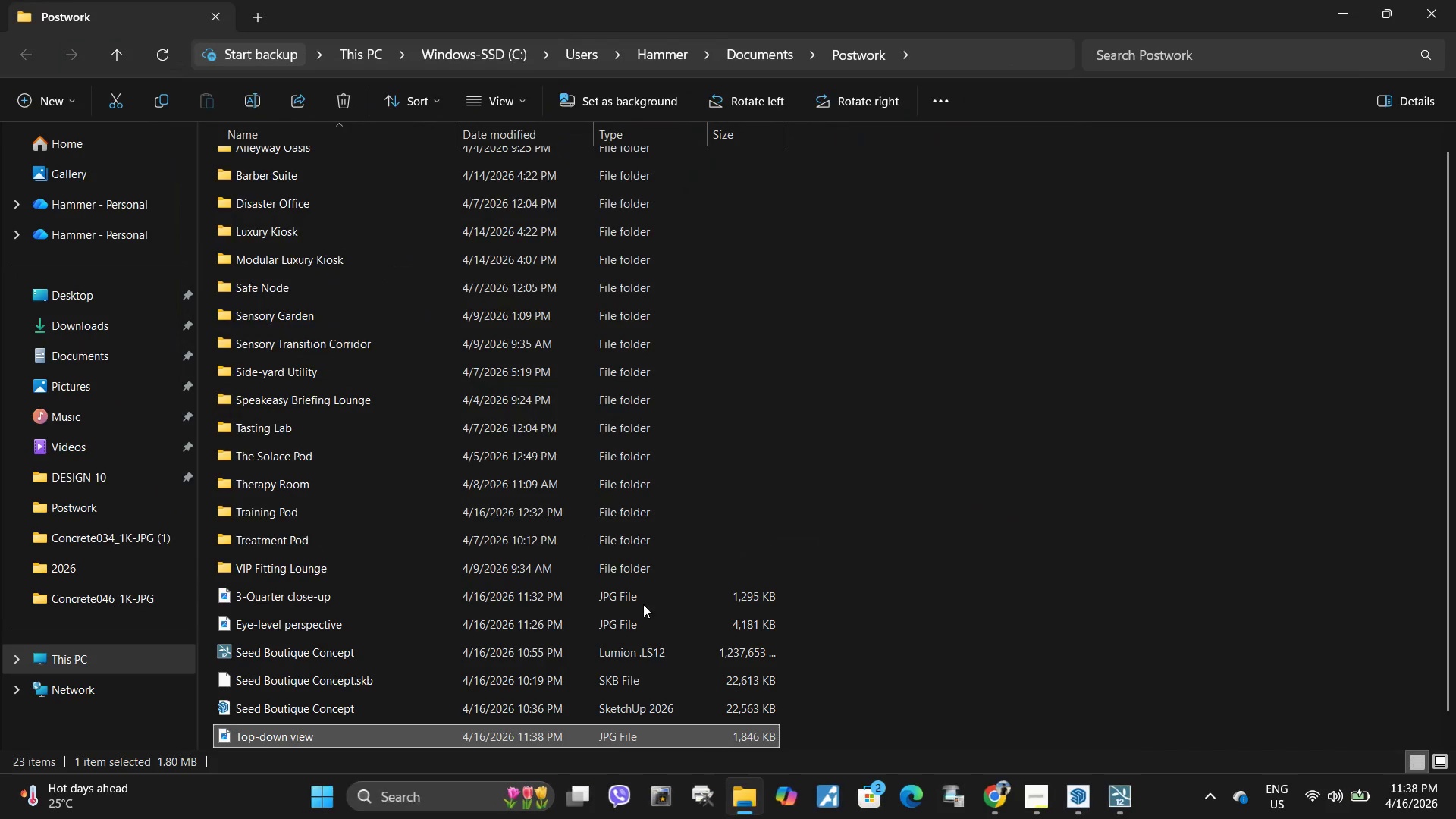 
scroll: coordinate [284, 713], scroll_direction: down, amount: 7.0
 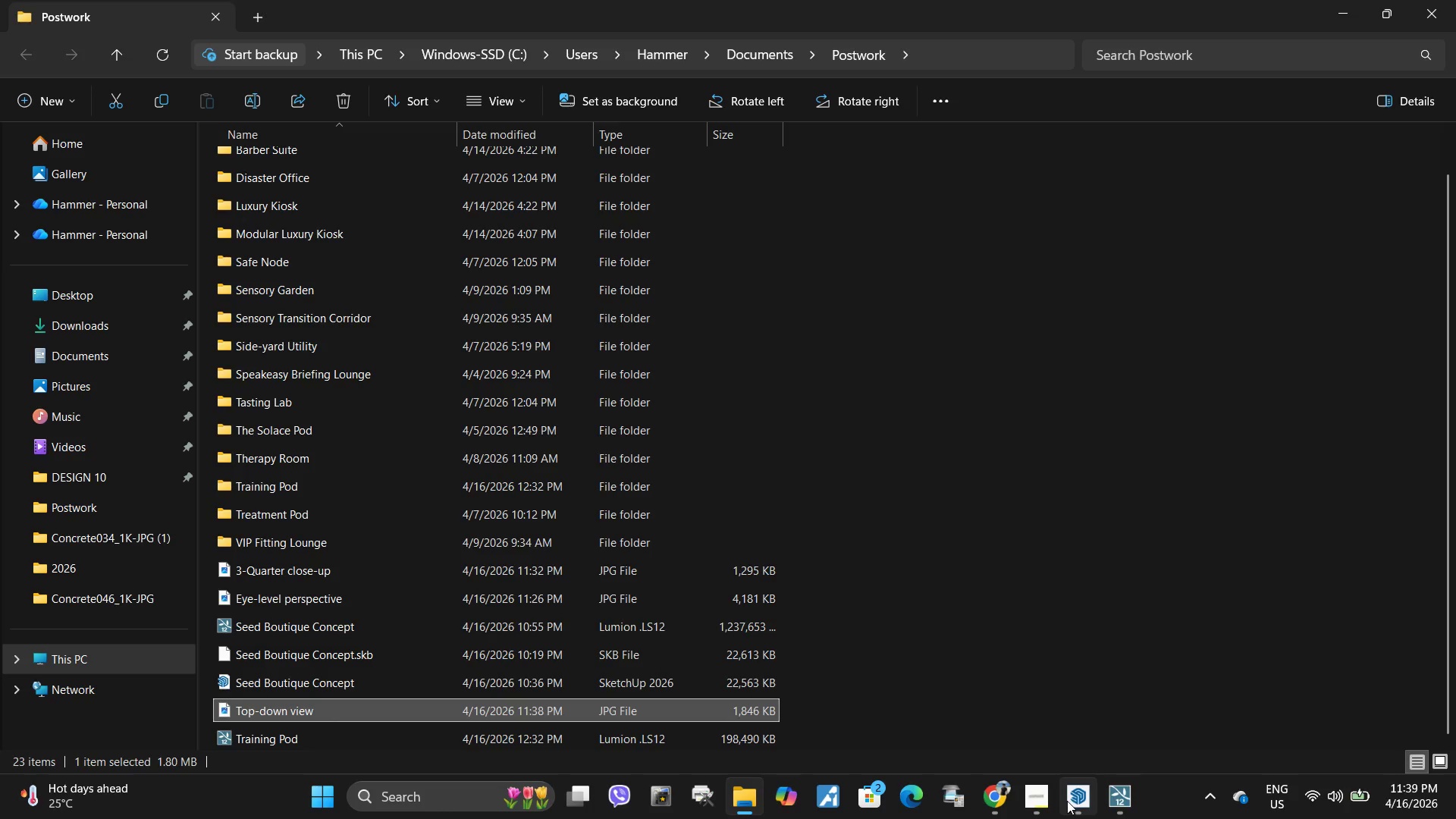 
left_click([1072, 801])
 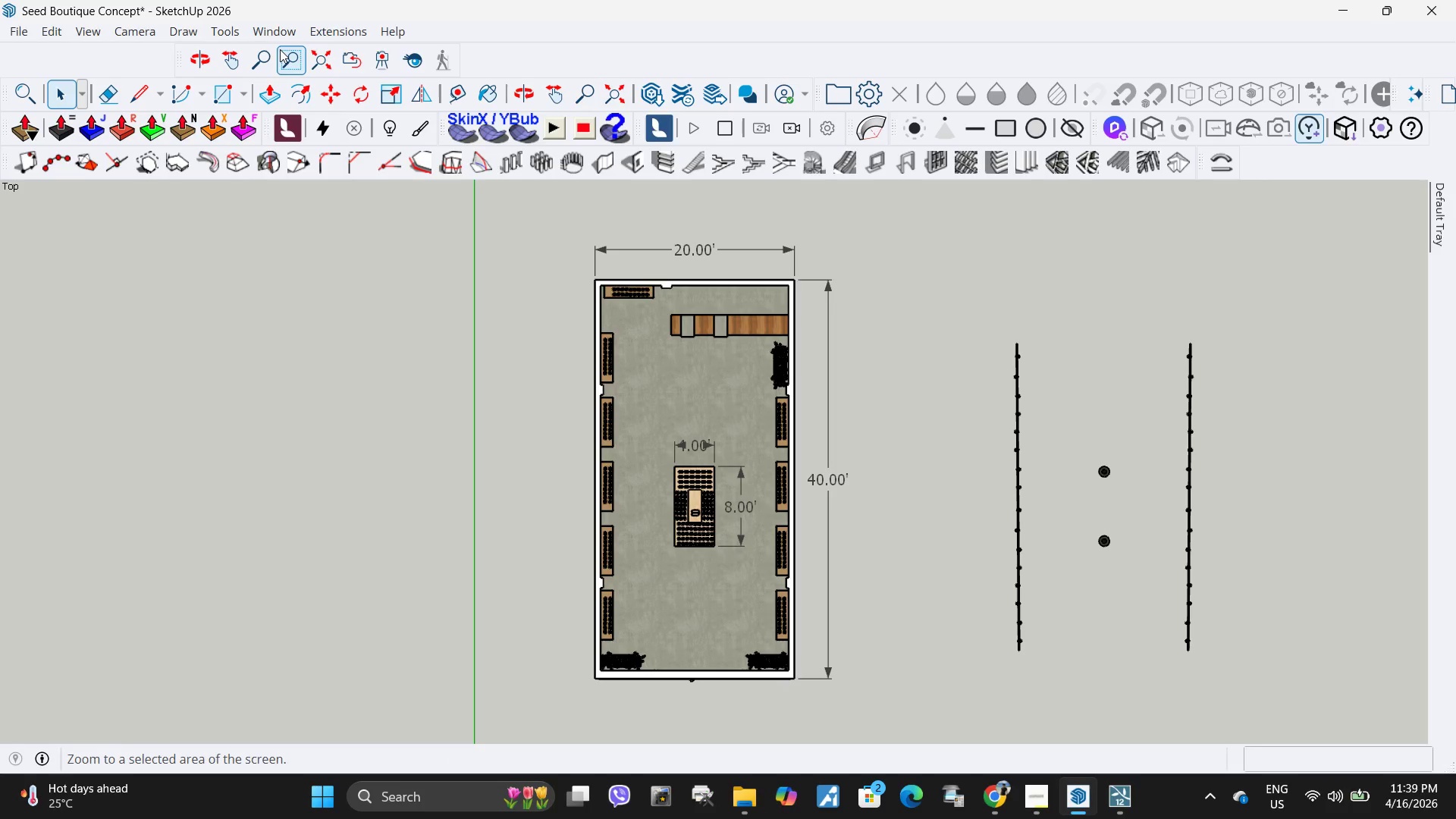 
scroll: coordinate [724, 539], scroll_direction: up, amount: 3.0
 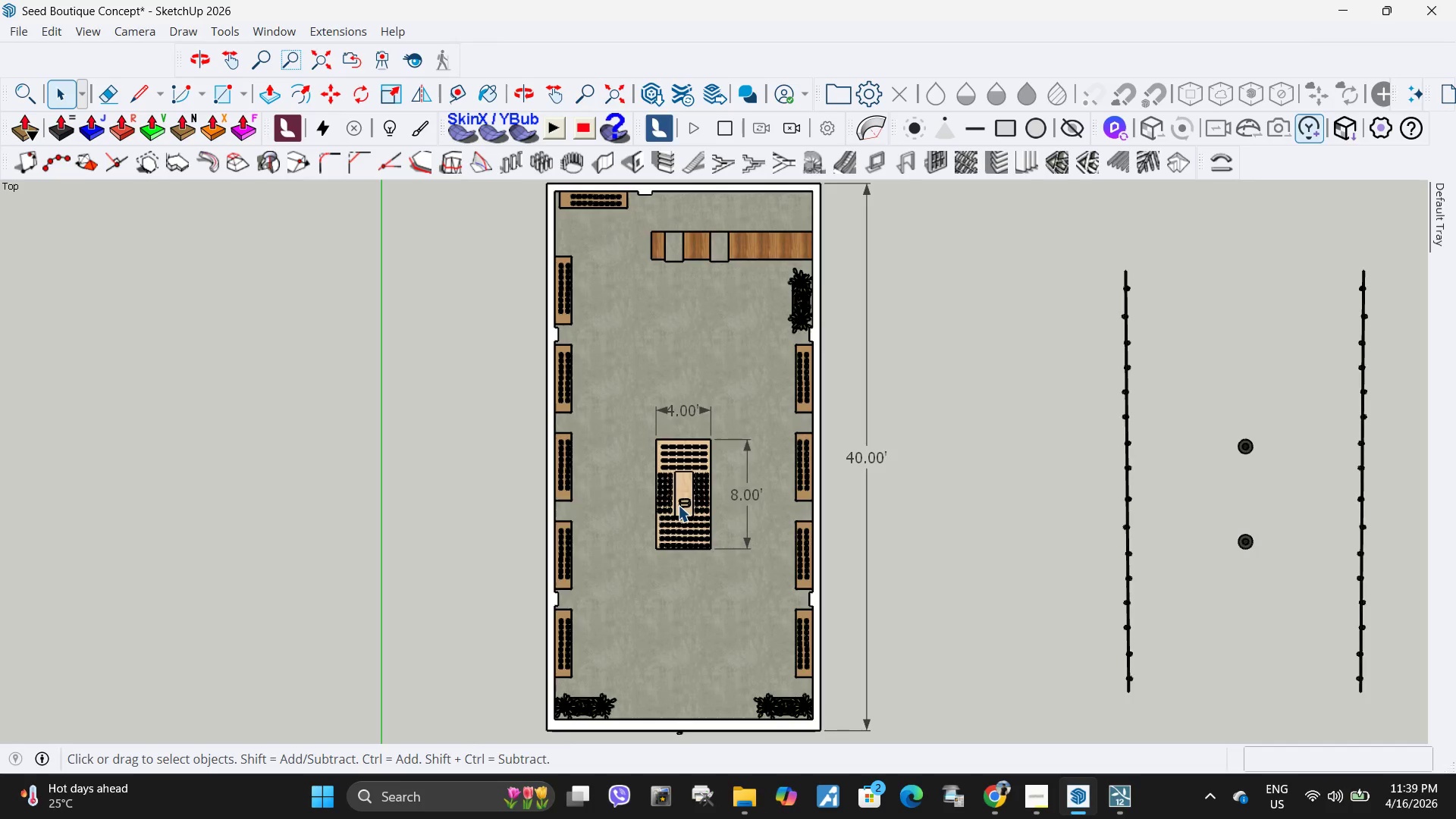 
scroll: coordinate [678, 505], scroll_direction: down, amount: 2.0
 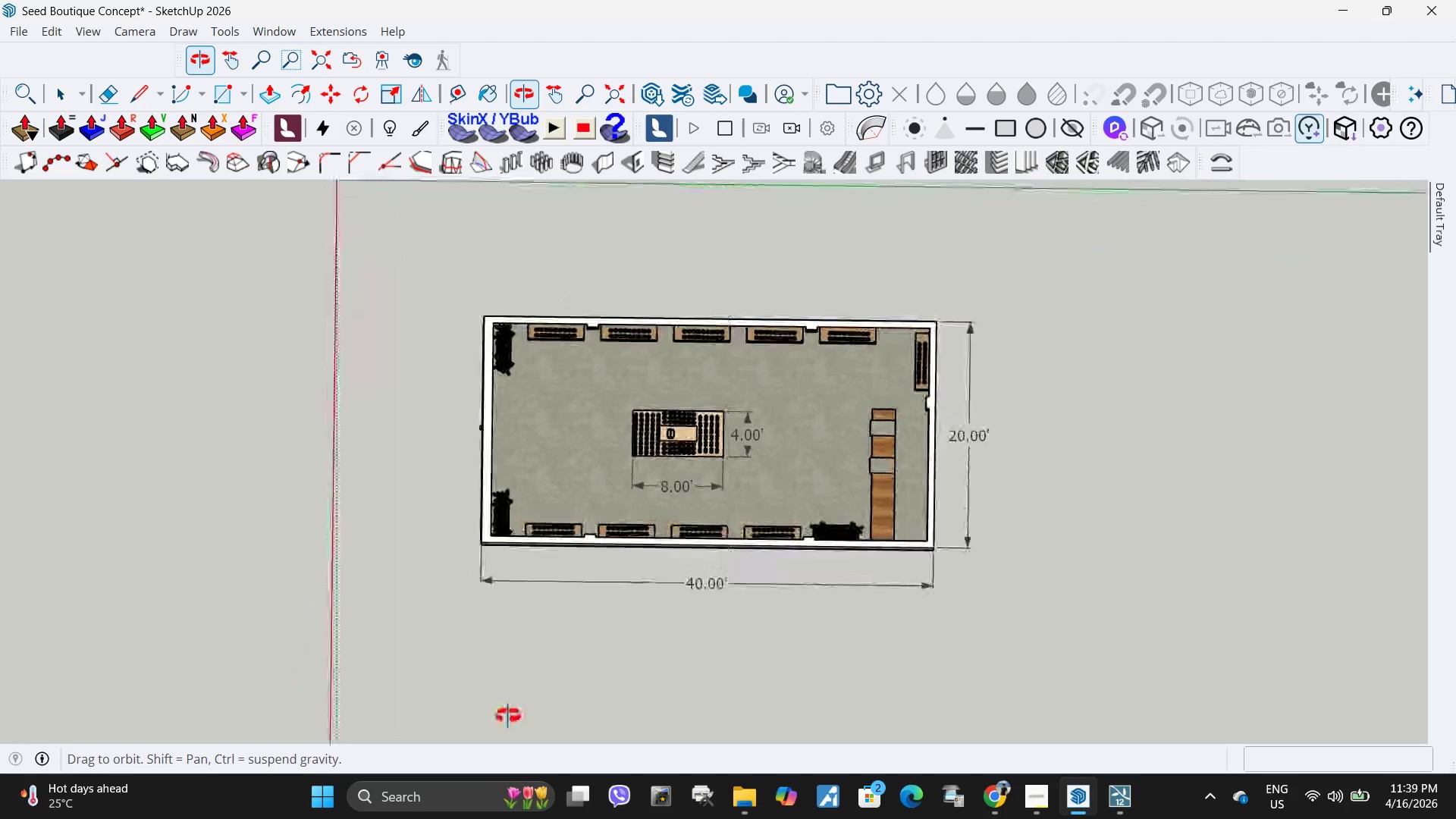 
wait(6.31)
 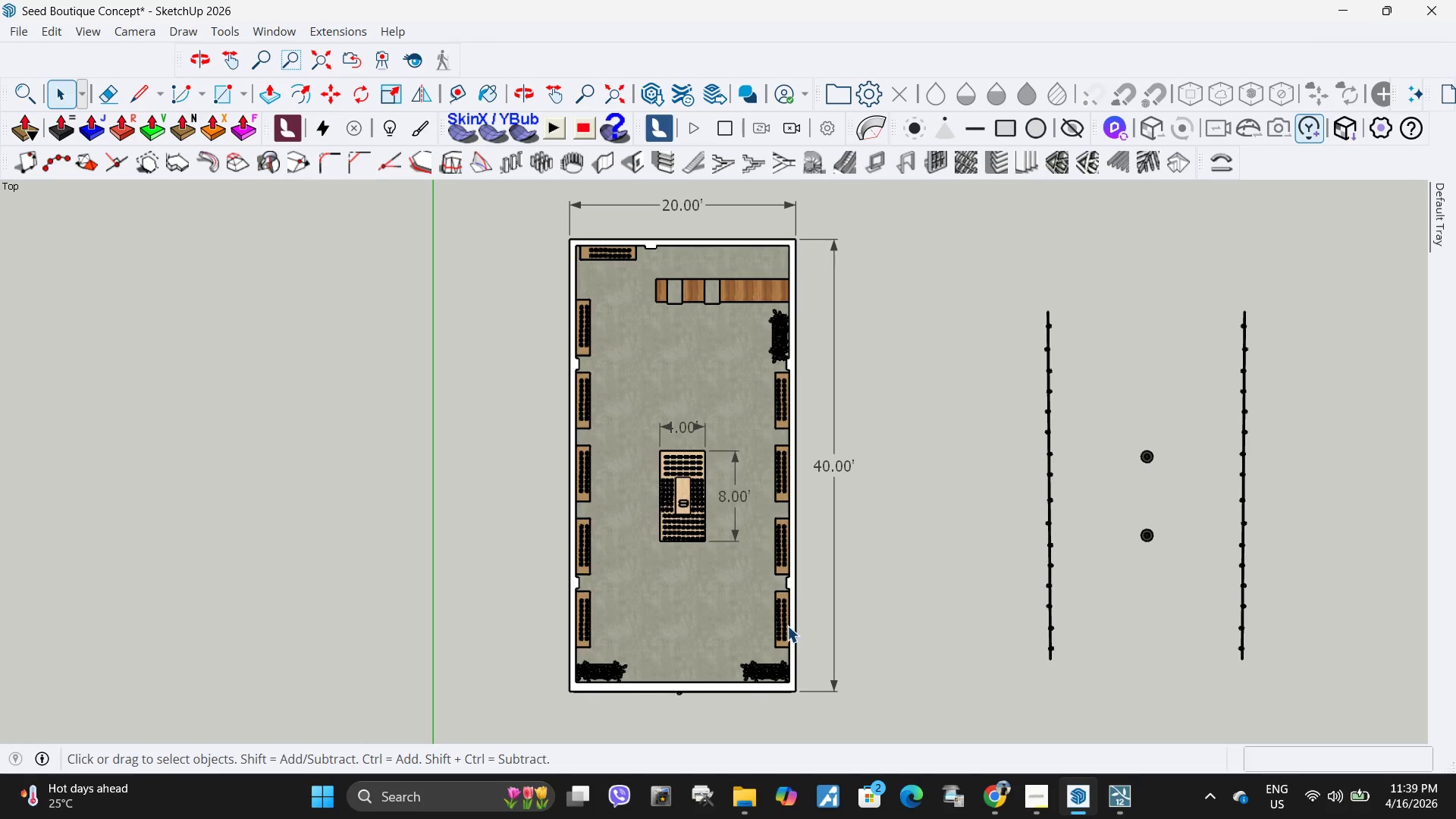 
scroll: coordinate [731, 569], scroll_direction: up, amount: 4.0
 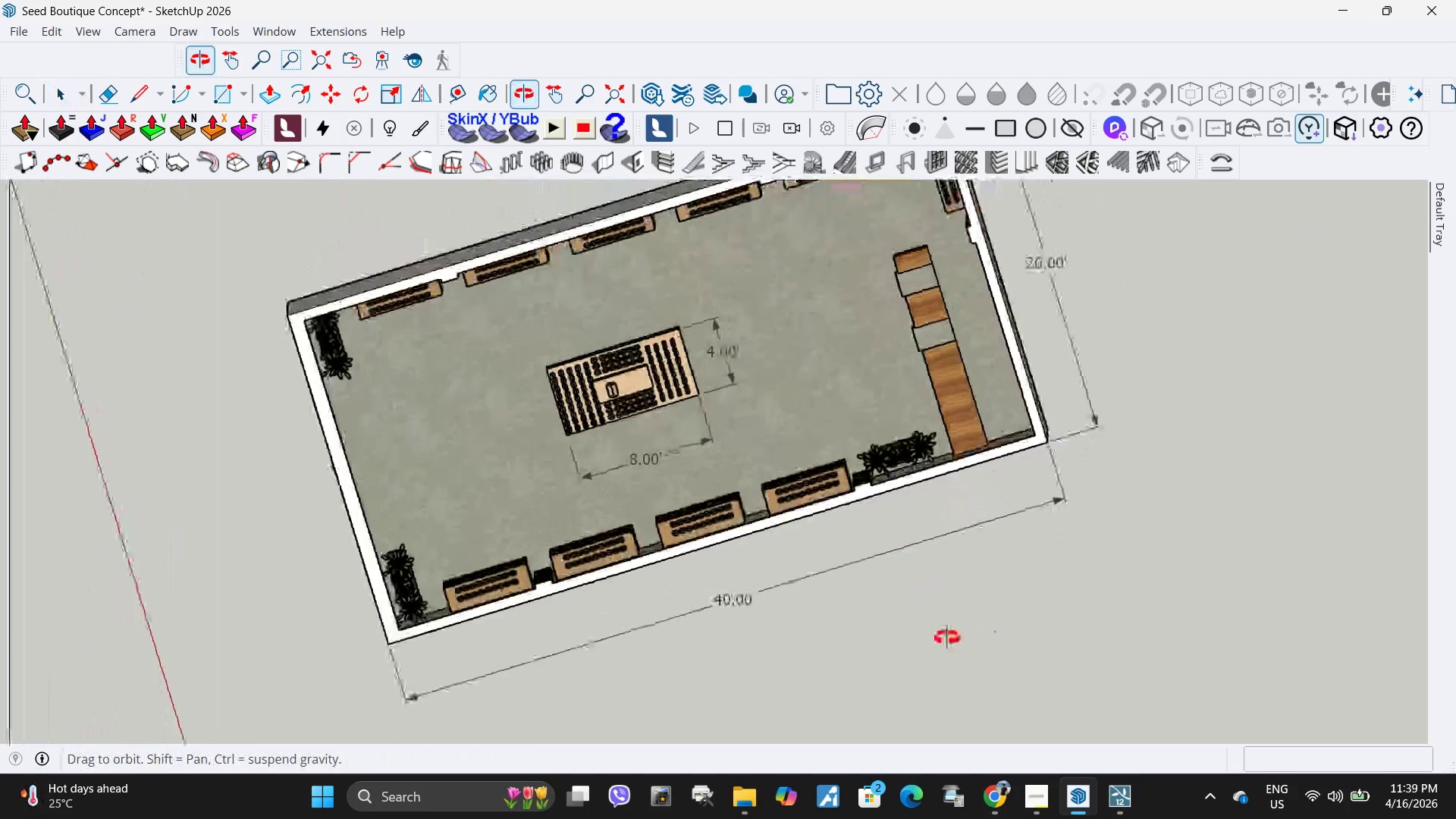 
key(H)
 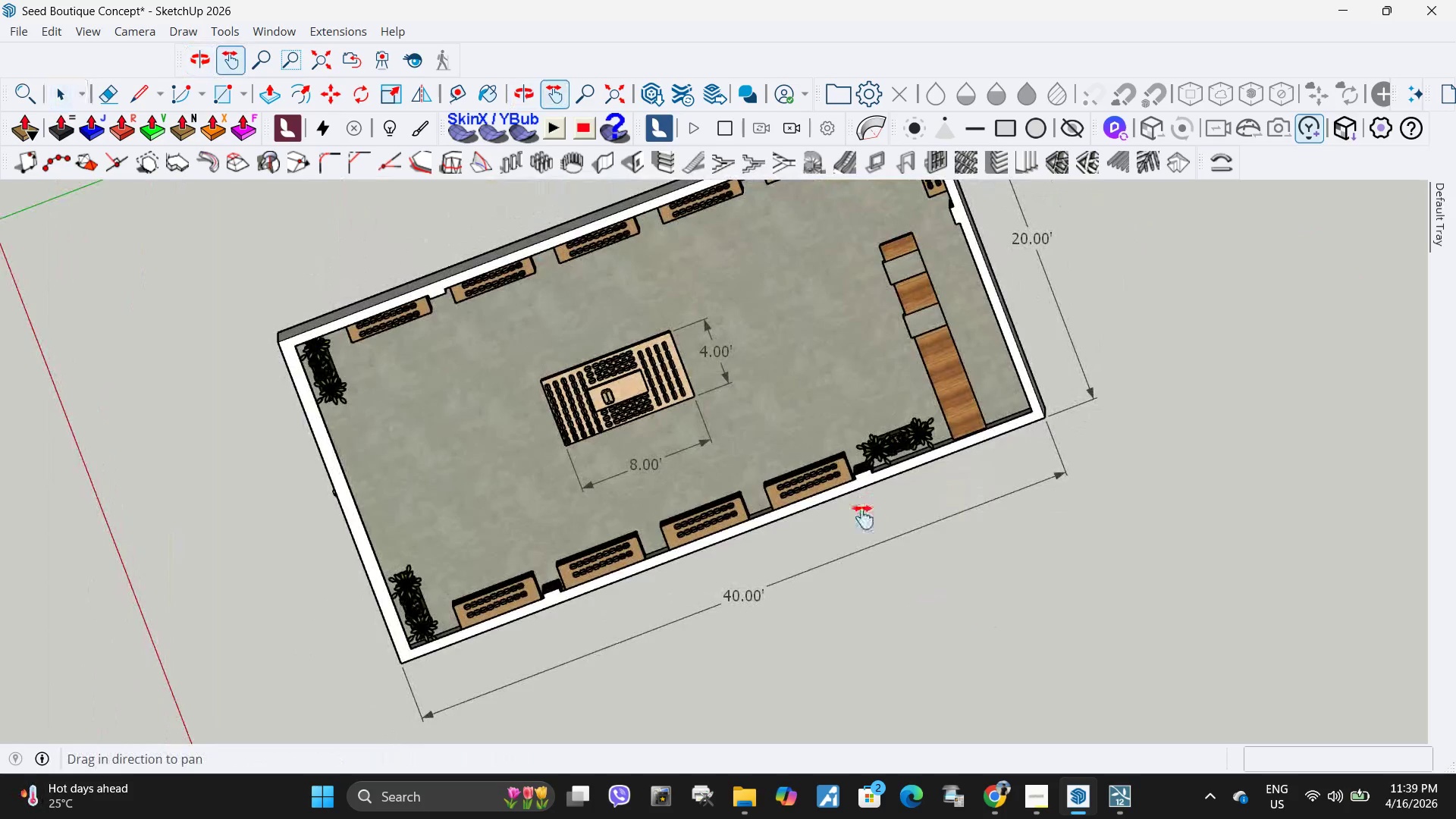 
left_click_drag(start_coordinate=[868, 508], to_coordinate=[833, 556])
 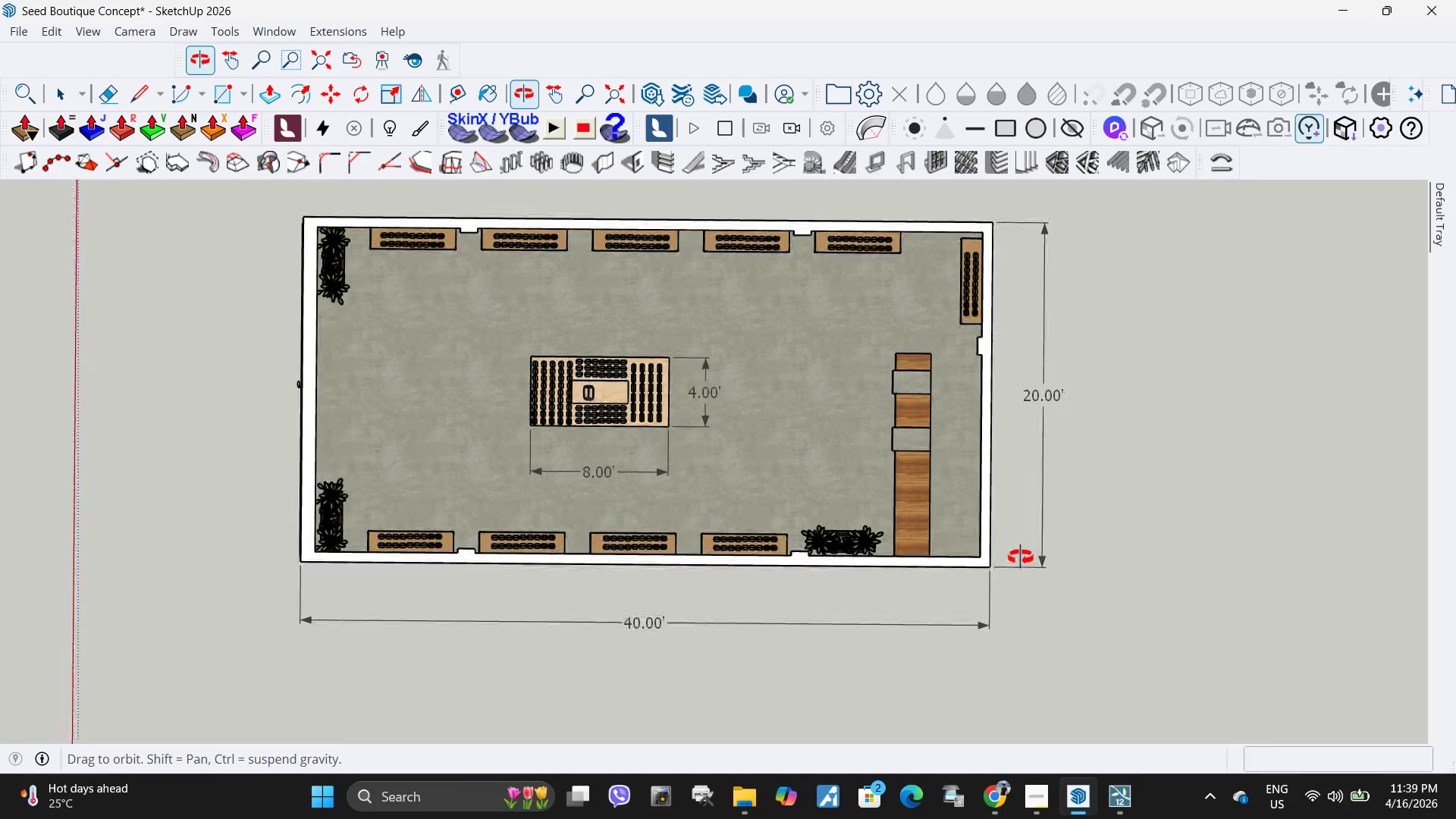 
wait(8.0)
 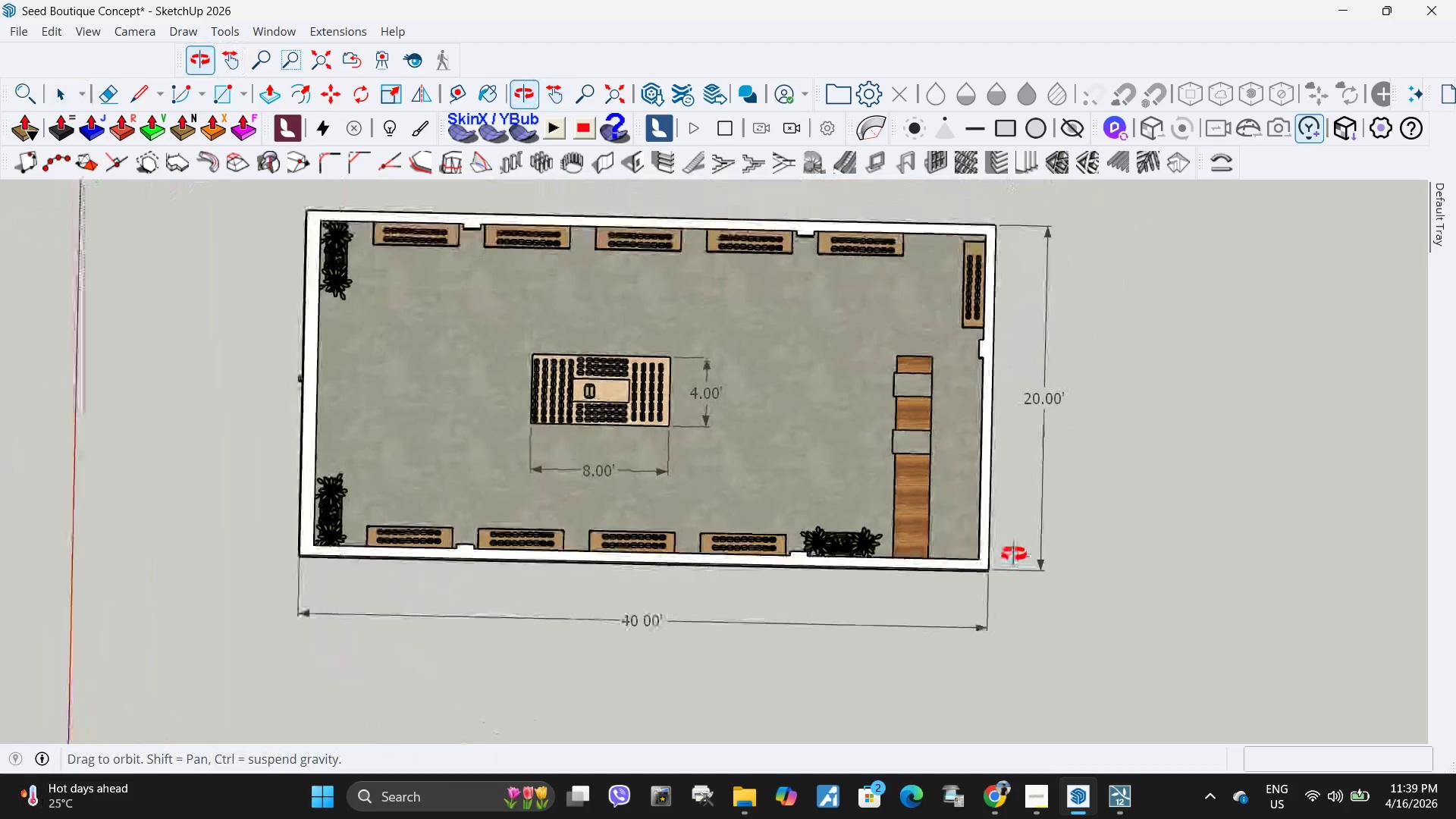 
left_click_drag(start_coordinate=[904, 467], to_coordinate=[908, 512])
 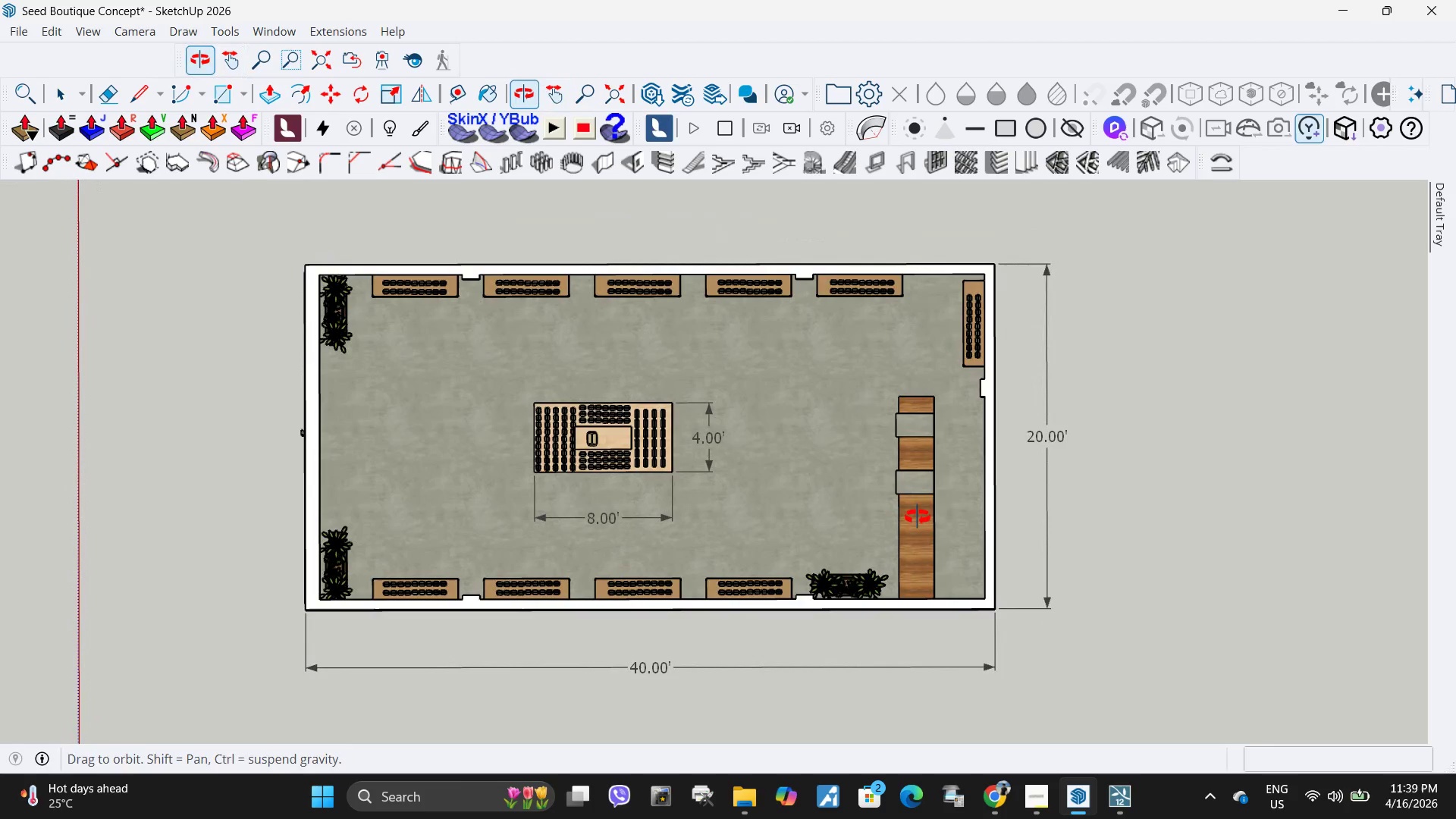 
wait(5.97)
 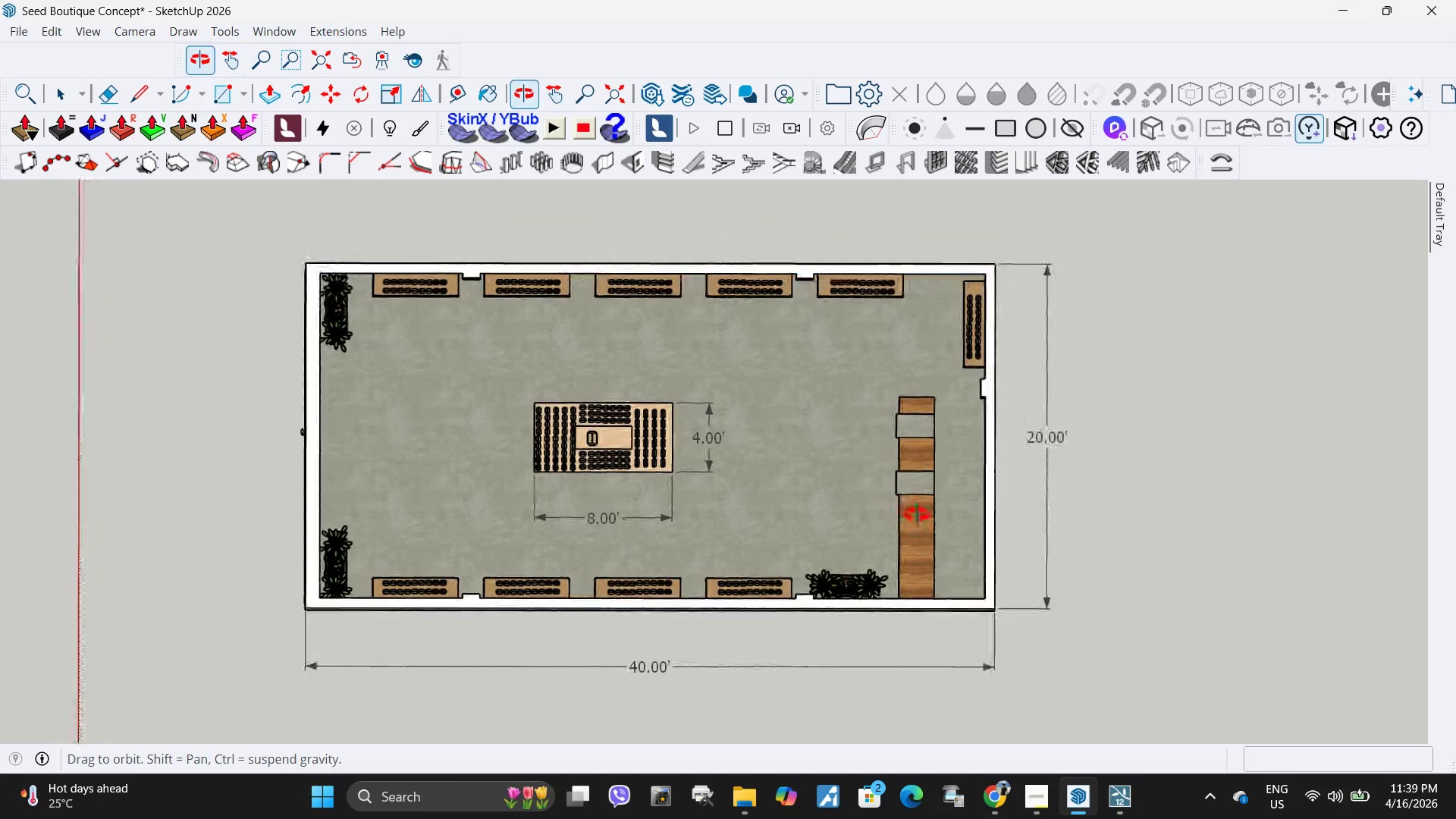 
scroll: coordinate [843, 500], scroll_direction: up, amount: 2.0
 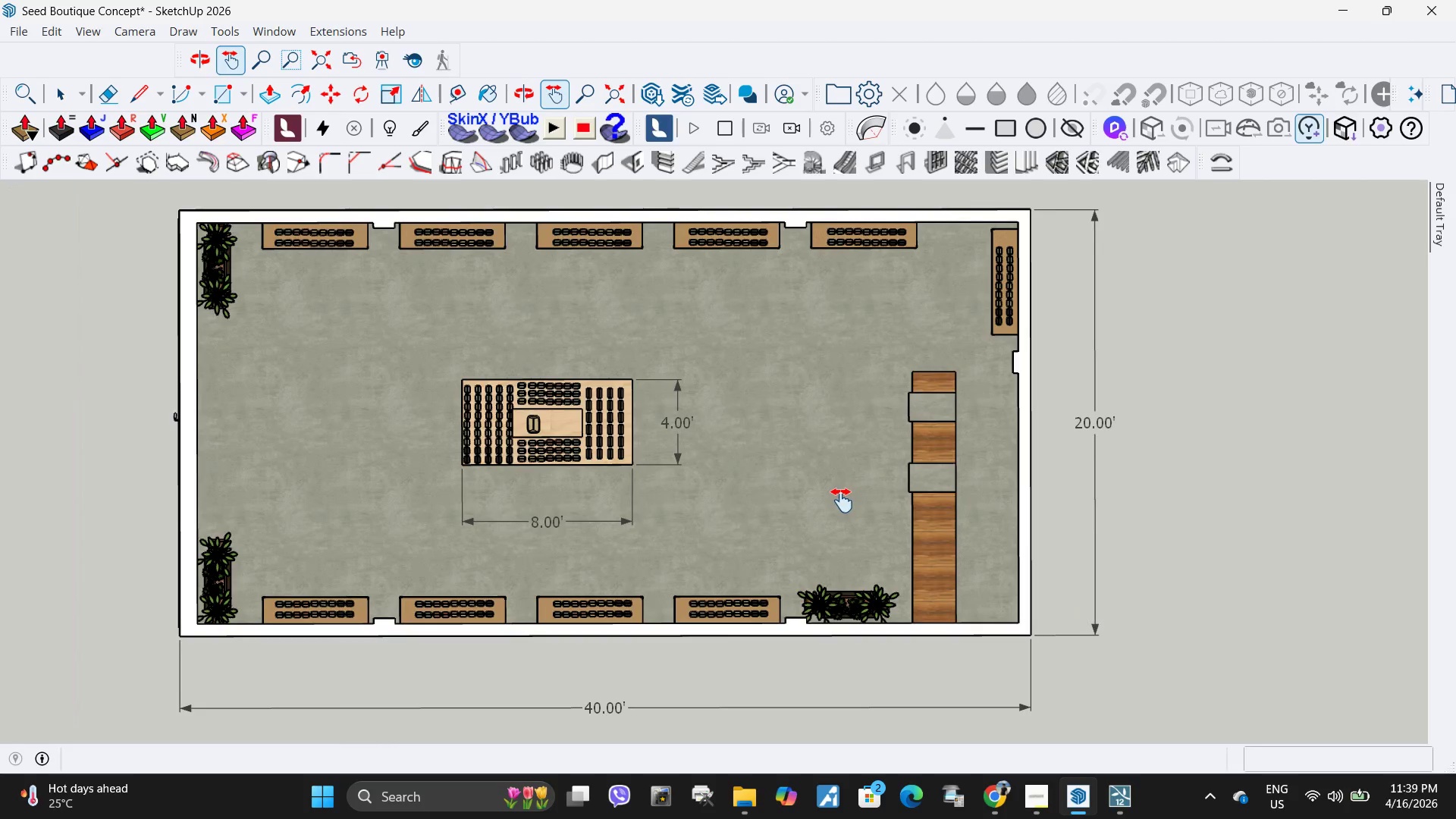 
left_click_drag(start_coordinate=[849, 500], to_coordinate=[918, 507])
 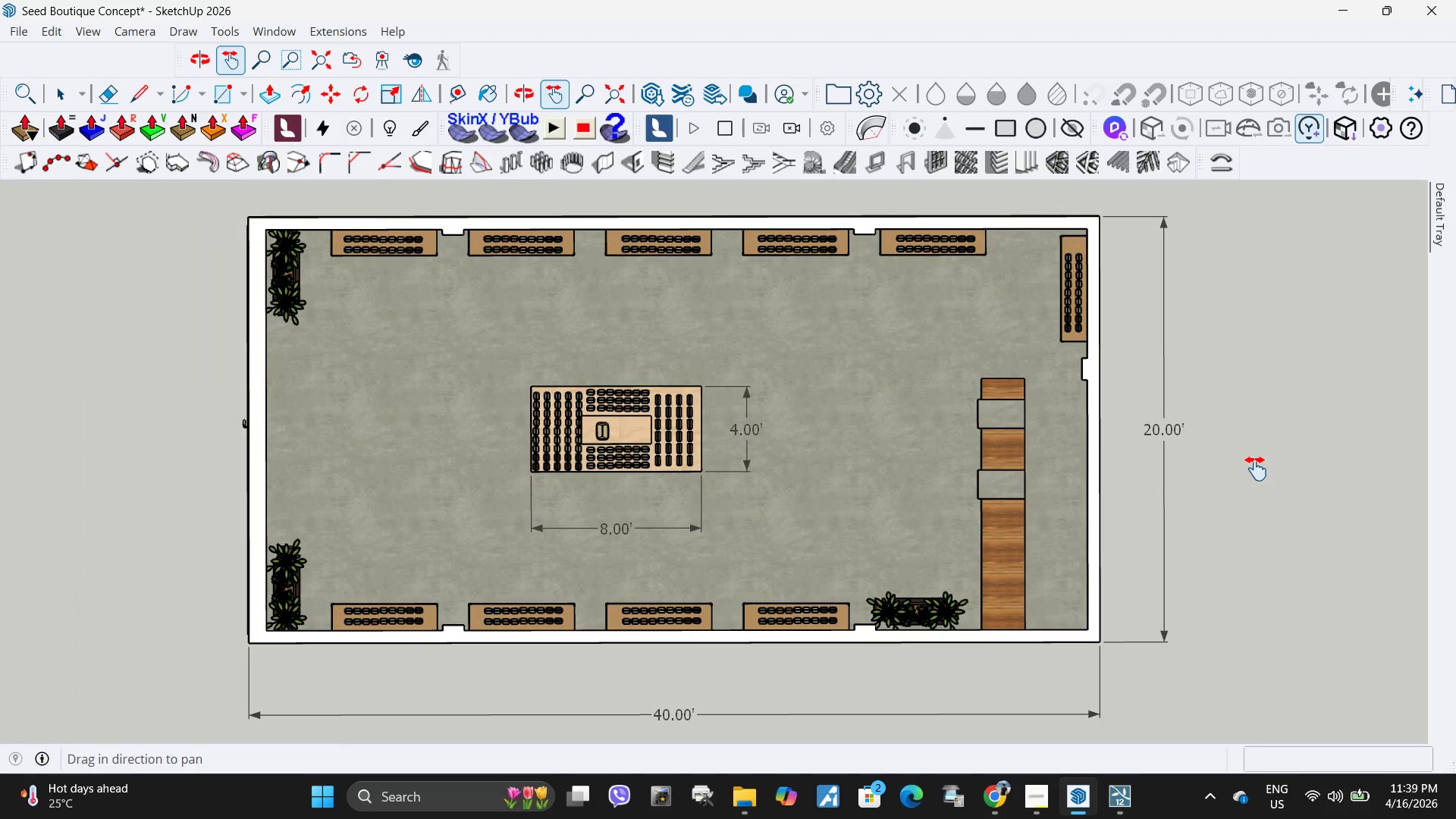 
key(Space)
 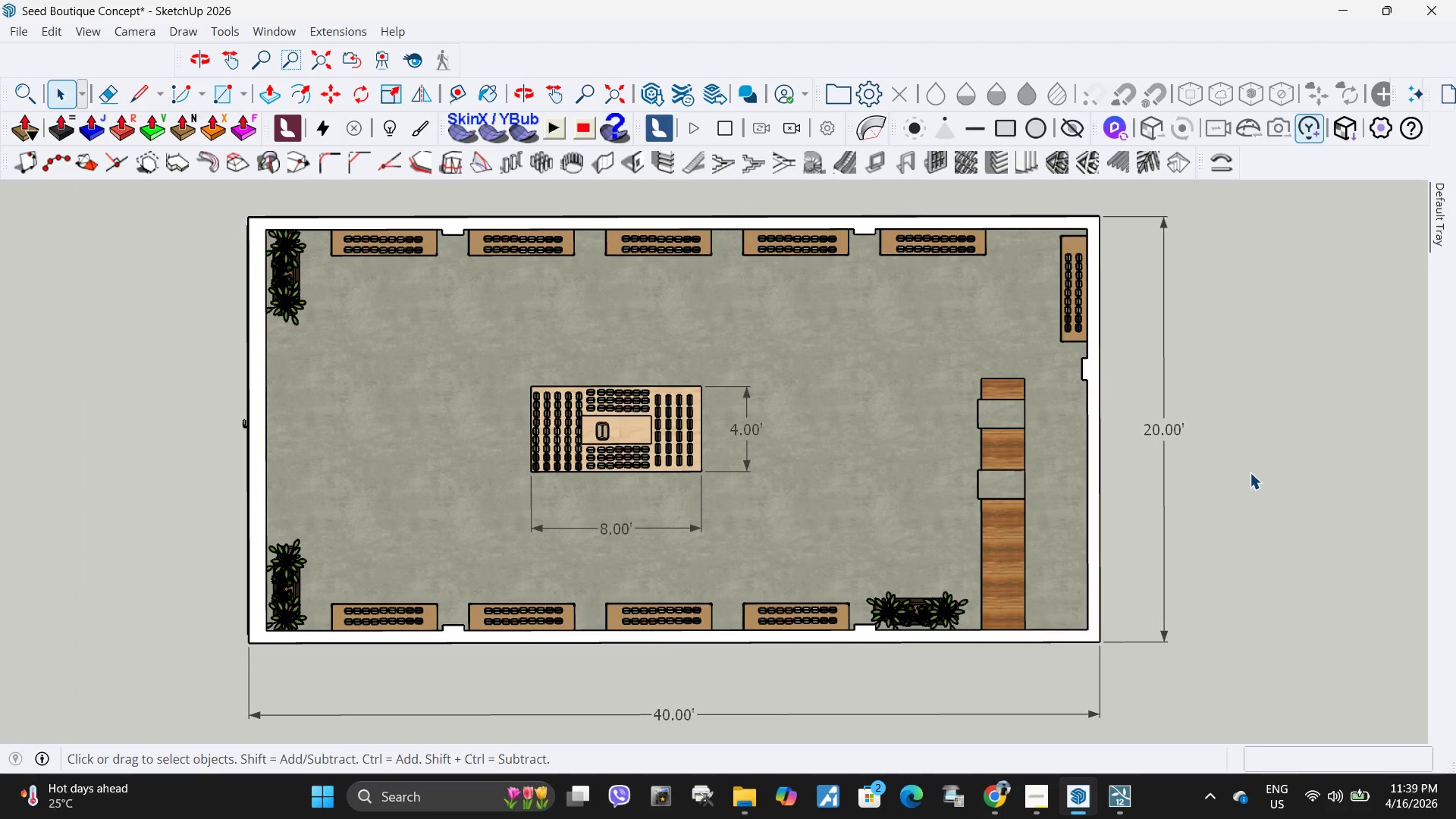 
left_click([1250, 472])
 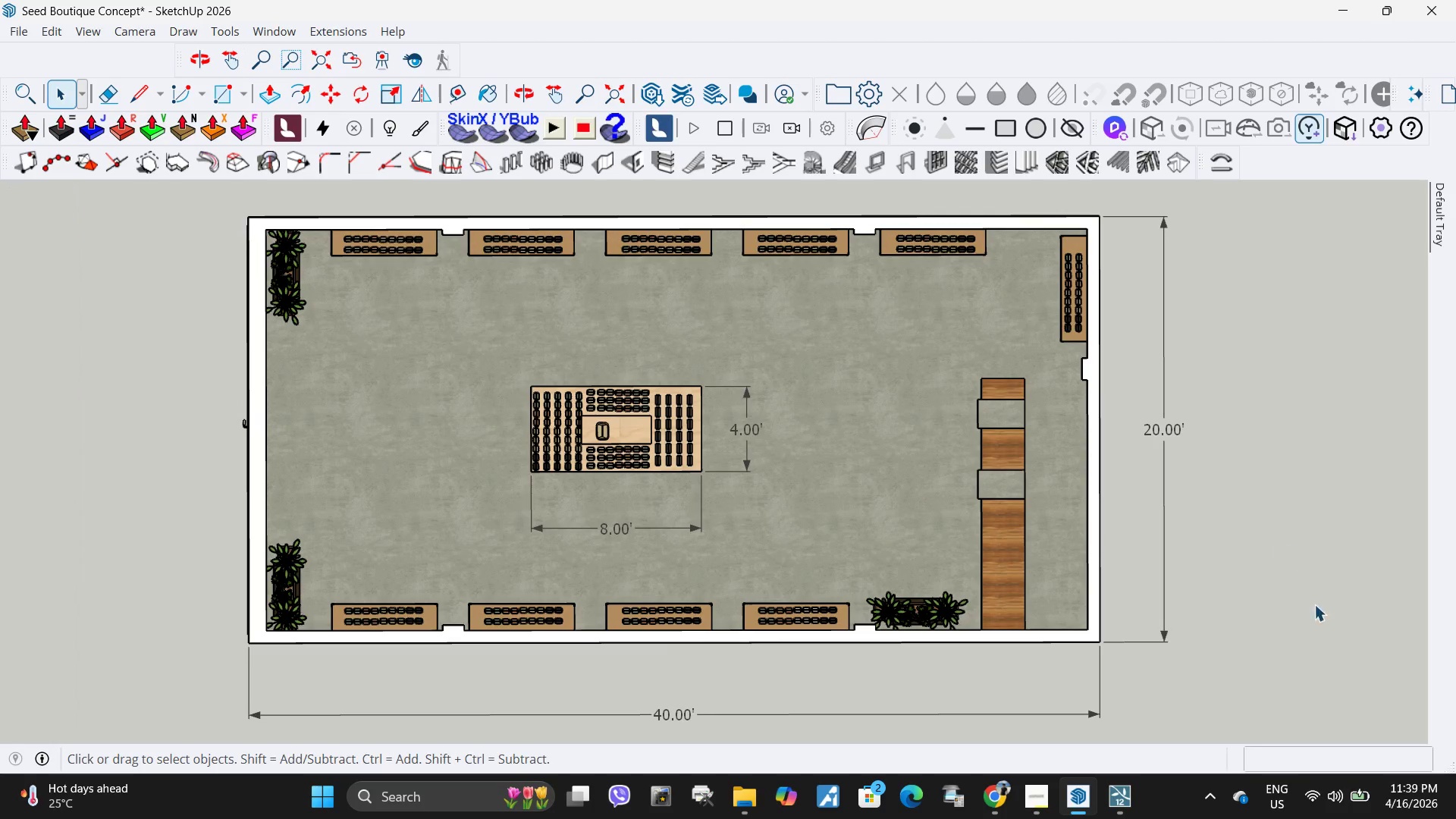 
key(Meta+Shift+S)
 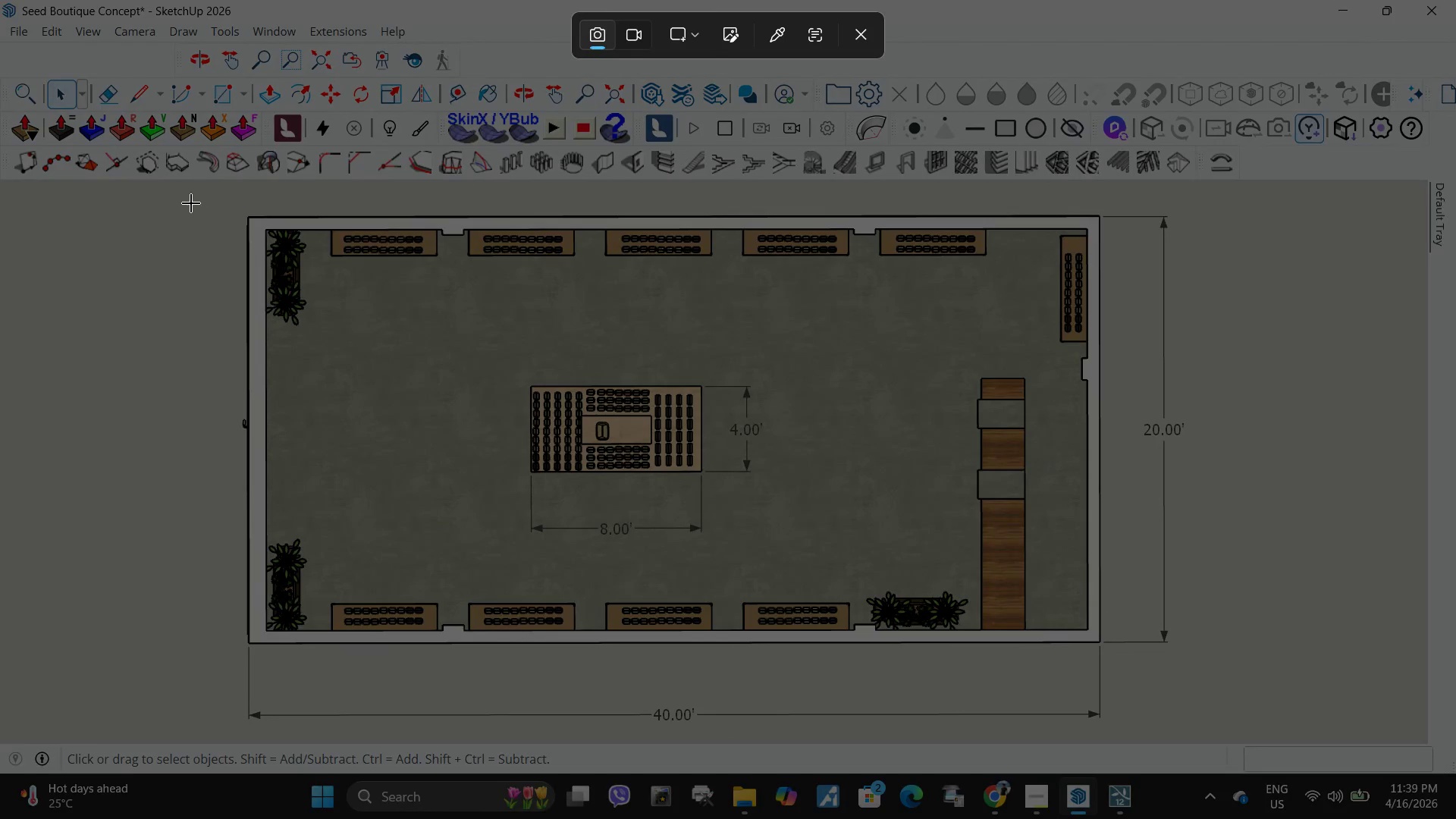 
left_click_drag(start_coordinate=[178, 197], to_coordinate=[1214, 735])
 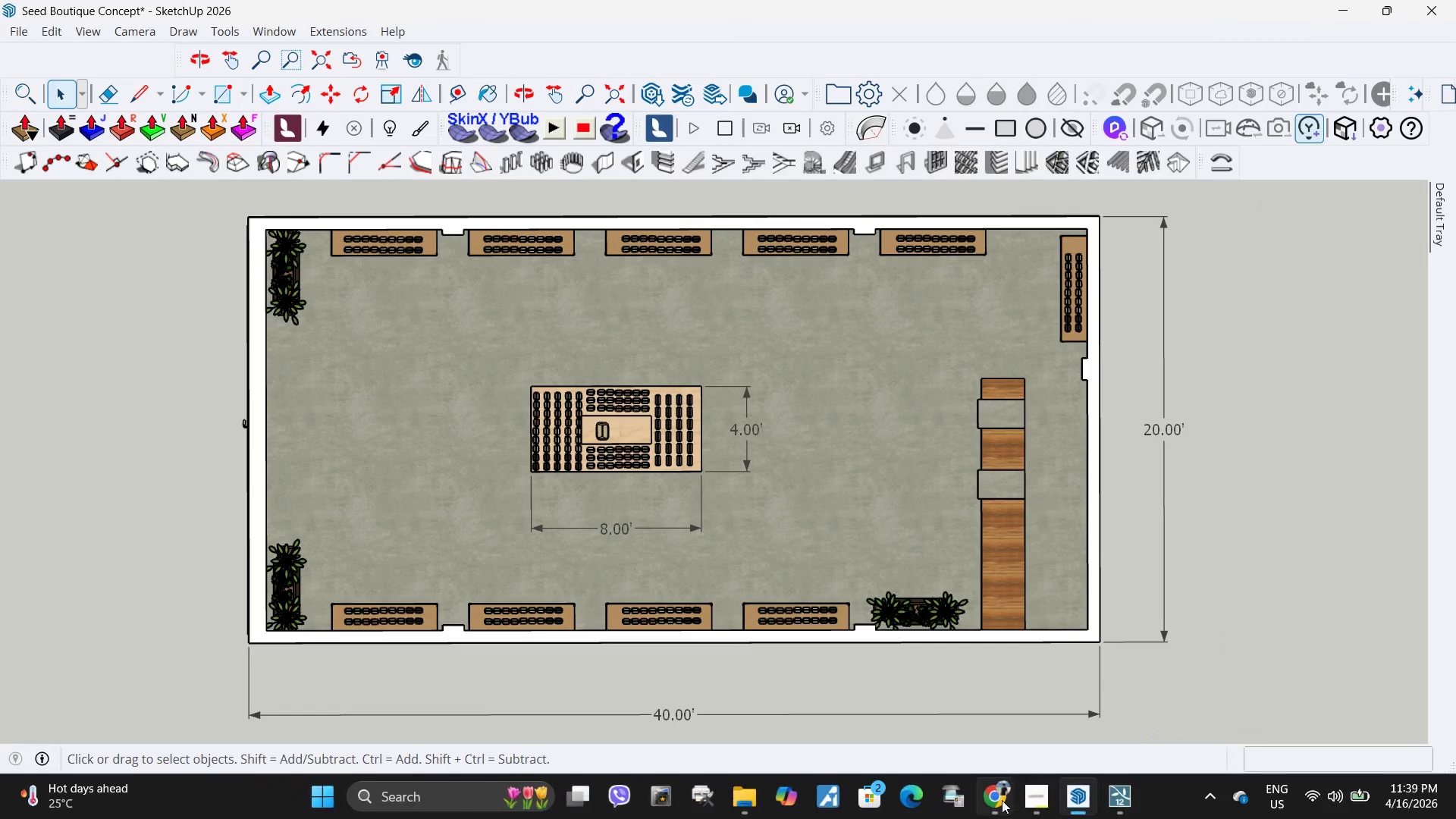 
left_click([996, 797])
 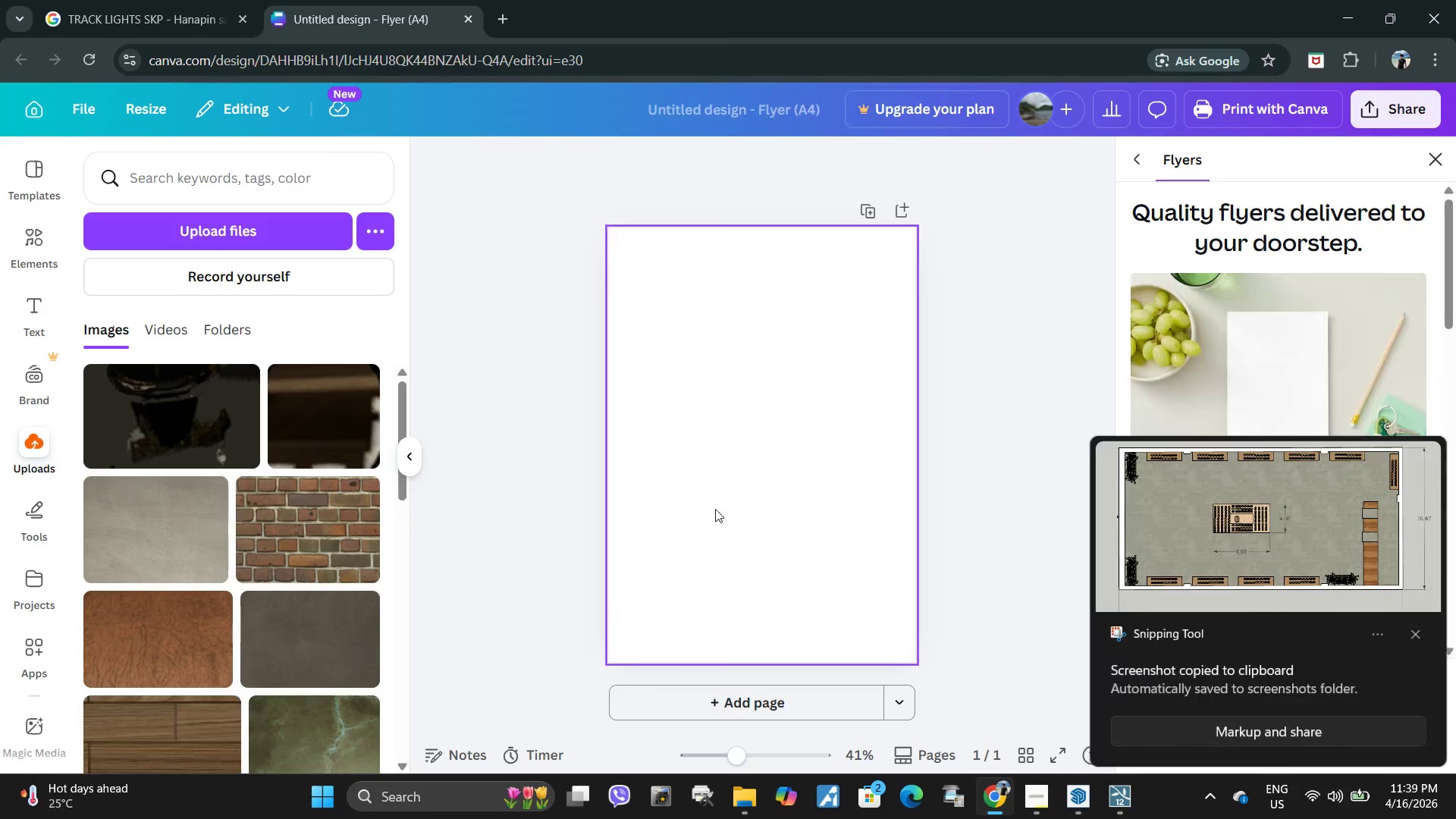 
left_click([720, 488])
 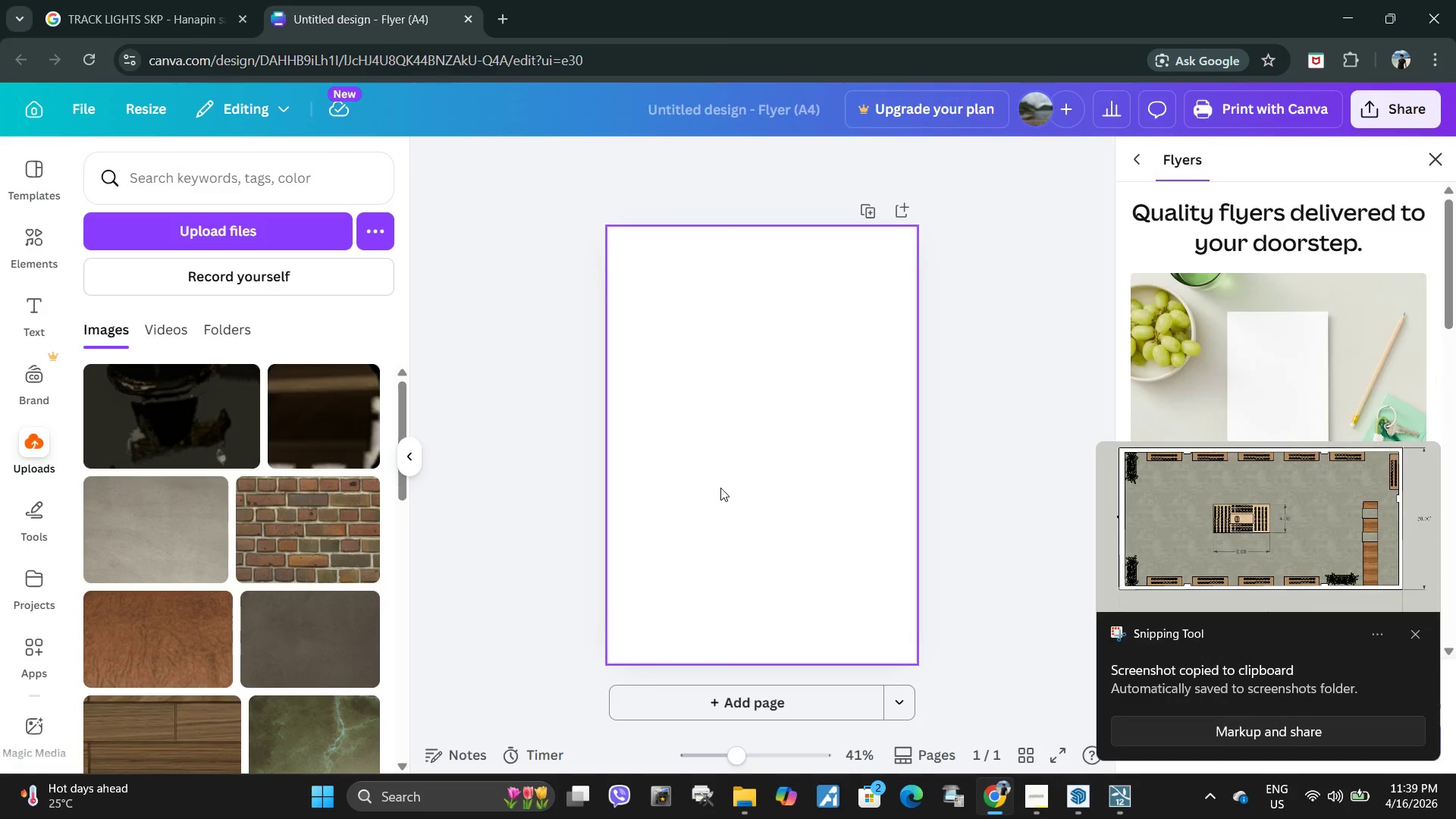 
key(Control+V)
 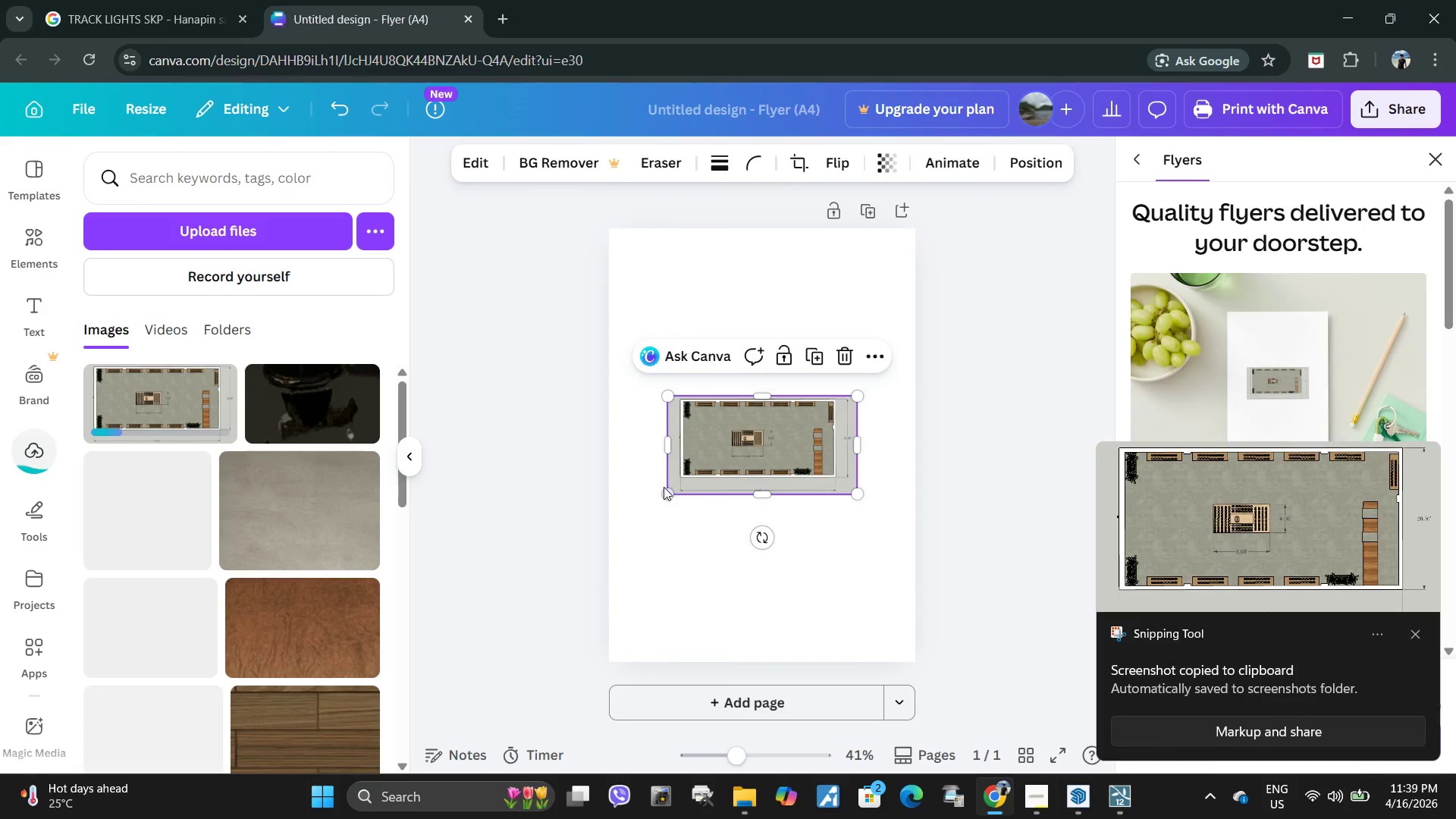 
left_click_drag(start_coordinate=[668, 493], to_coordinate=[613, 566])
 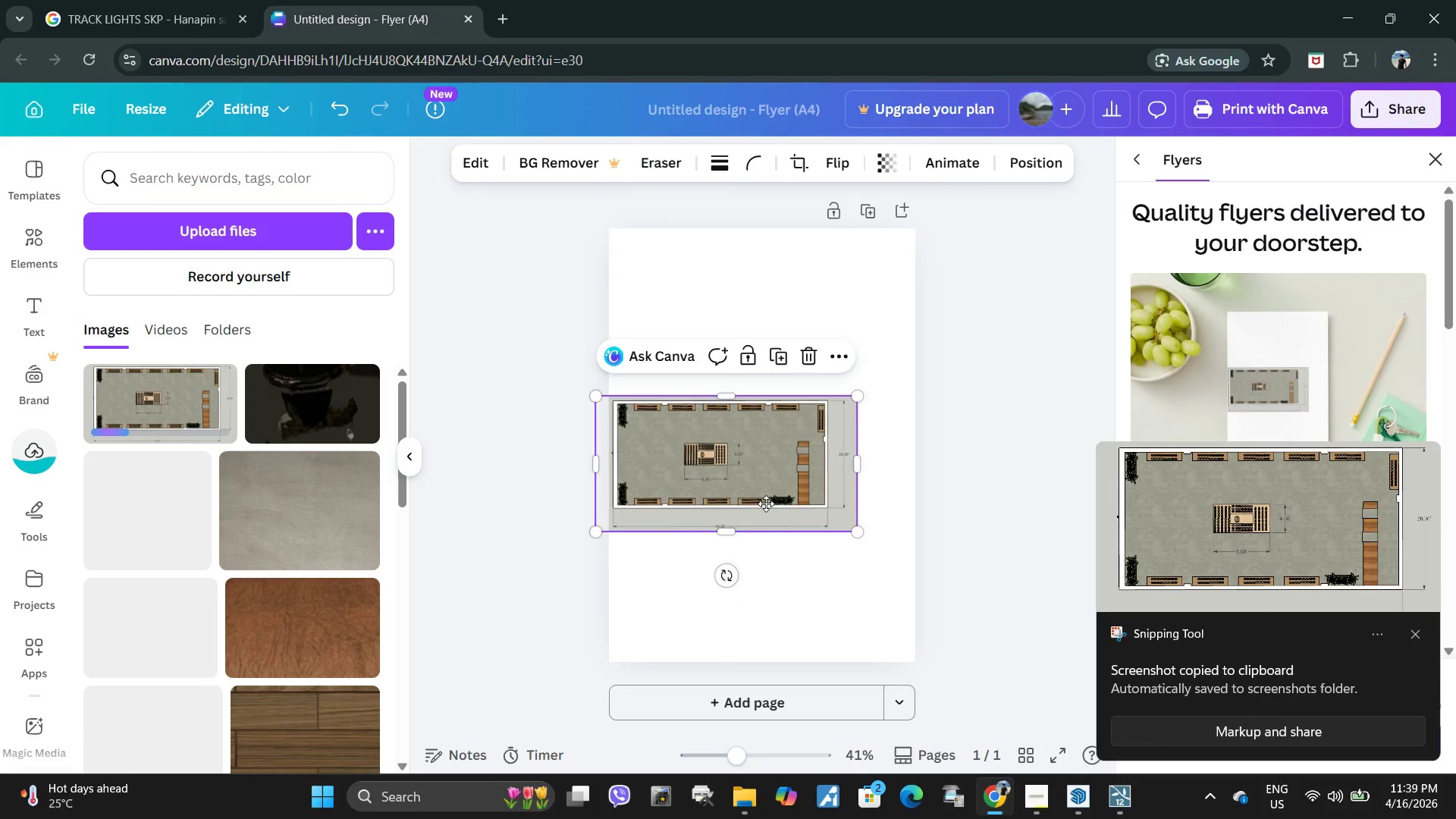 
left_click_drag(start_coordinate=[740, 463], to_coordinate=[773, 574])
 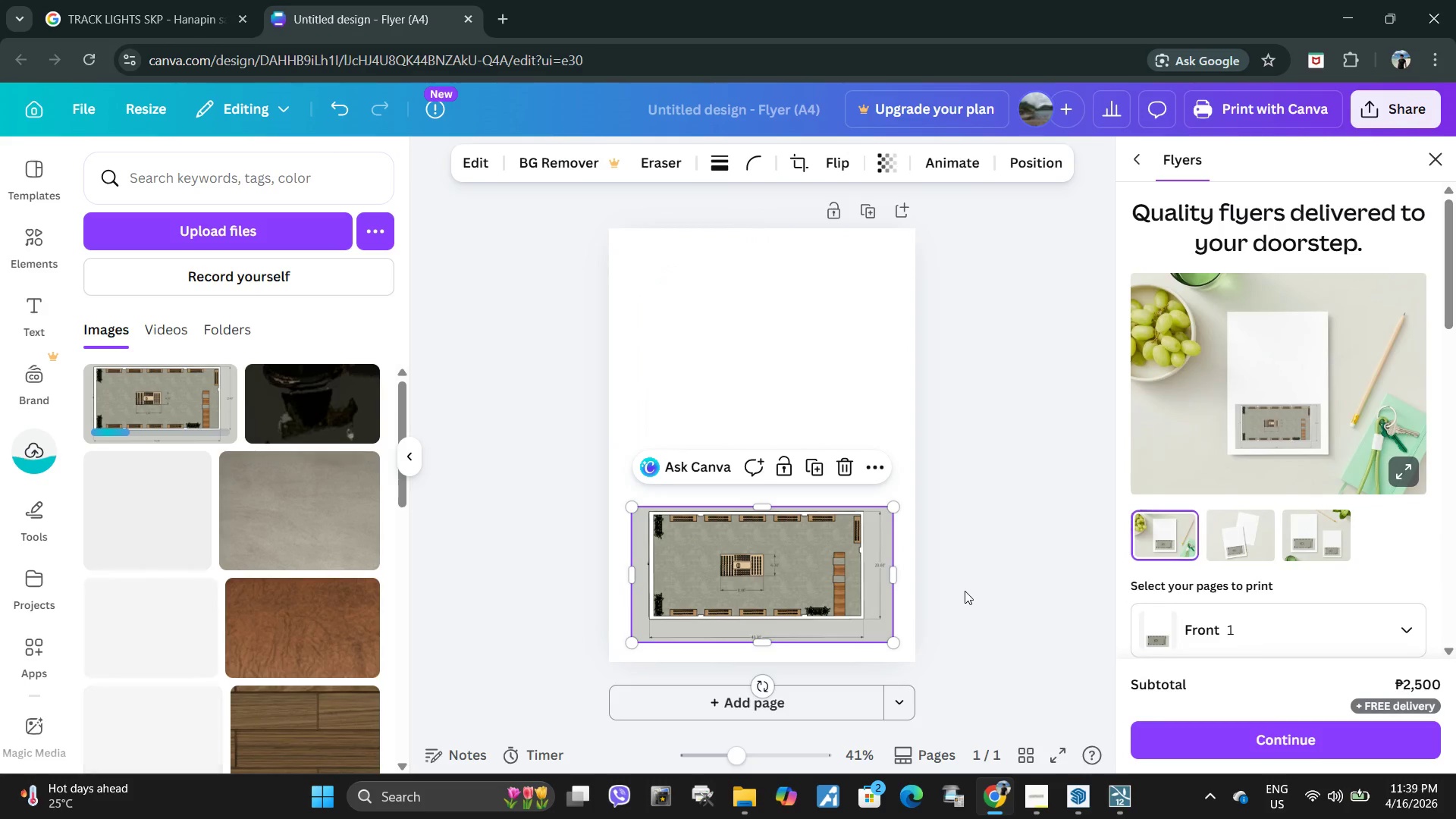 
left_click([965, 591])
 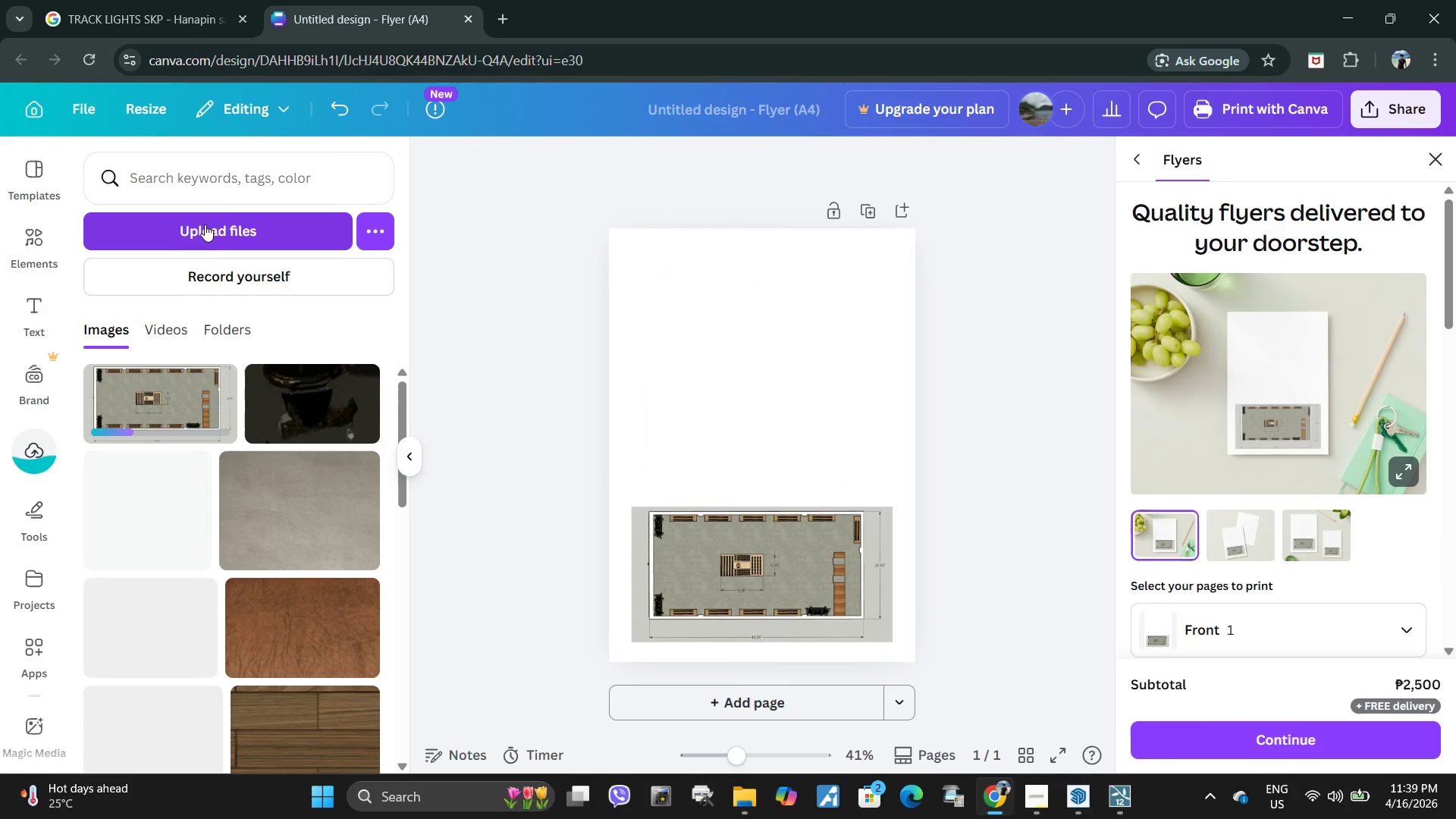 
left_click([212, 241])
 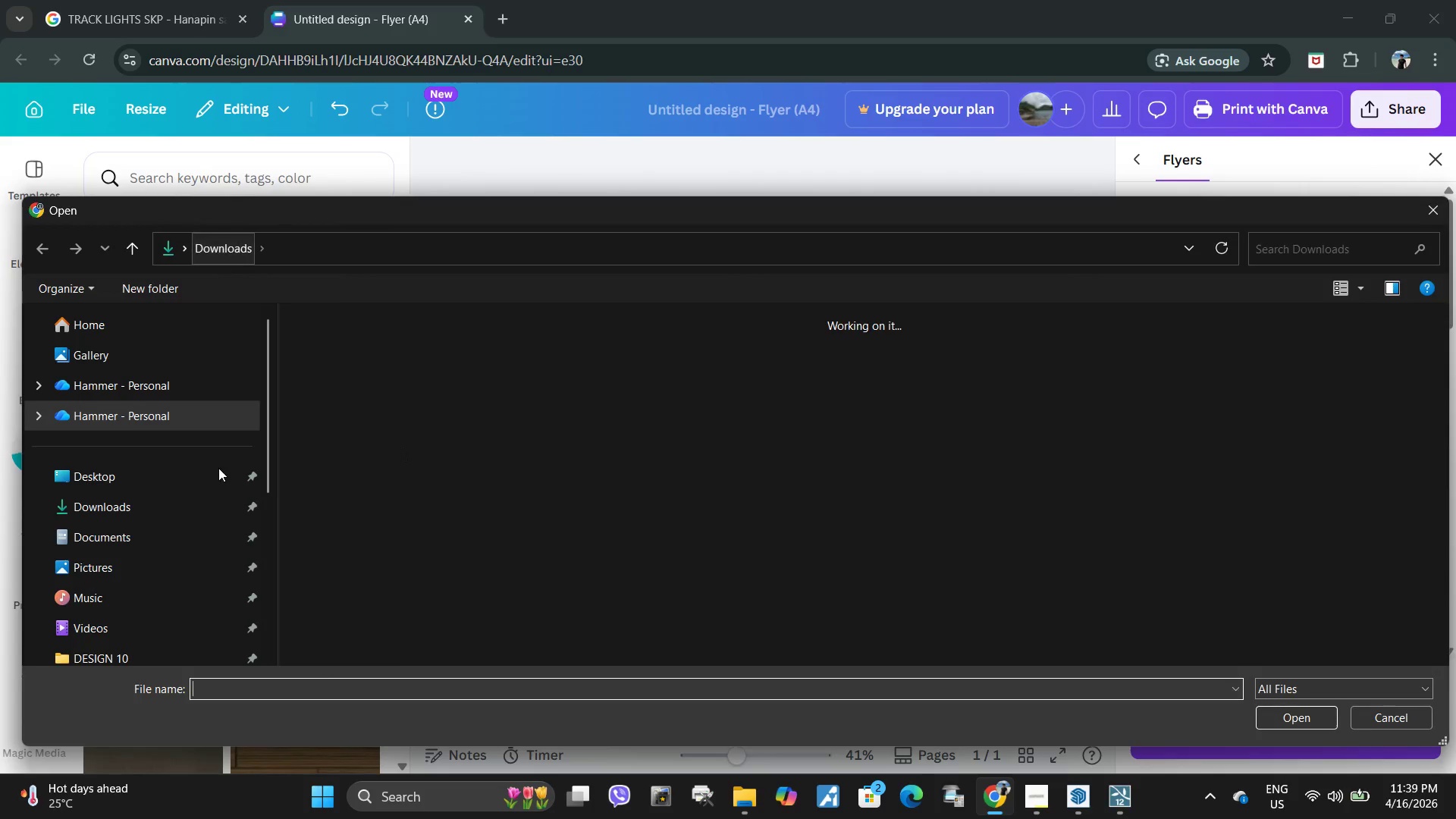 
scroll: coordinate [102, 517], scroll_direction: down, amount: 3.0
 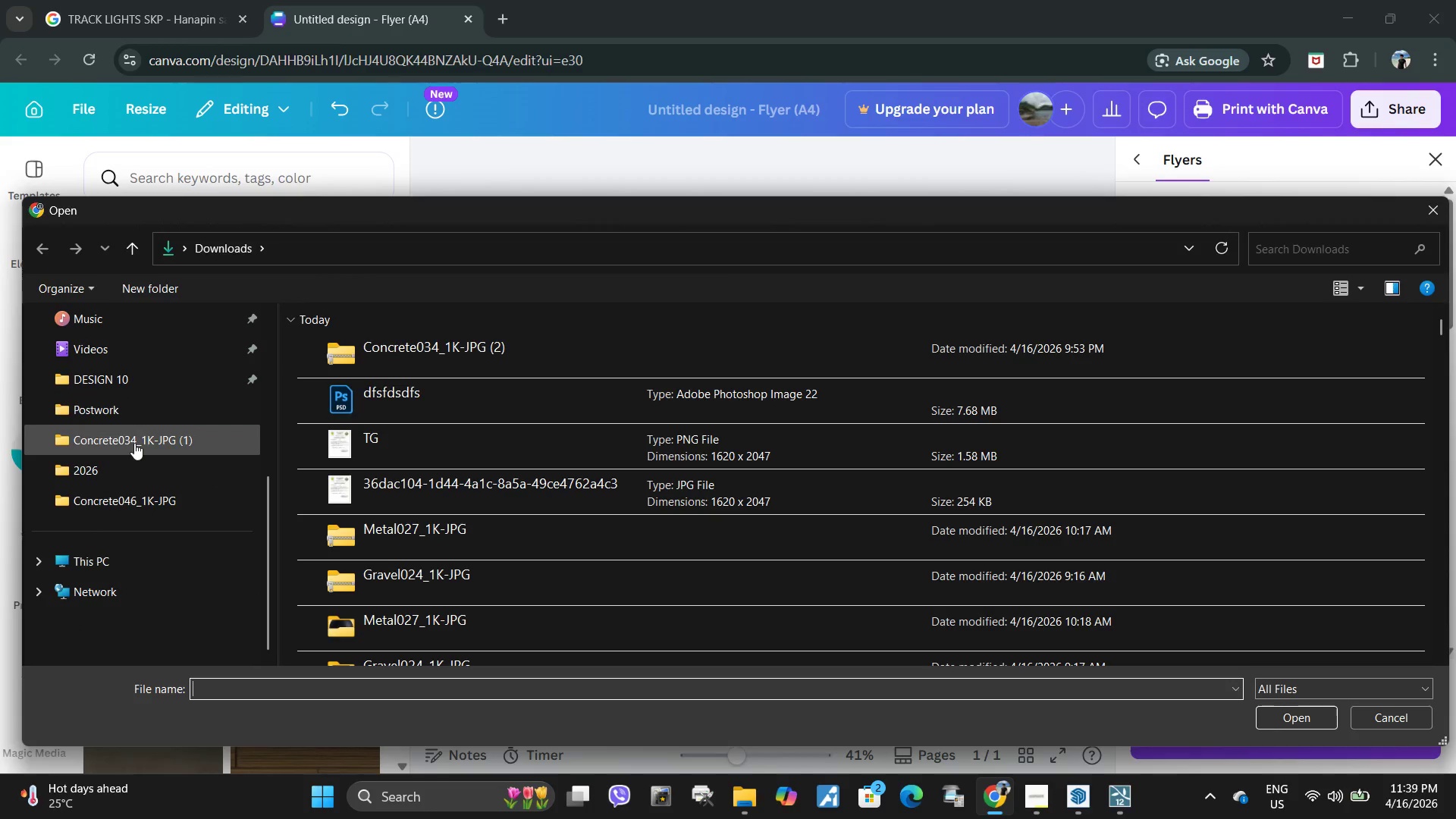 
left_click([128, 409])
 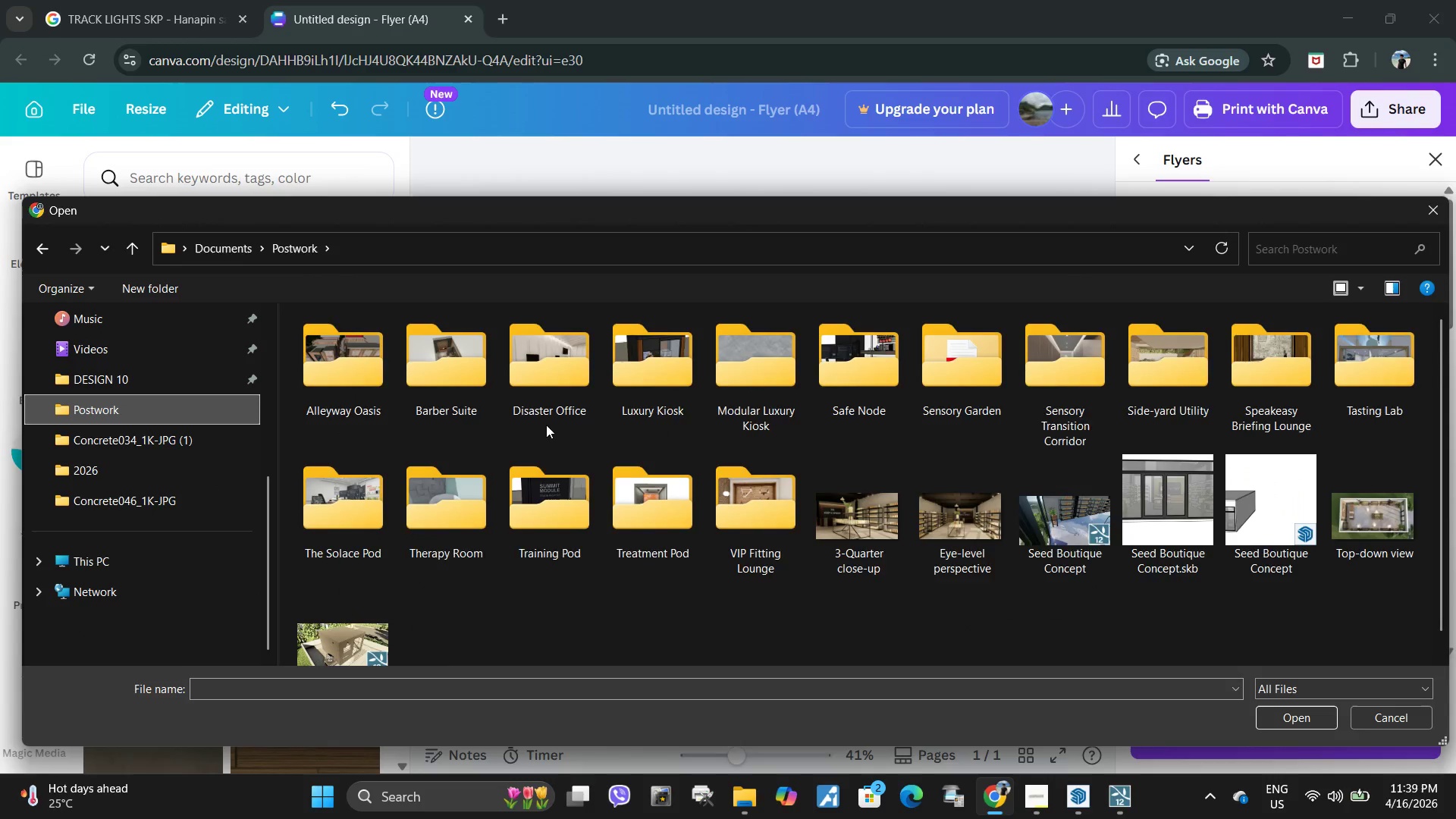 
scroll: coordinate [582, 444], scroll_direction: down, amount: 3.0
 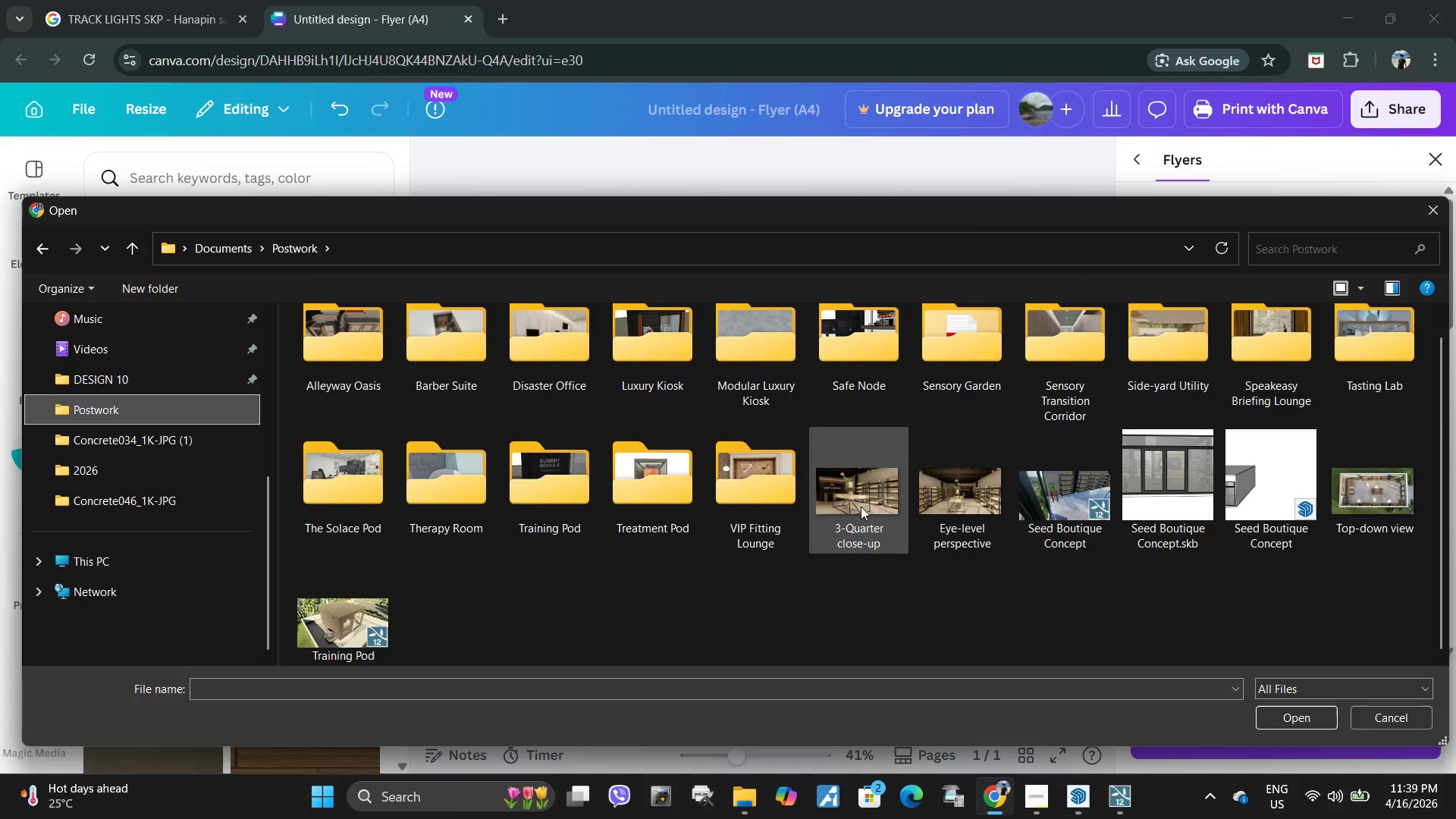 
hold_key(key=ControlLeft, duration=1.5)
left_click([861, 507])
 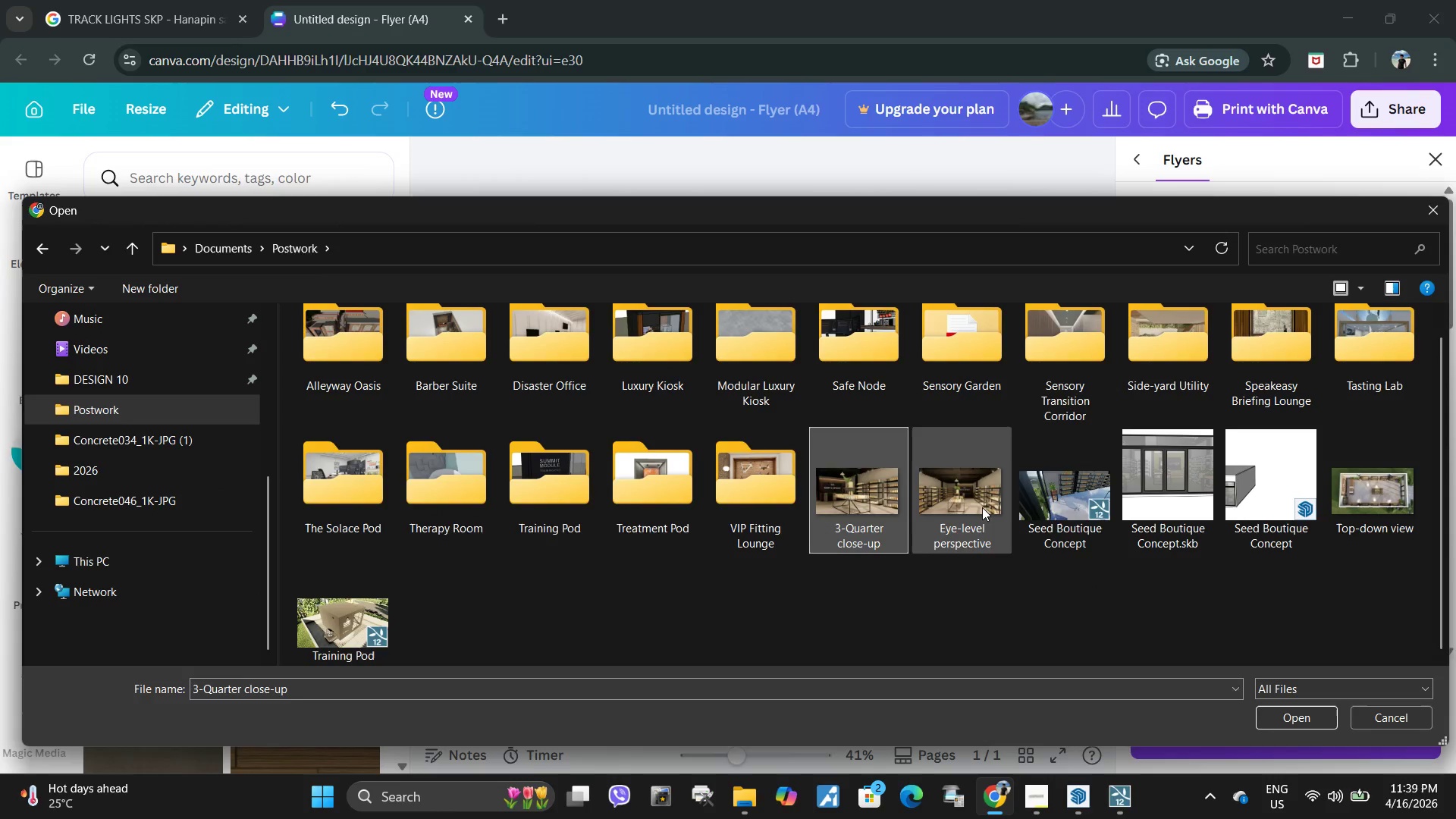 
left_click([982, 507])
 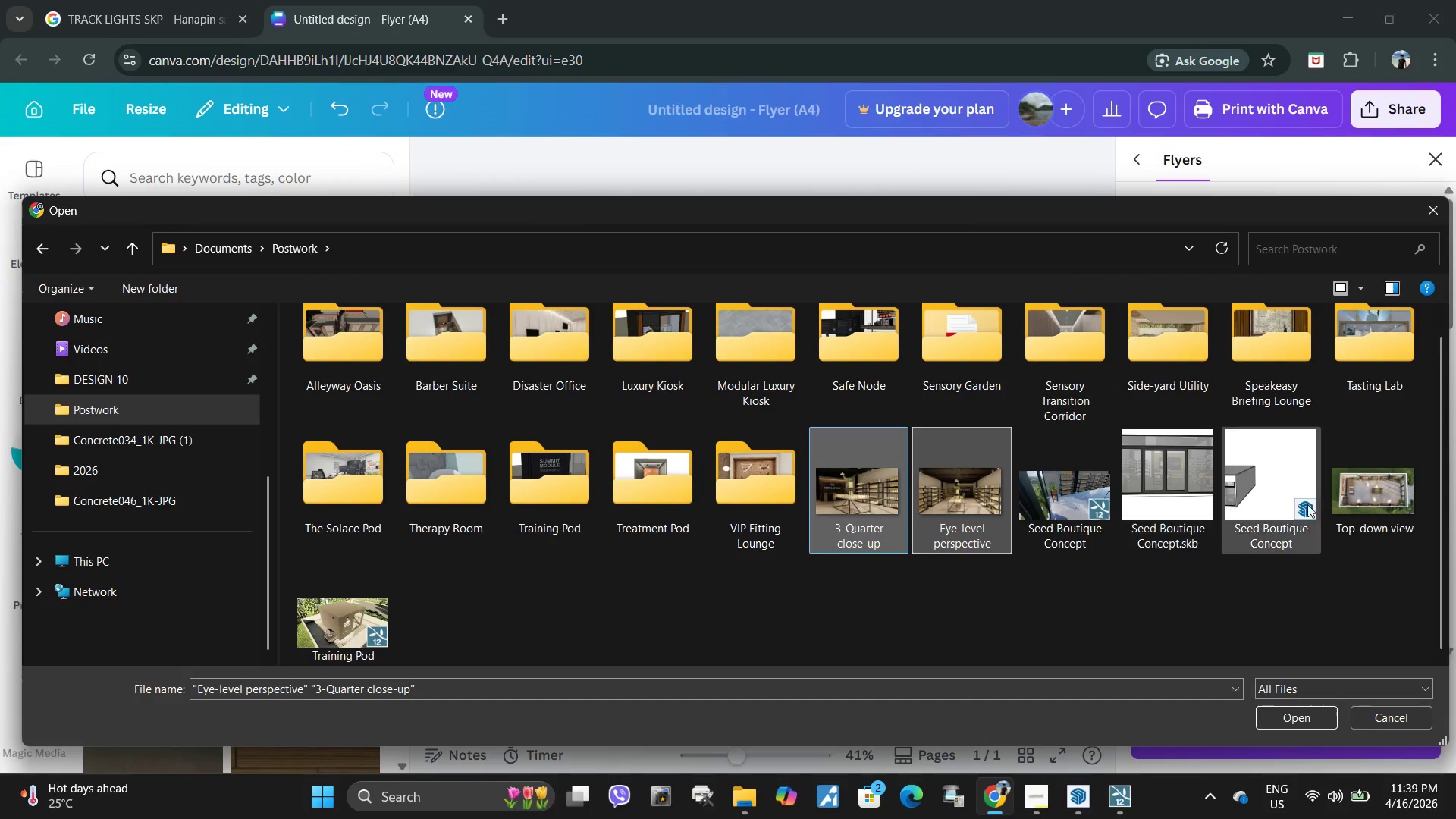 
hold_key(key=ControlLeft, duration=1.05)
left_click([1363, 491])
 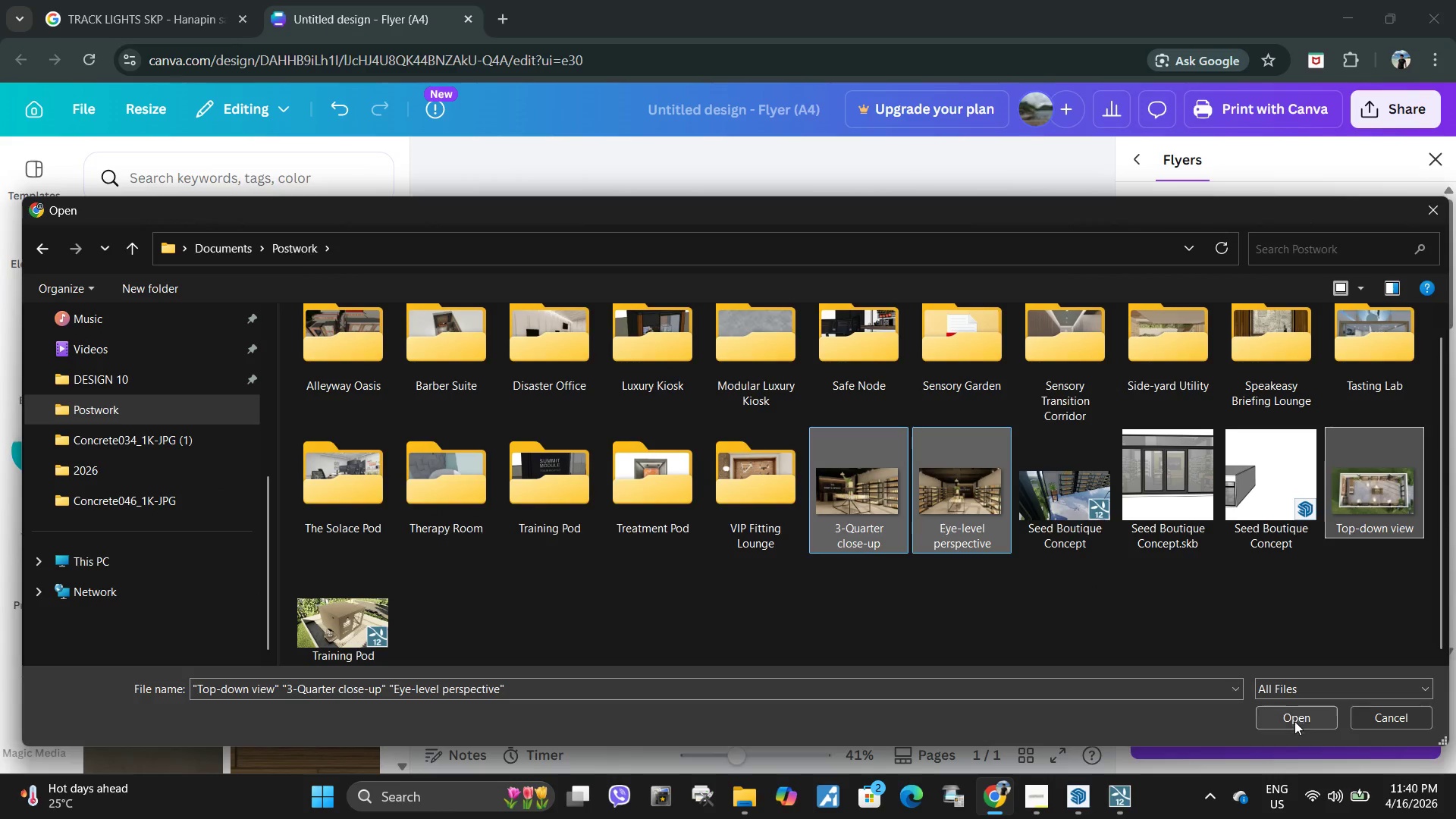 
left_click([1294, 723])
 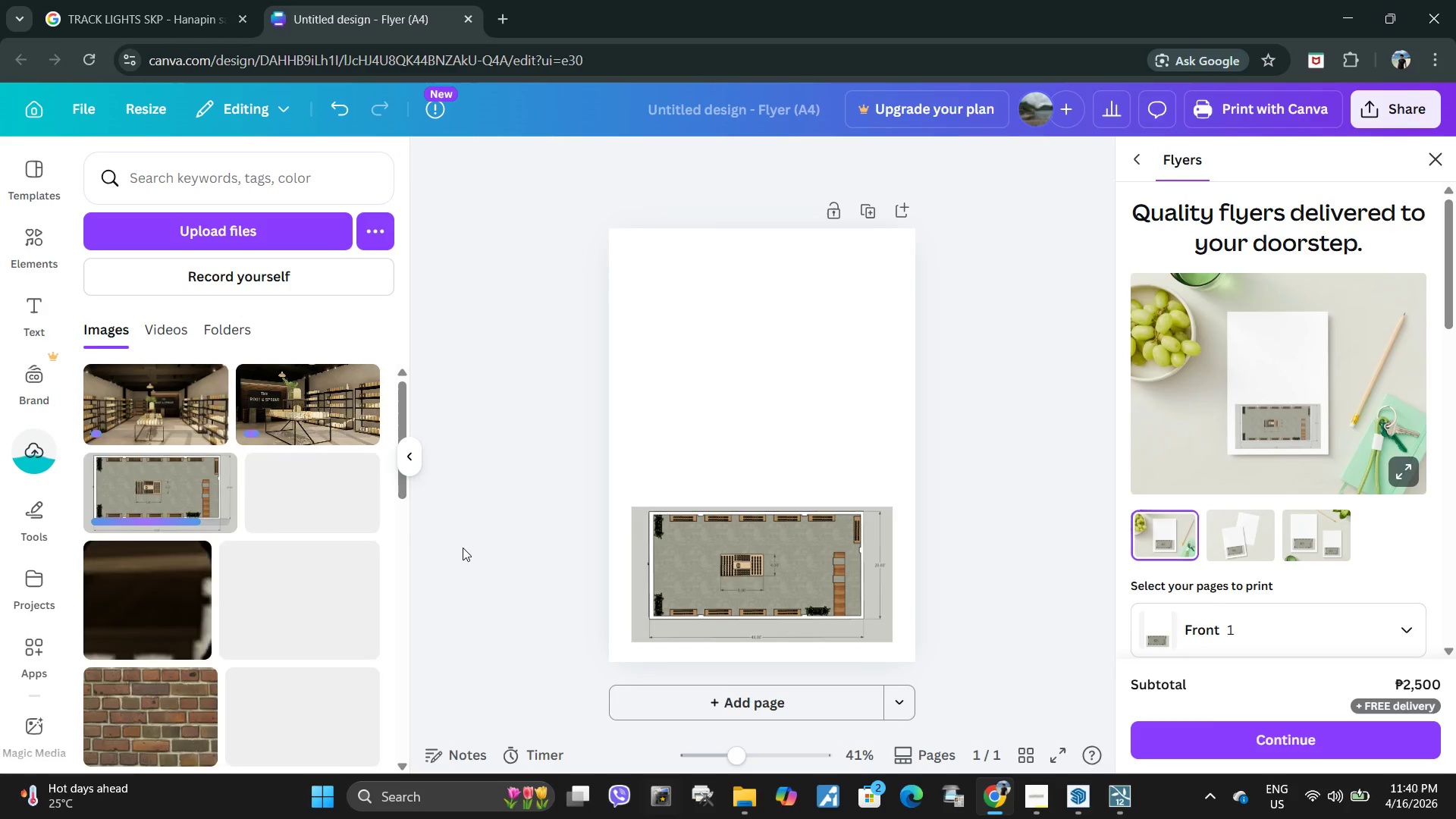 
wait(14.05)
 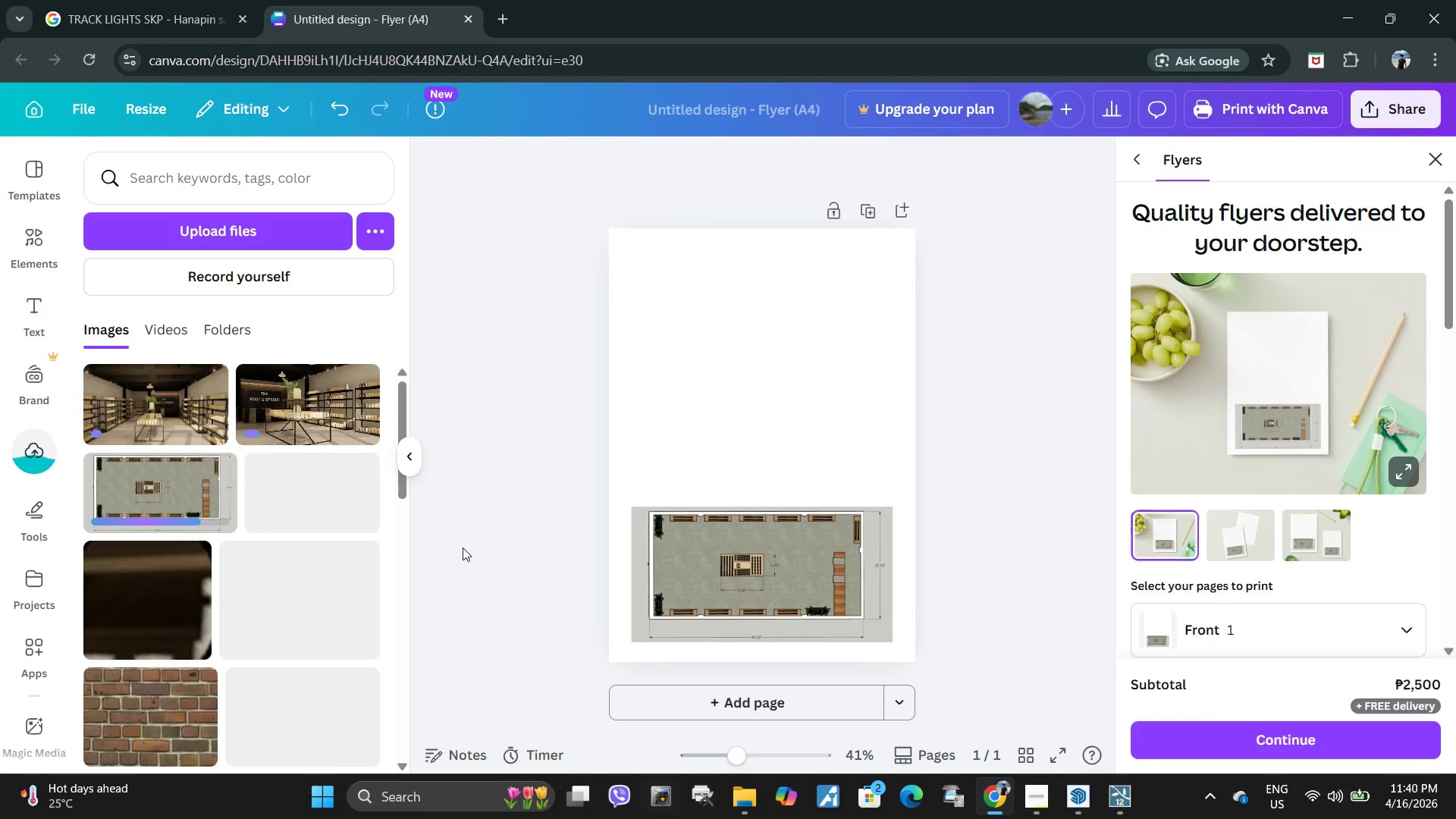 
left_click([821, 588])
 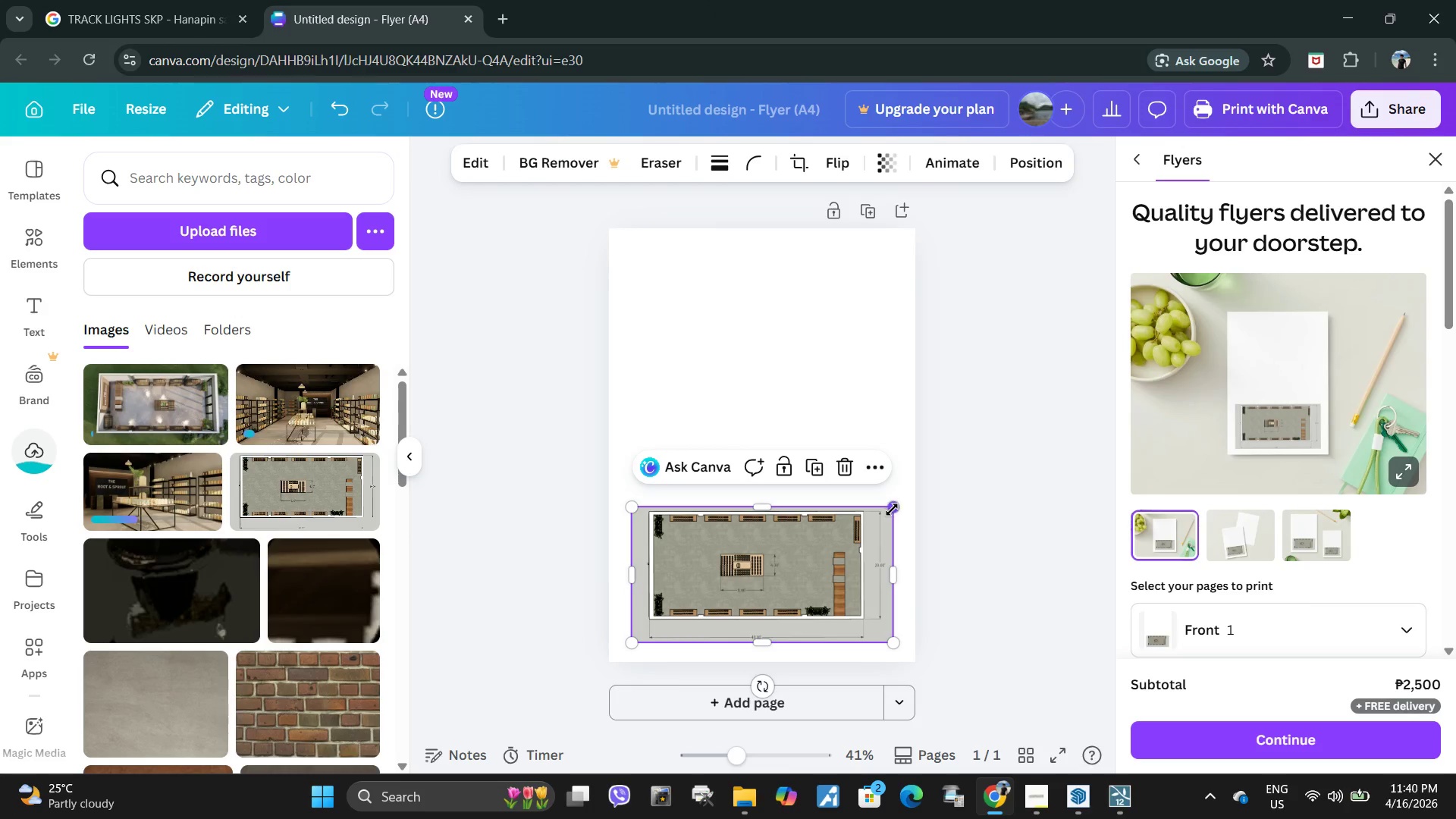 
left_click_drag(start_coordinate=[892, 510], to_coordinate=[846, 535])
 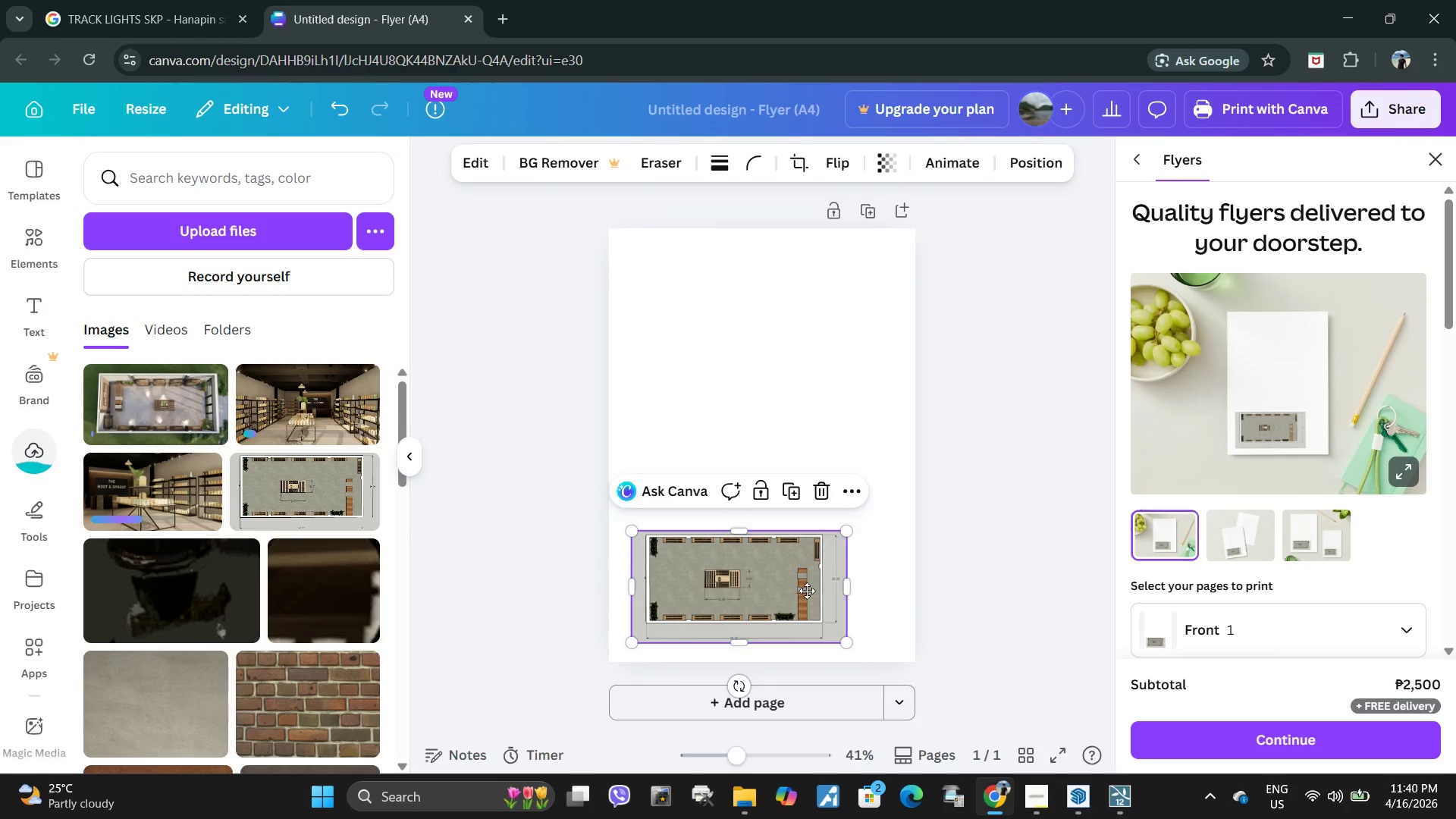 
left_click_drag(start_coordinate=[794, 589], to_coordinate=[817, 593])
 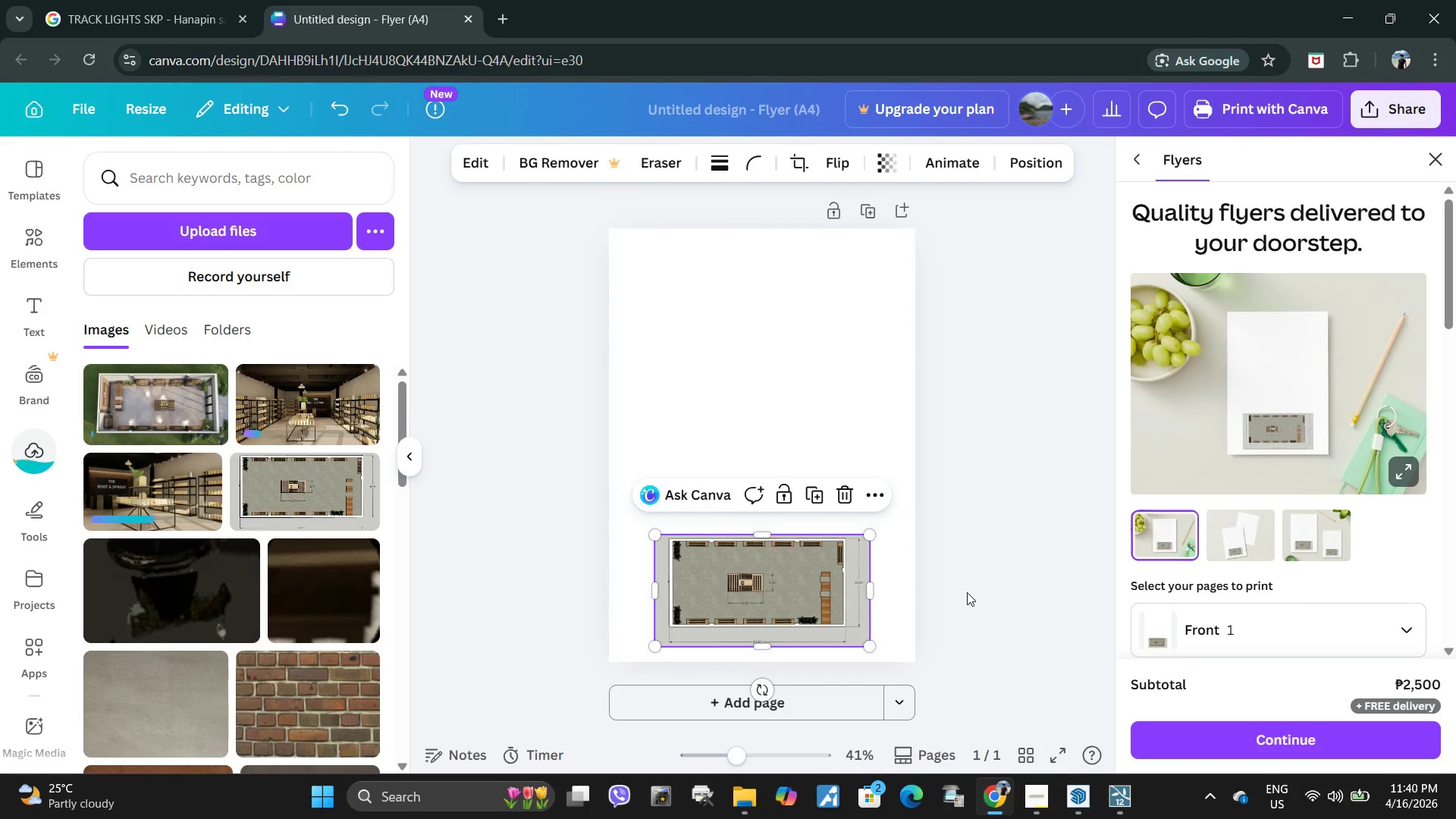 
left_click([967, 592])
 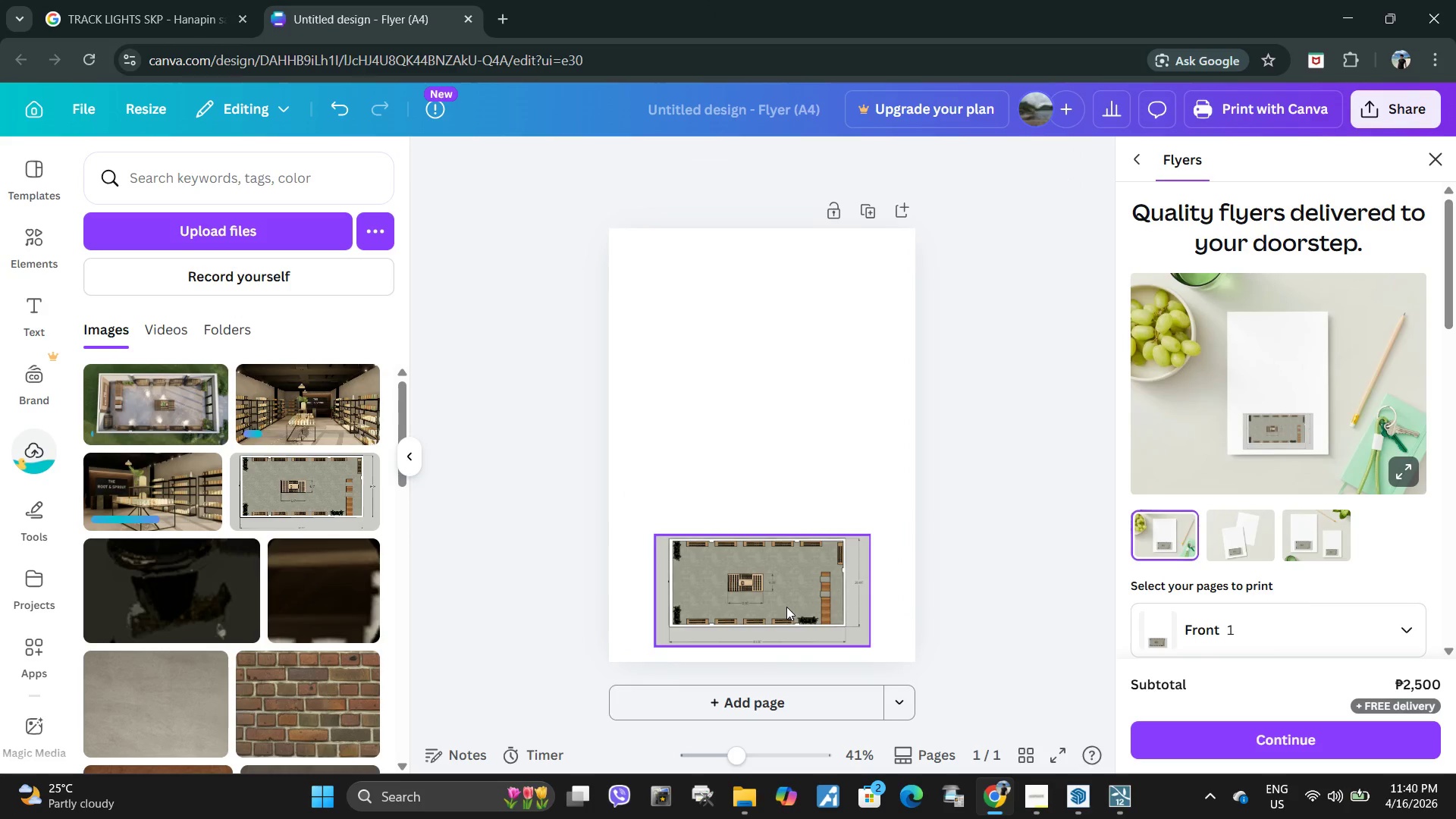 
left_click_drag(start_coordinate=[786, 607], to_coordinate=[821, 610])
 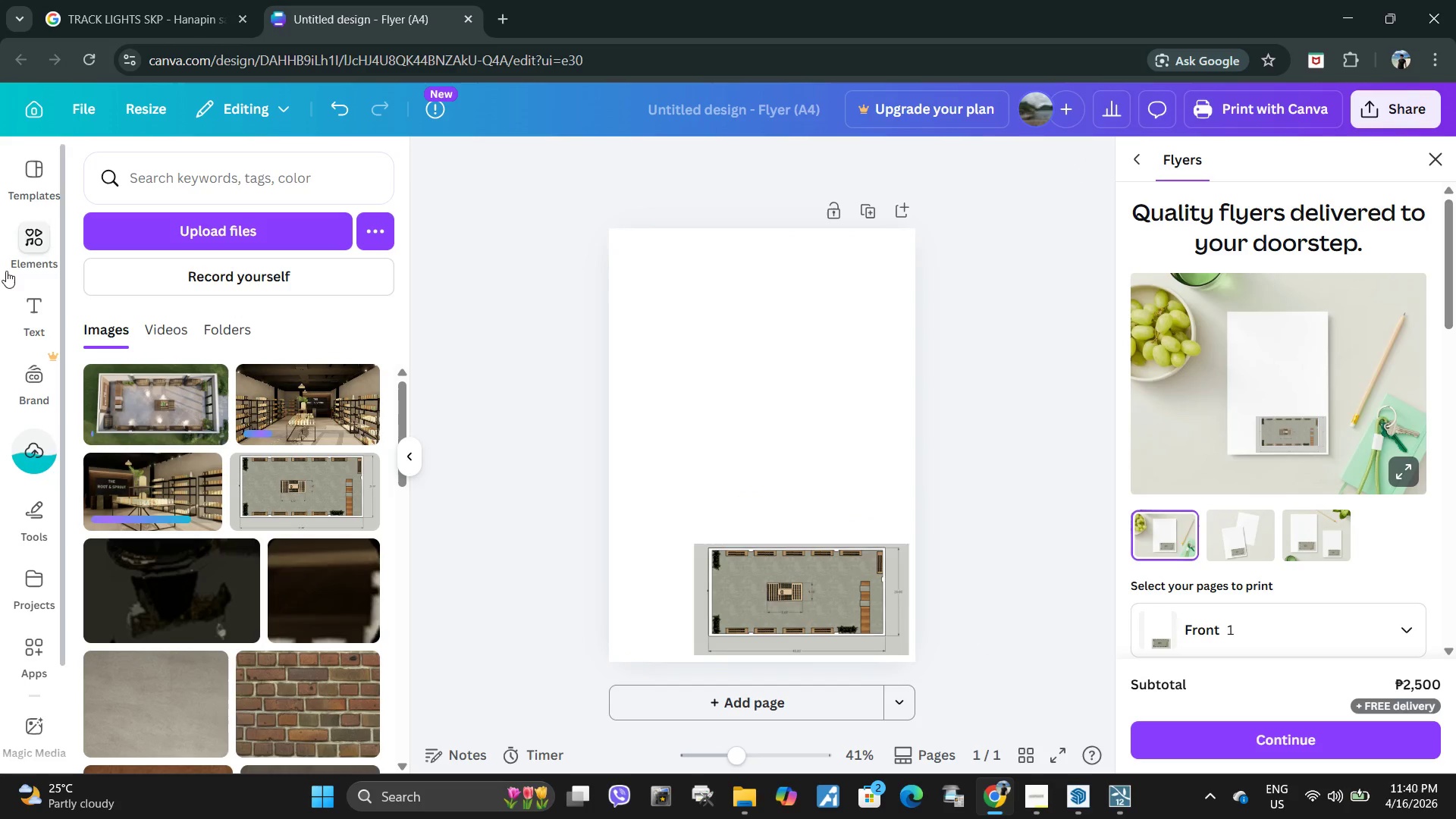 
left_click([39, 311])
 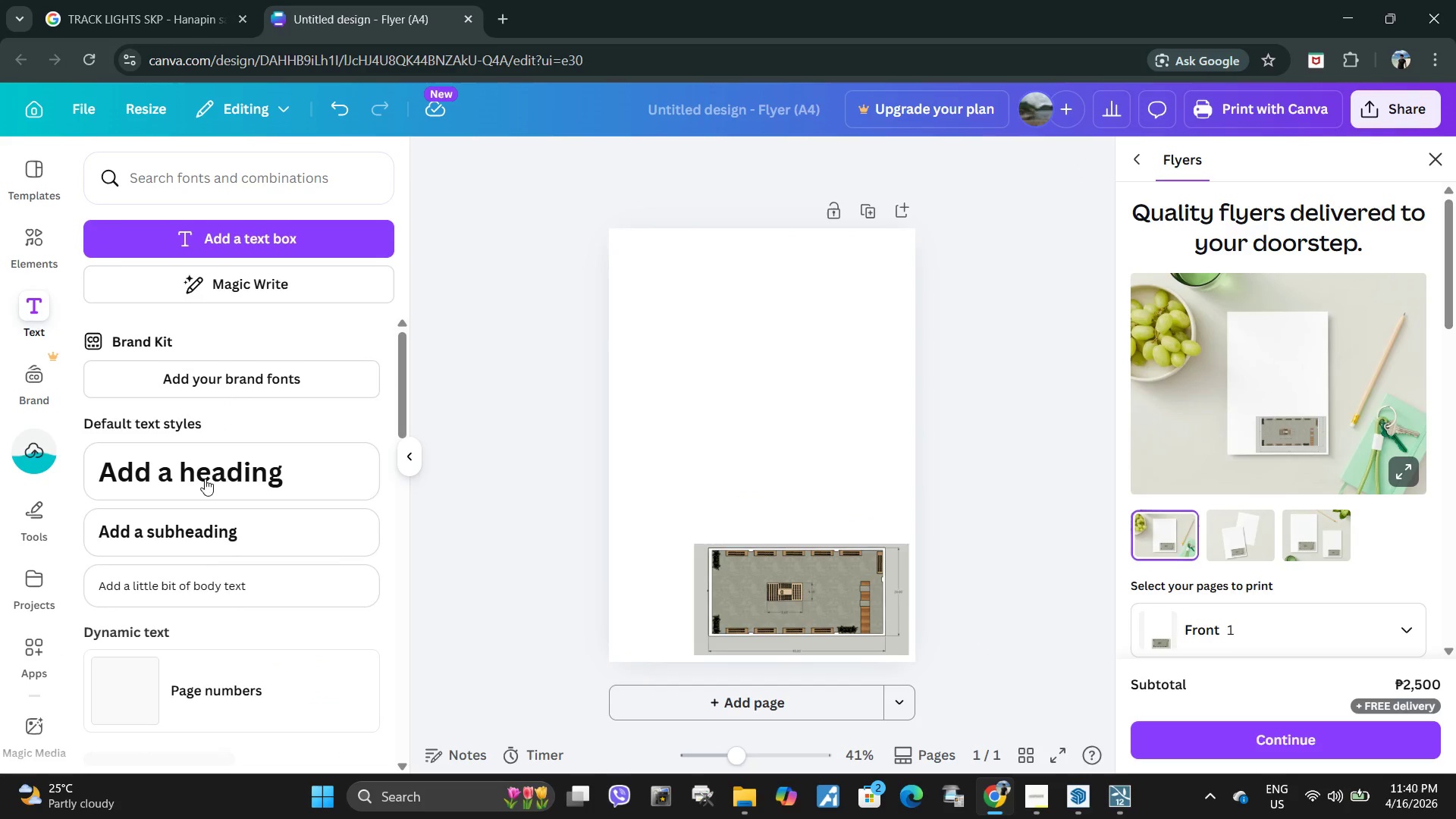 
left_click([222, 576])
 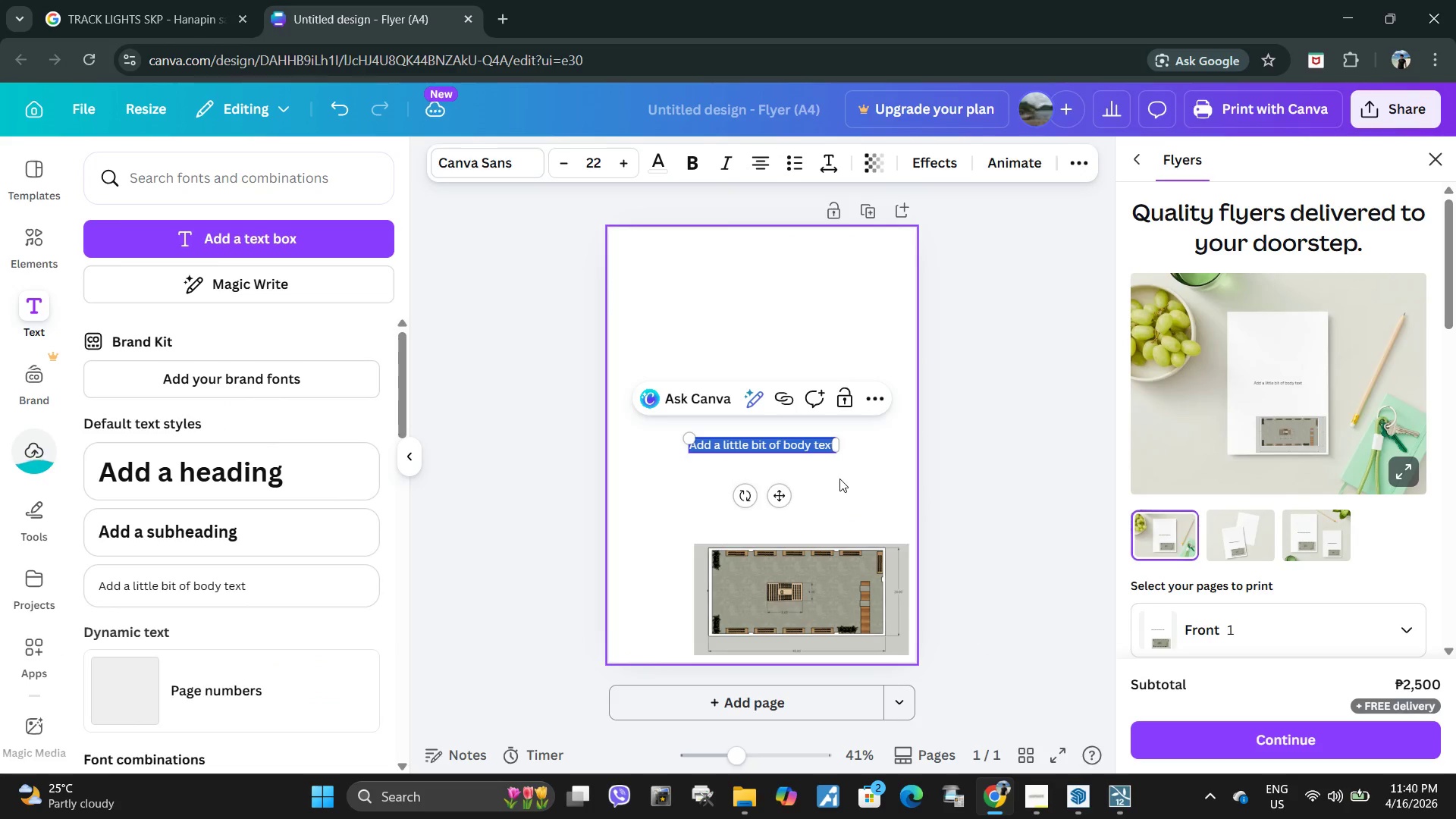 
type(Floor)
key(Backspace)
key(Backspace)
key(Backspace)
key(Backspace)
key(Backspace)
type(FLOOR PLAM)
key(Backspace)
type(N)
 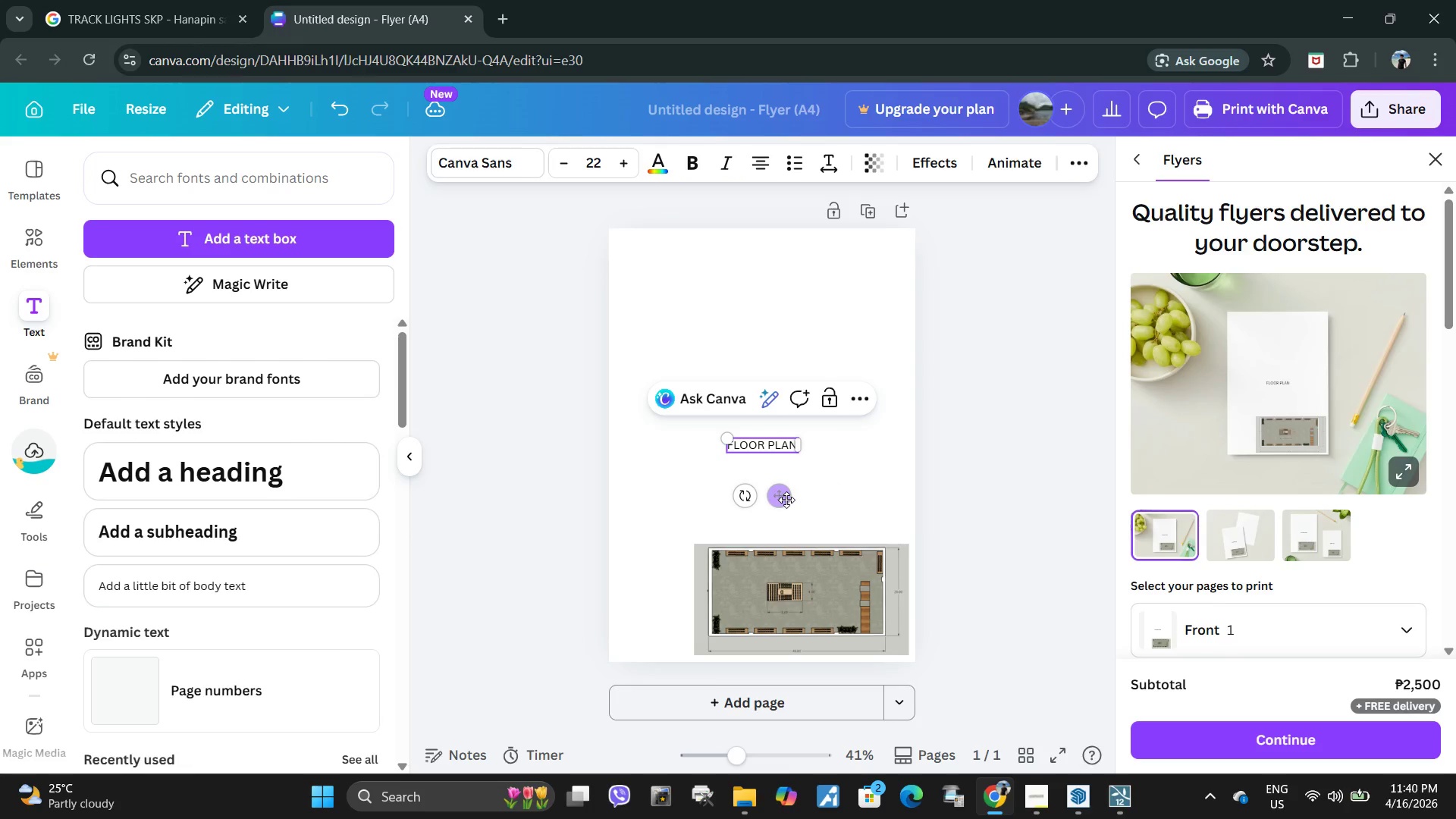 
left_click_drag(start_coordinate=[786, 494], to_coordinate=[680, 576])
 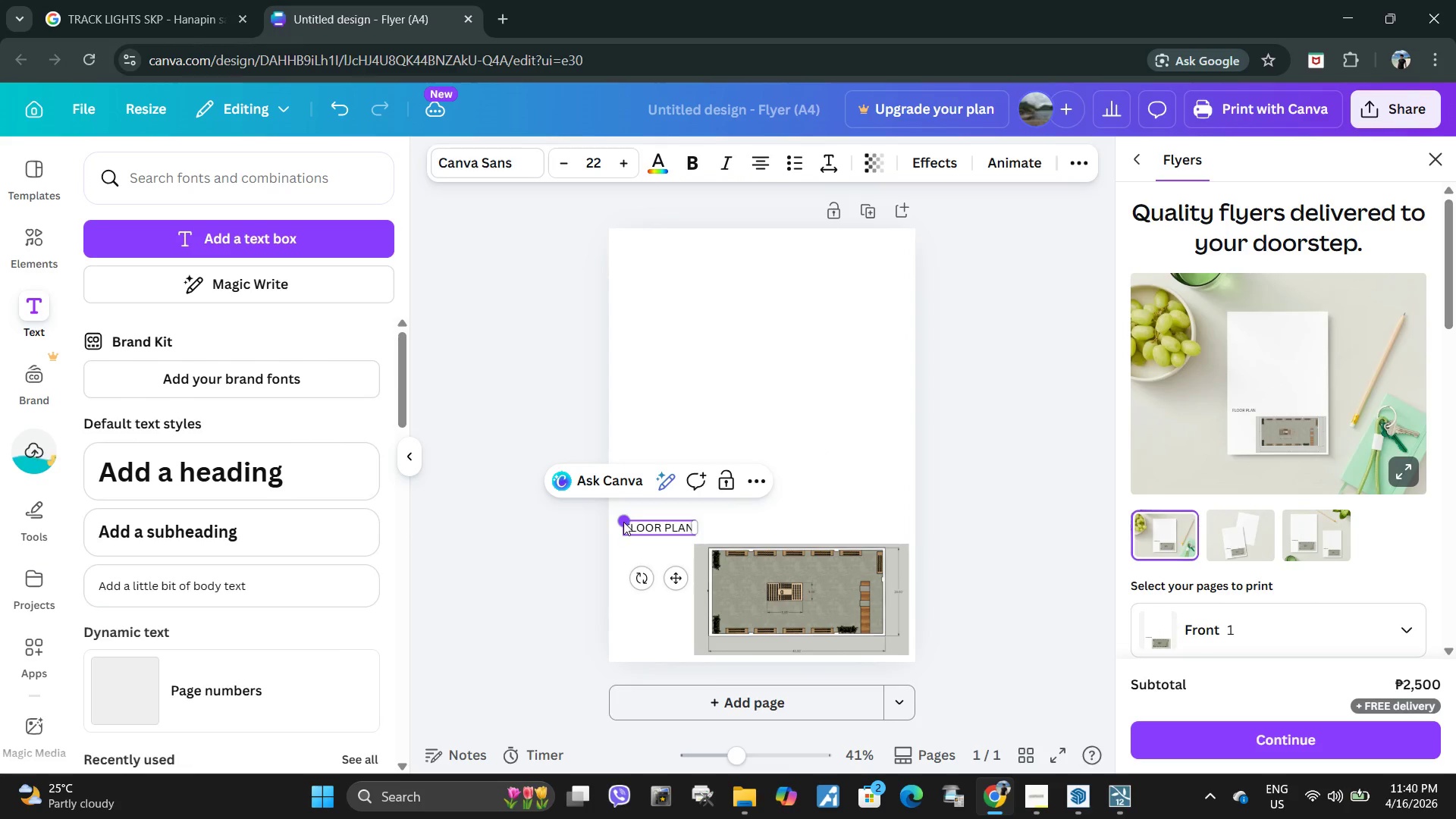 
left_click_drag(start_coordinate=[623, 521], to_coordinate=[632, 527])
 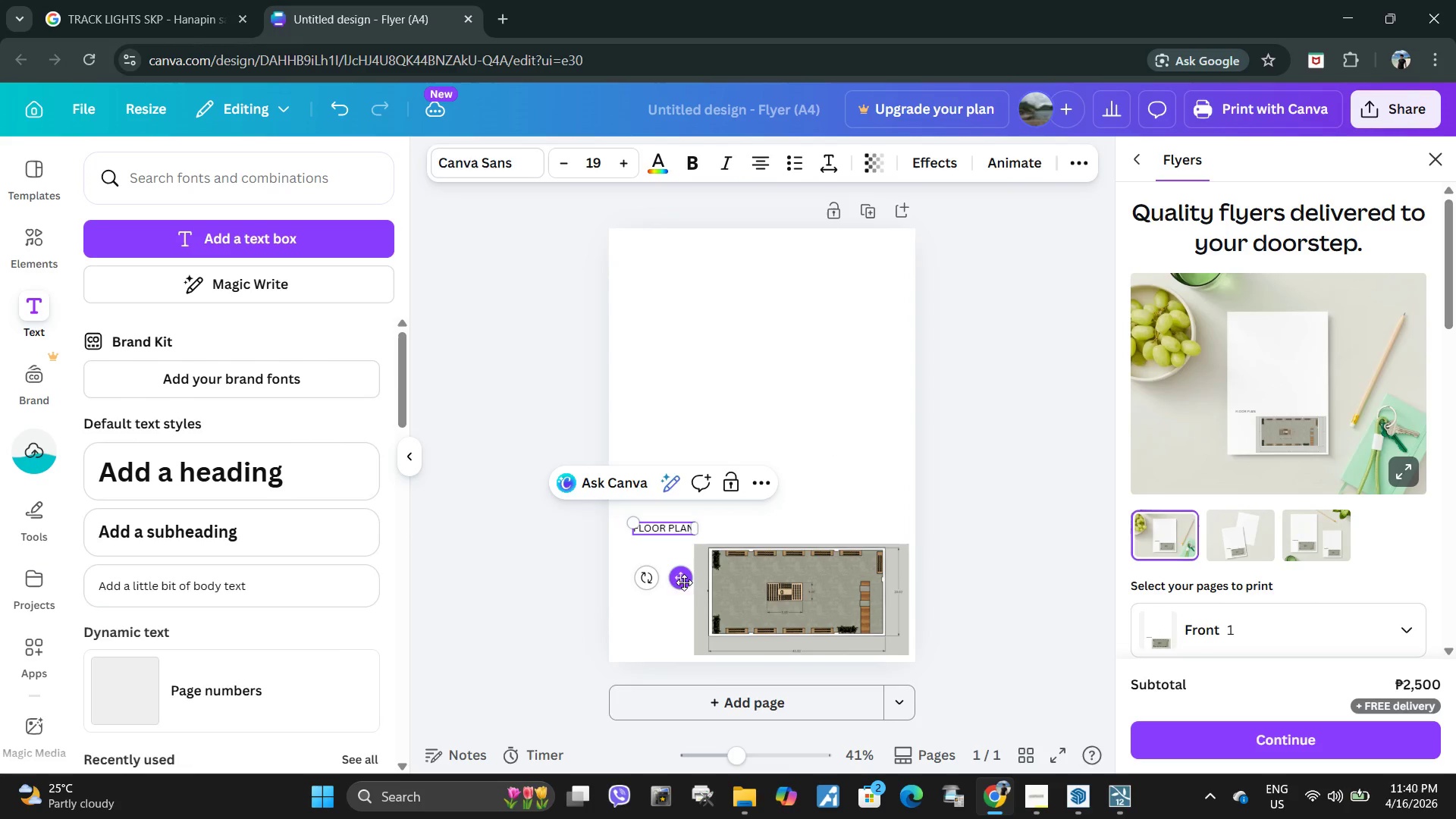 
left_click_drag(start_coordinate=[685, 583], to_coordinate=[675, 592])
 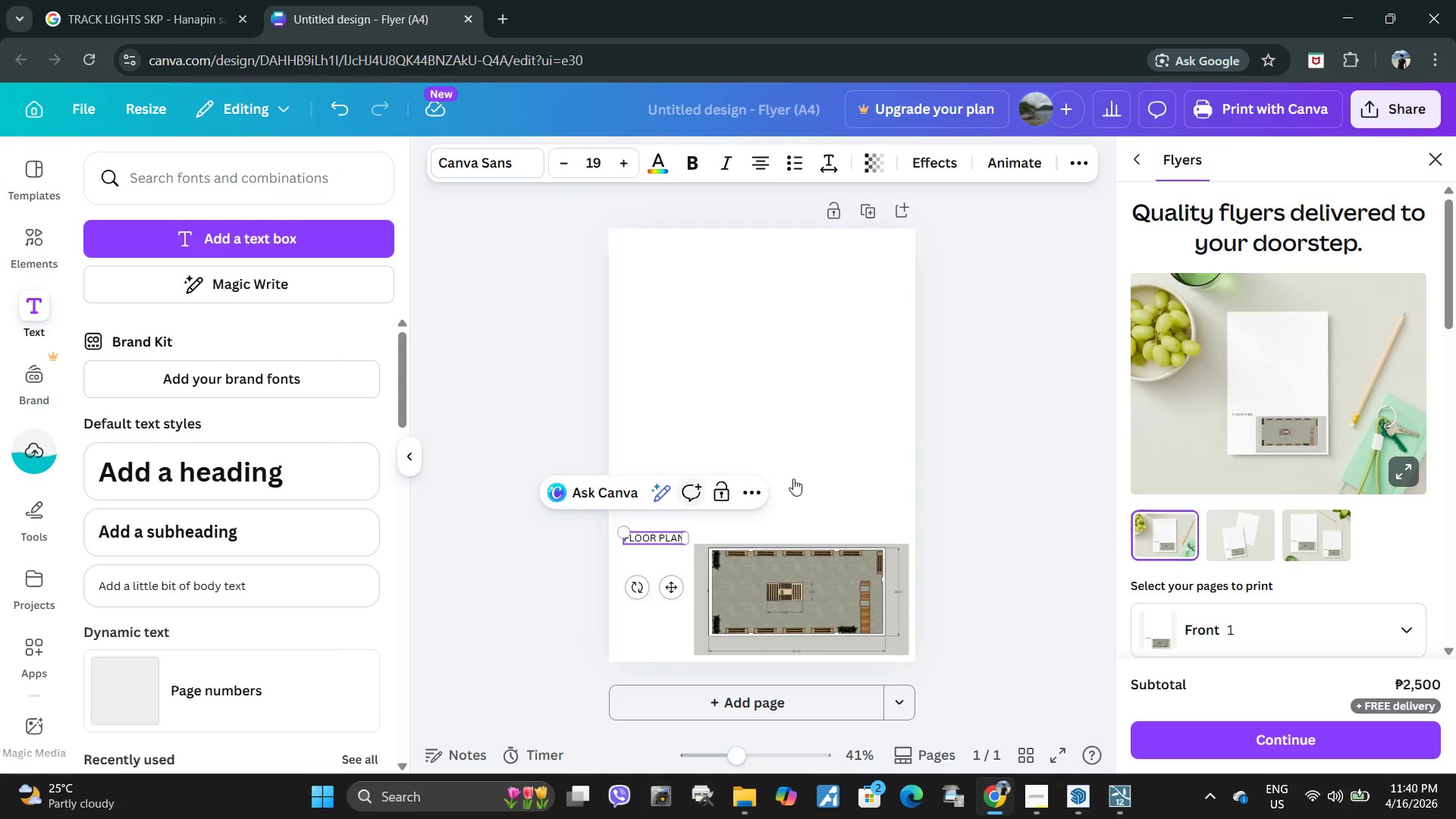 
left_click([866, 464])
 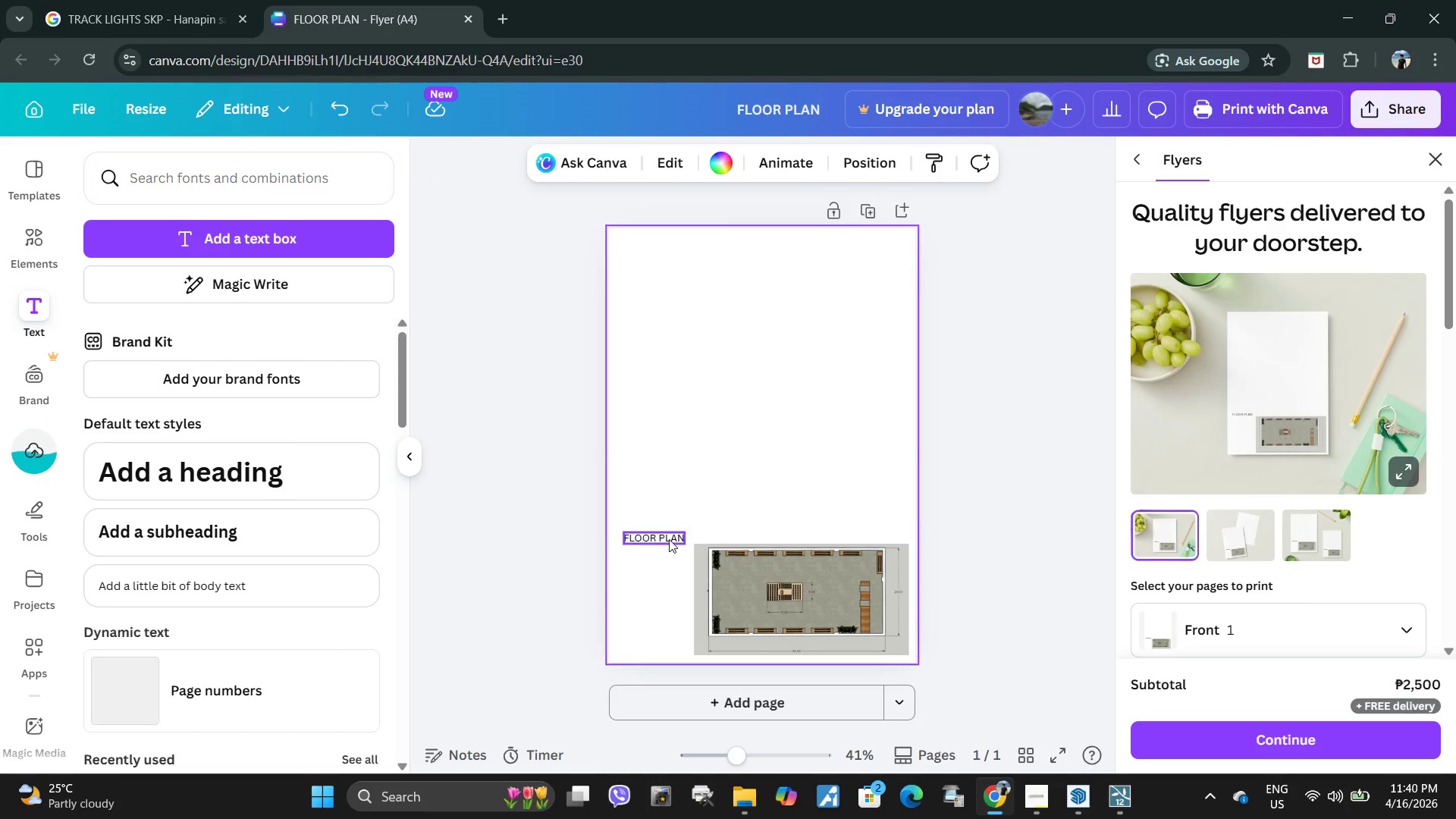 
left_click([669, 539])
 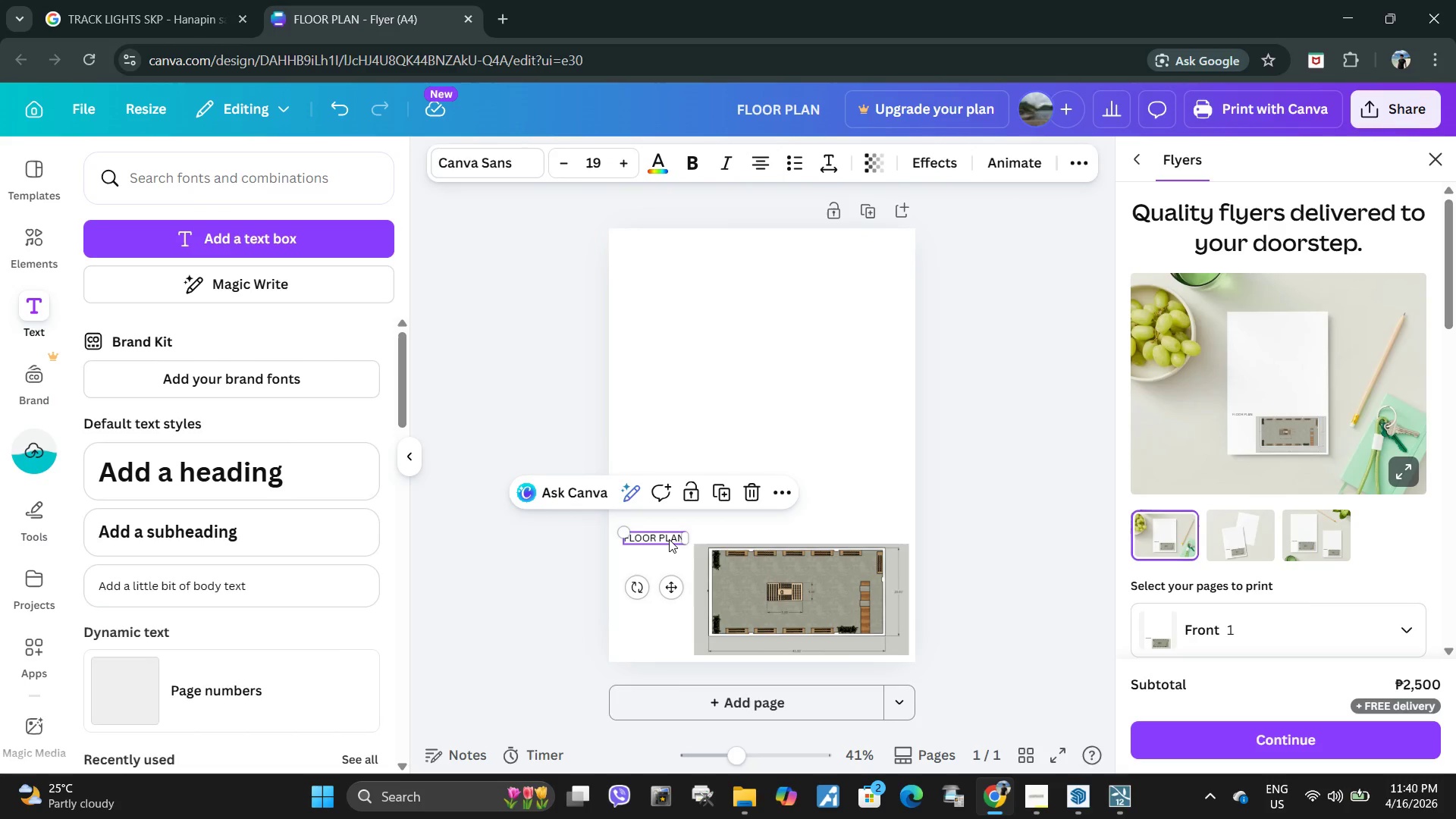 
key(Control+ControlLeft)
 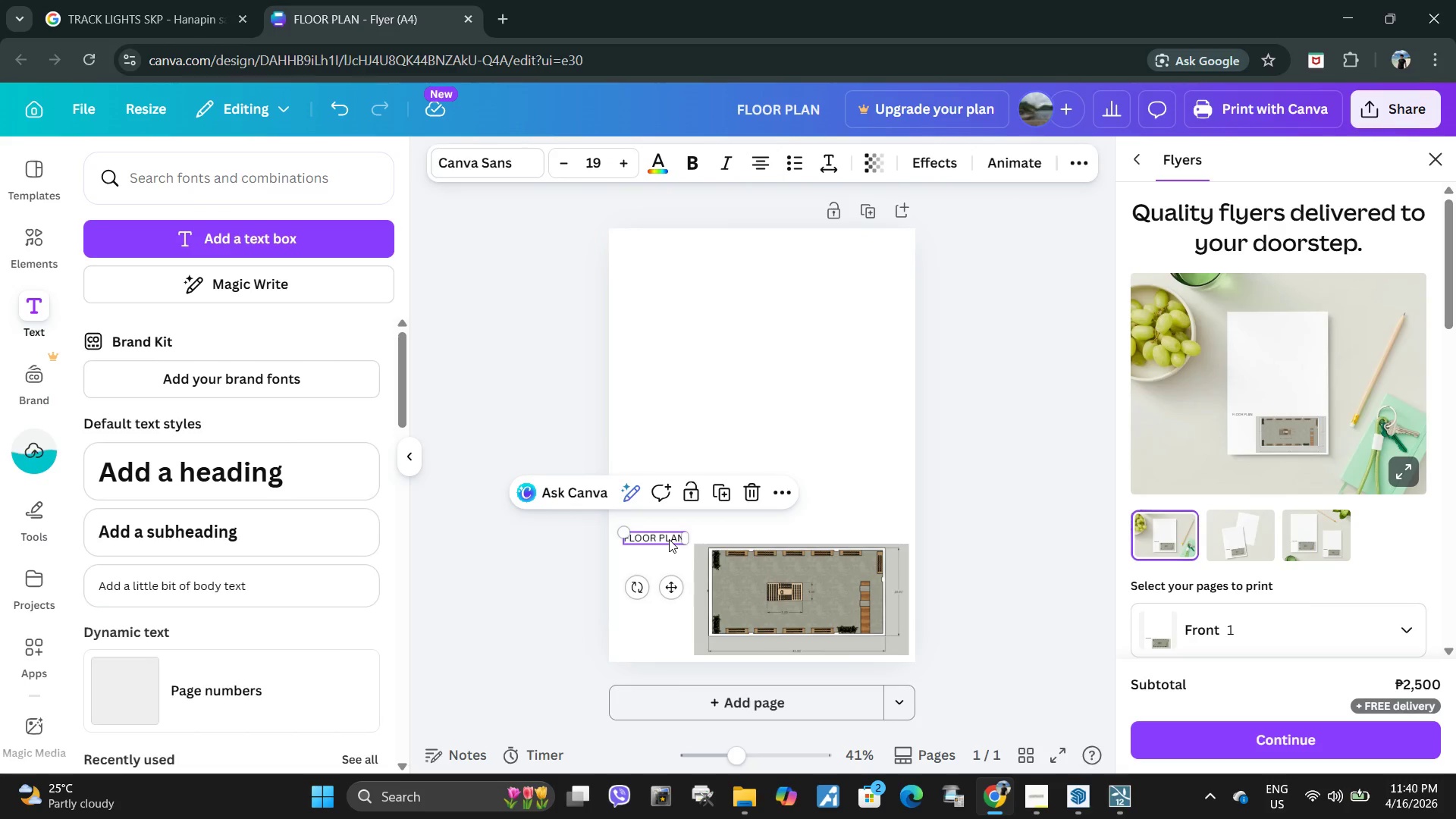 
key(Control+C)
 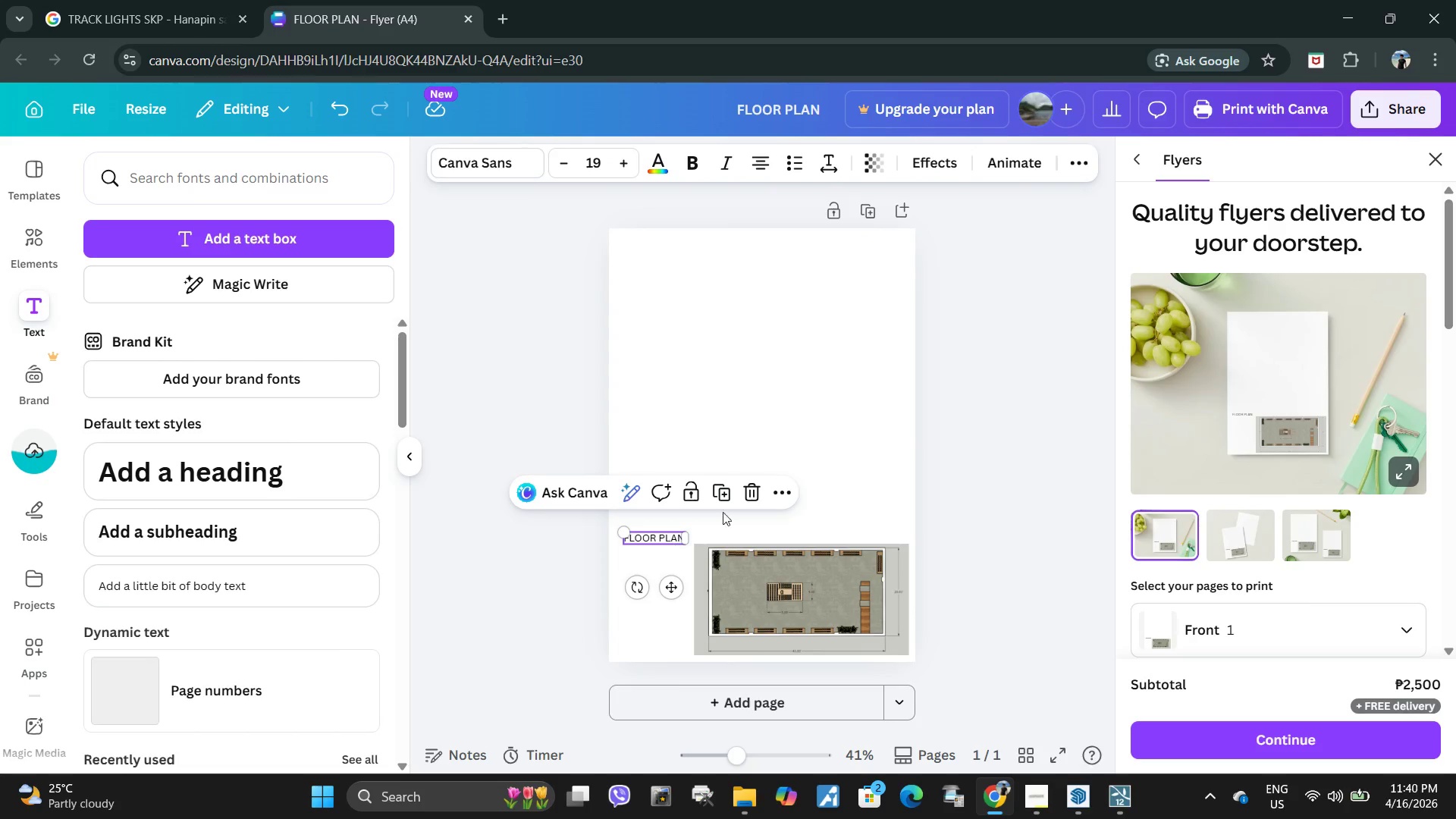 
key(Control+ControlLeft)
 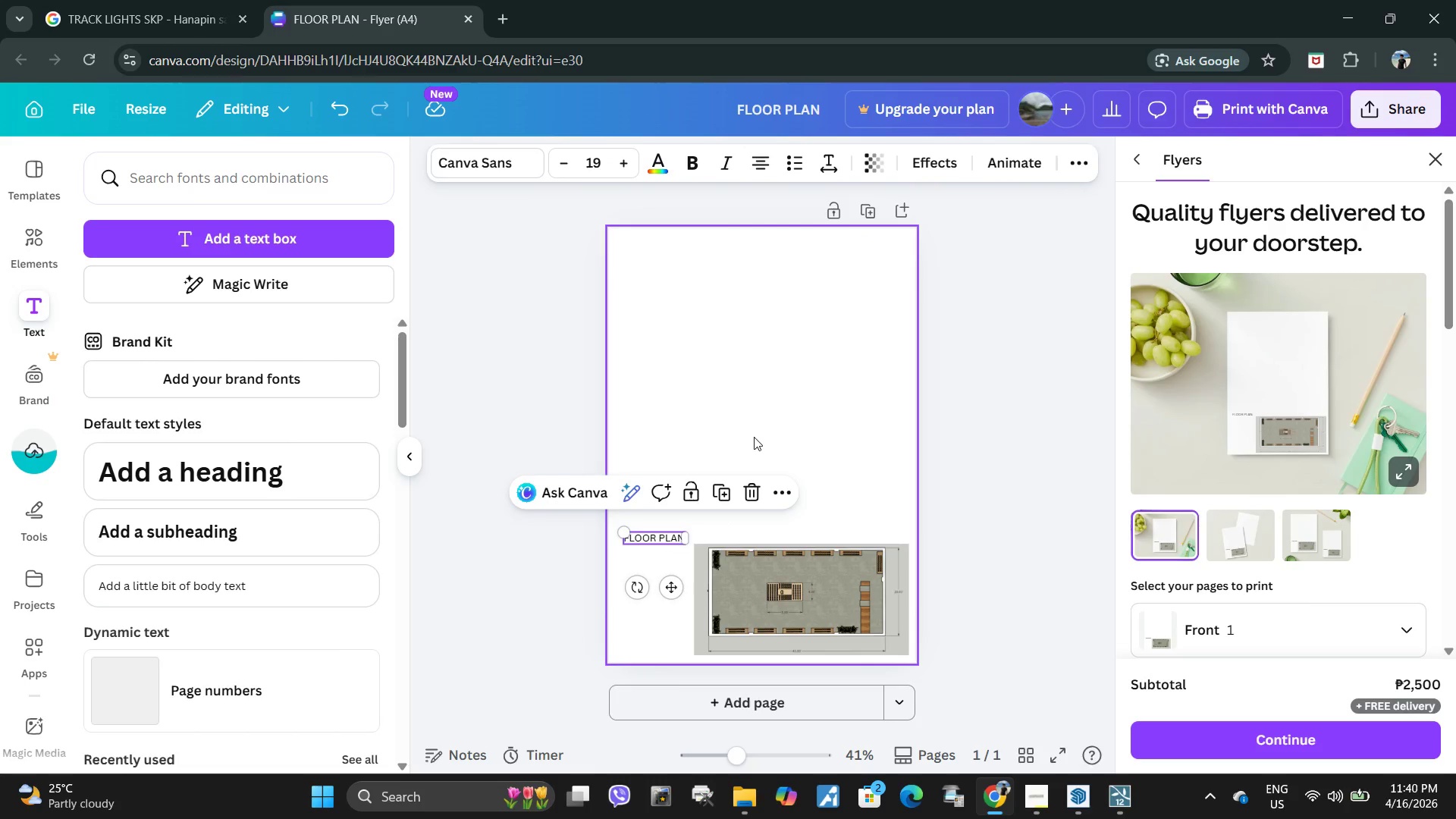 
key(Control+V)
 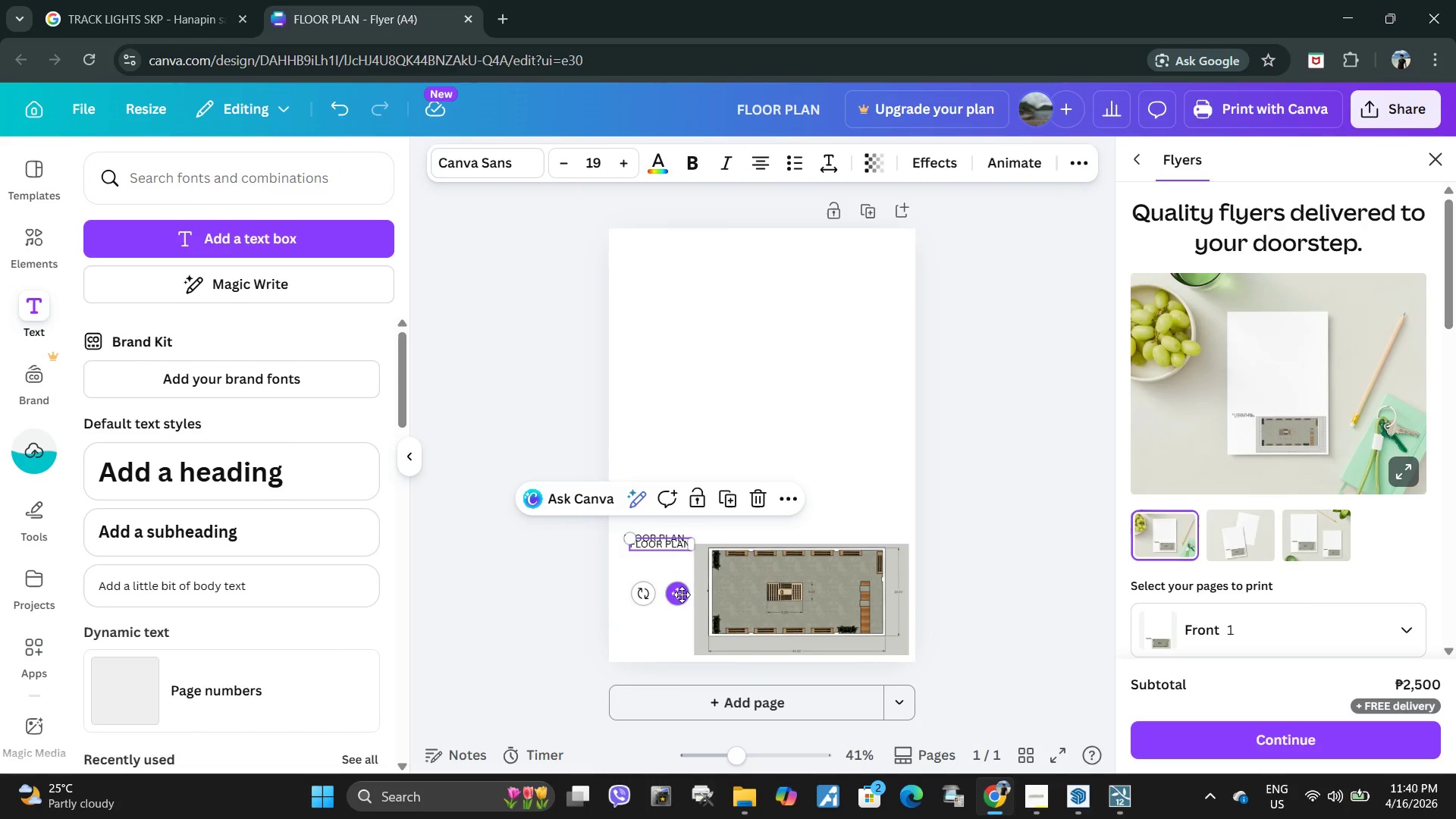 
left_click_drag(start_coordinate=[682, 595], to_coordinate=[678, 303])
 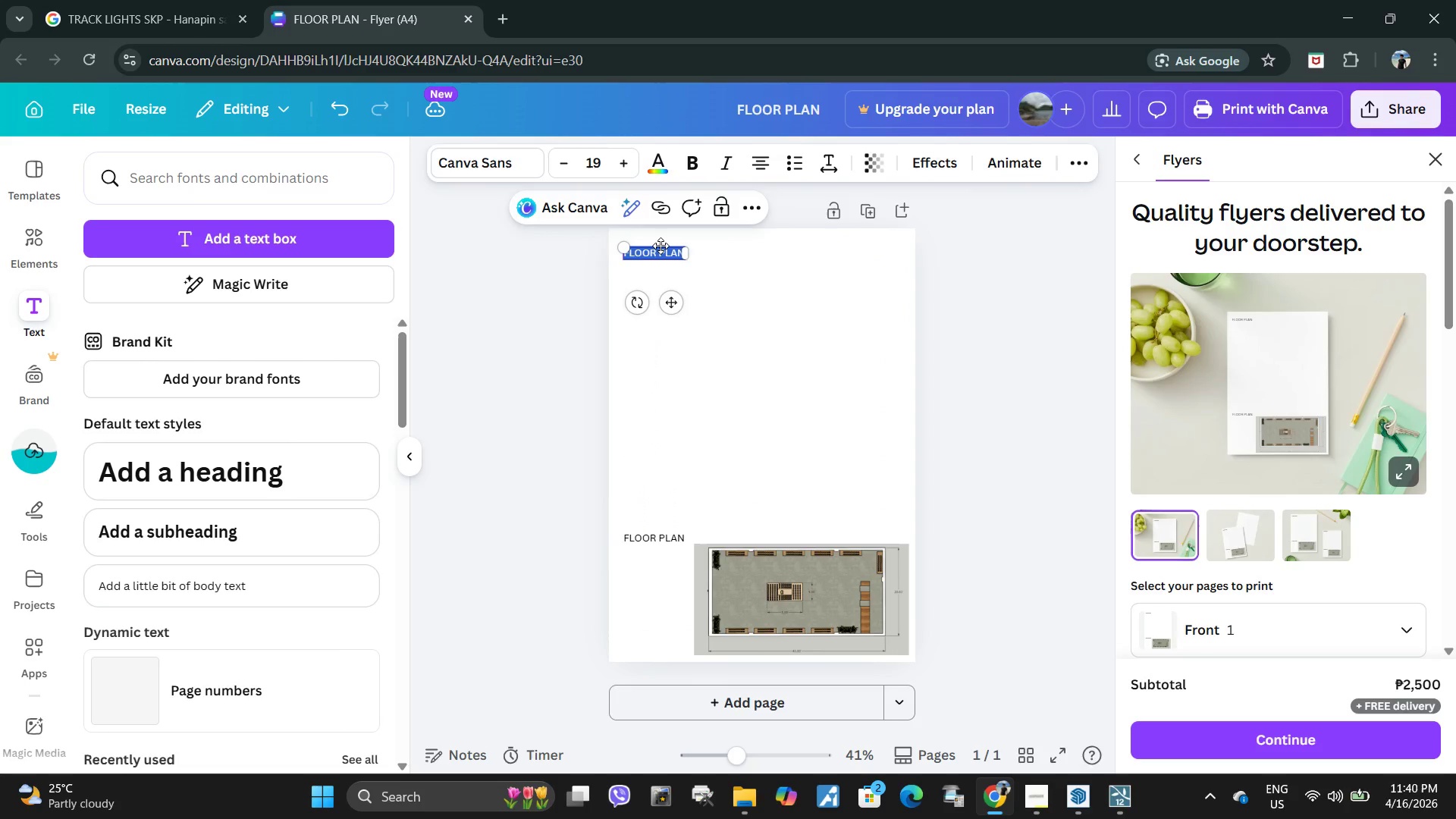 
double_click([661, 246])
 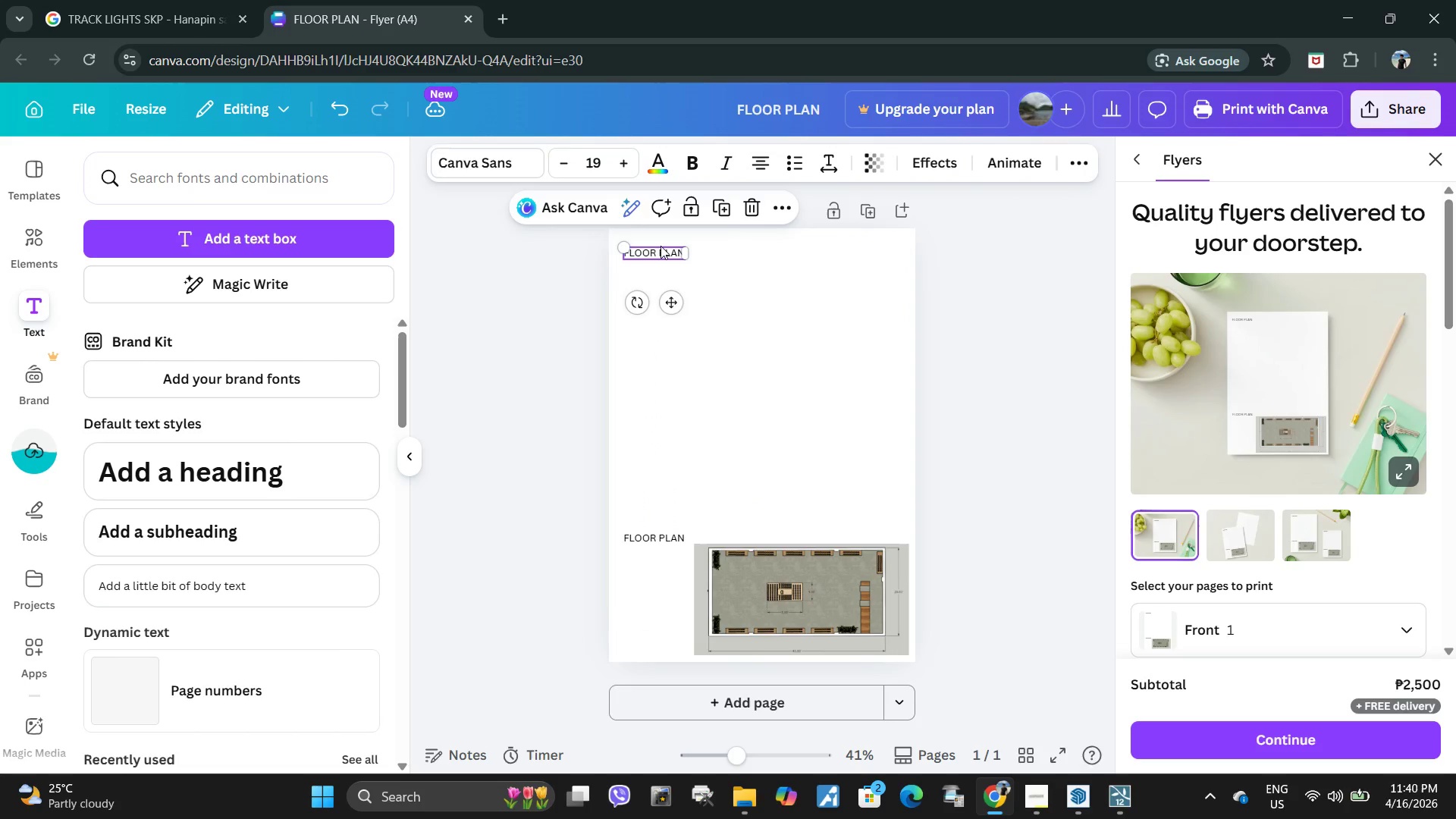 
double_click([661, 251])
 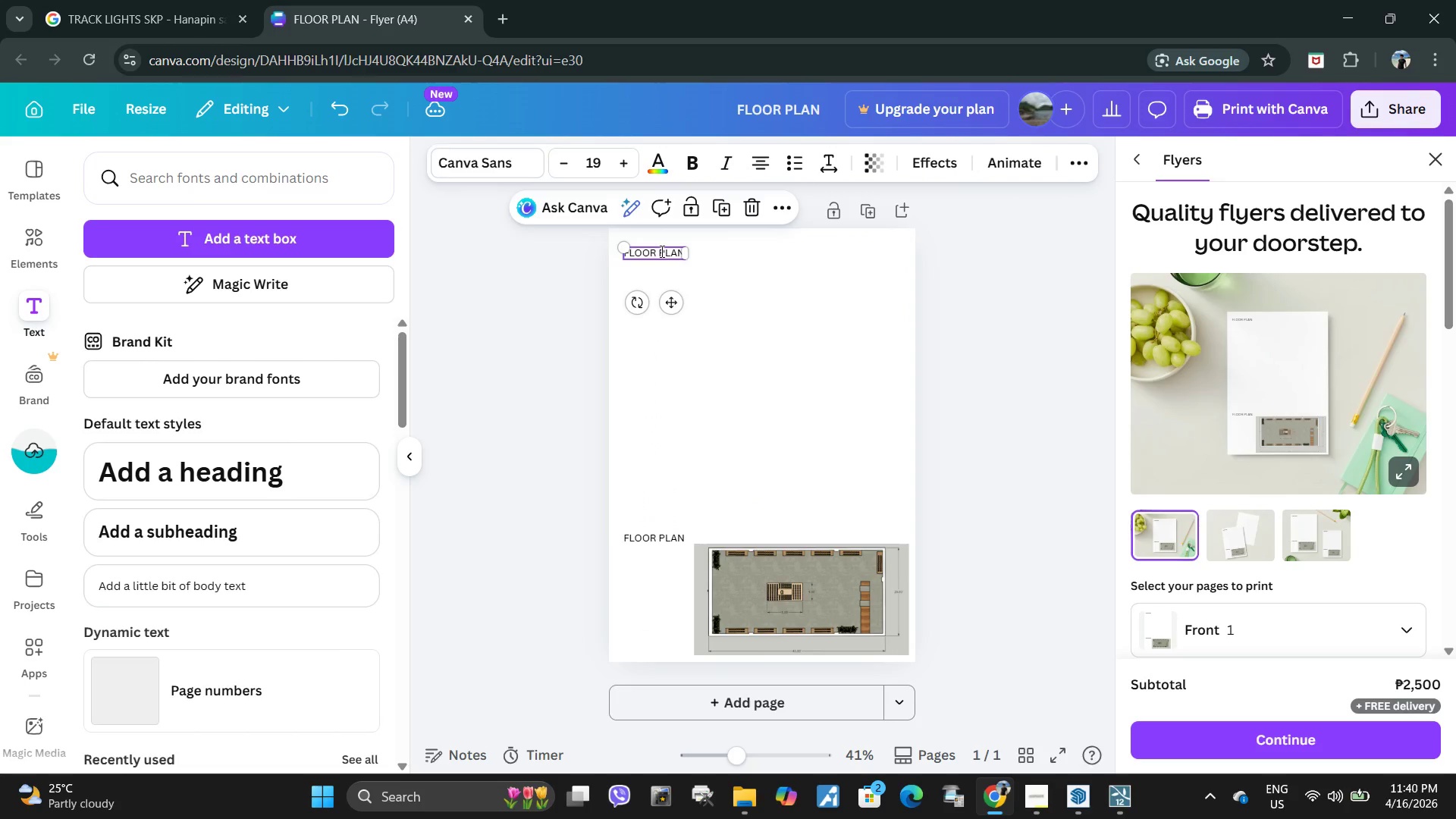 
triple_click([661, 251])
 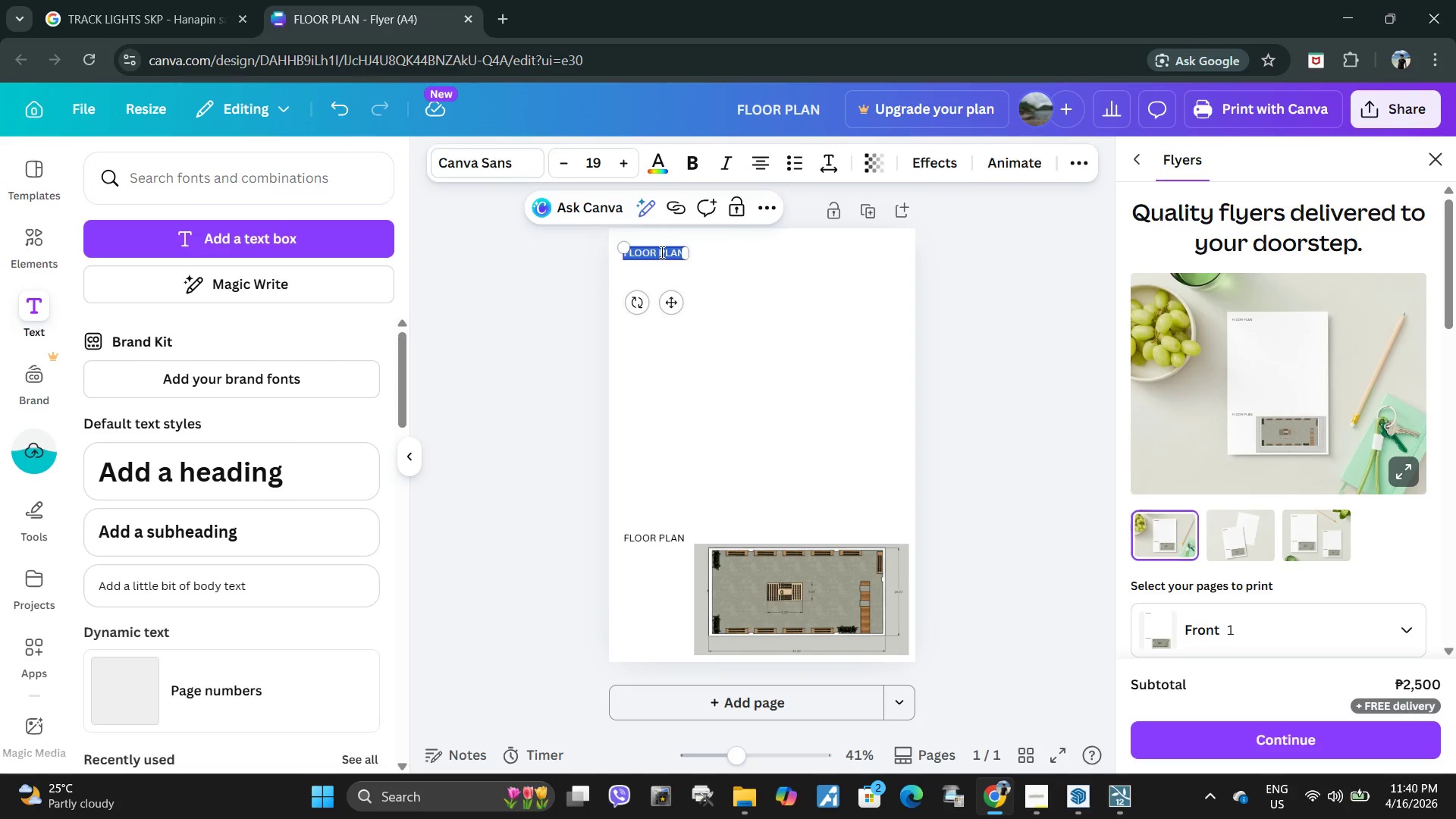 
type(RENDERS)
 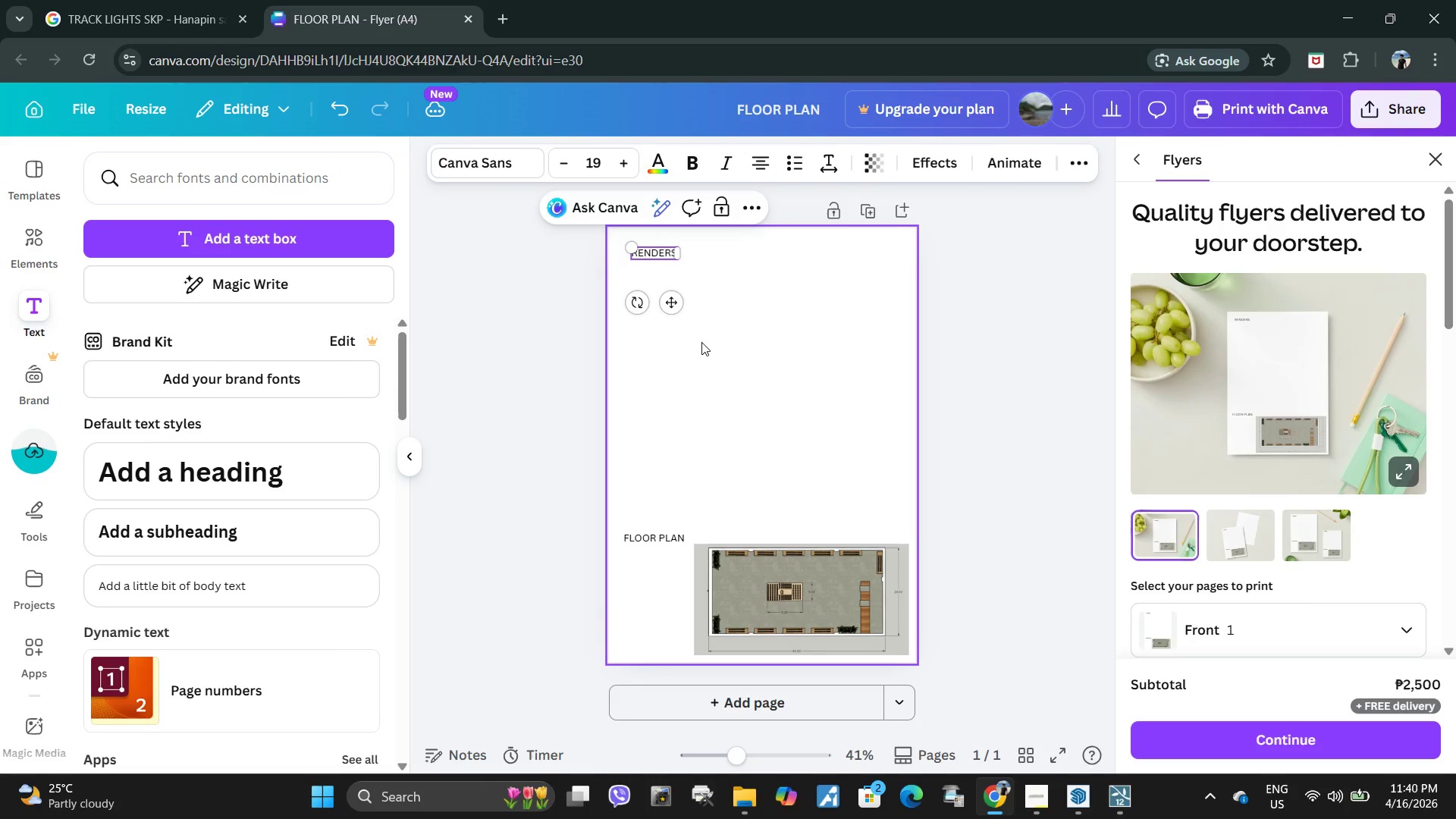 
left_click([701, 342])
 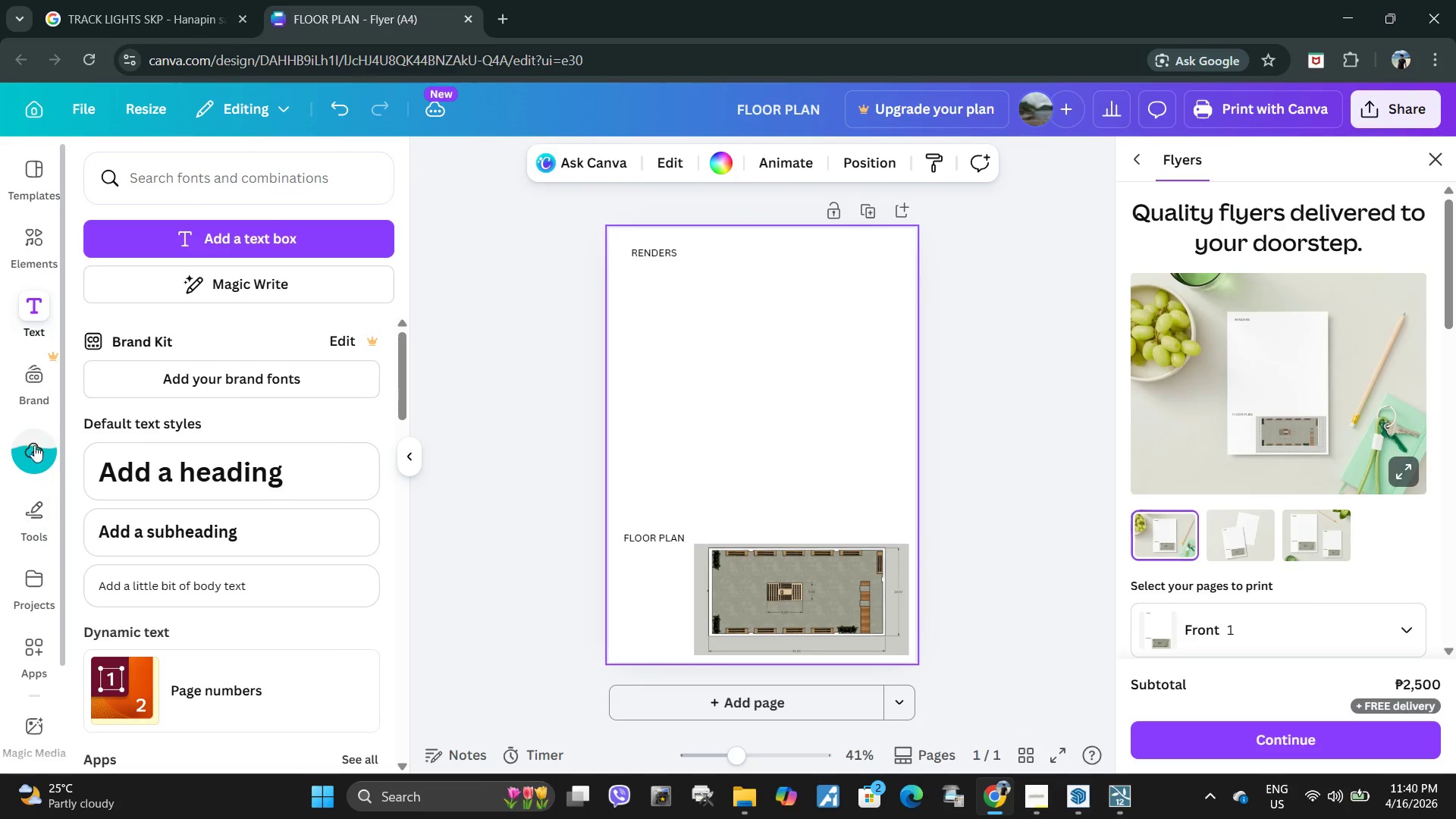 
left_click([34, 443])
 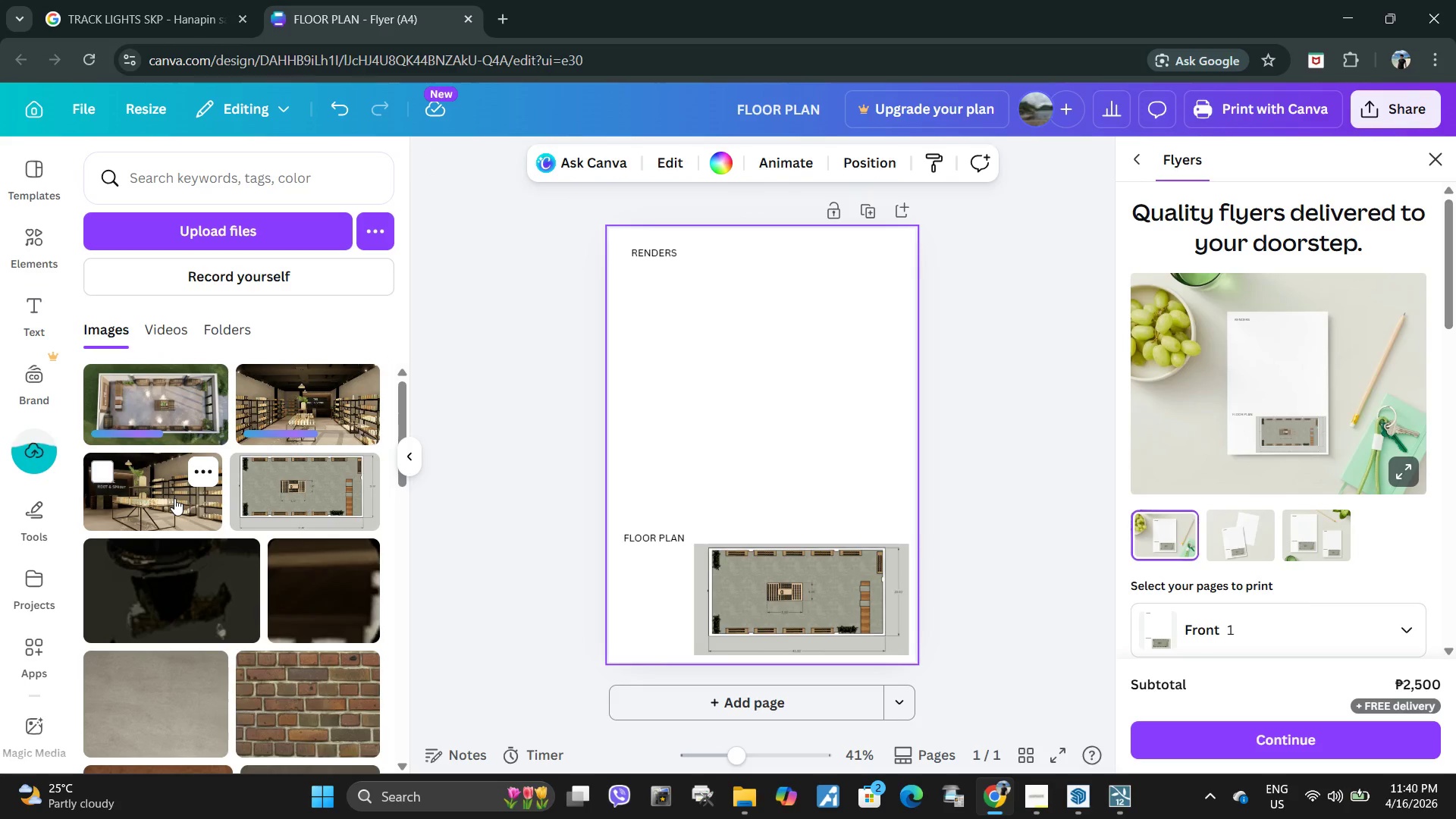 
left_click([174, 498])
 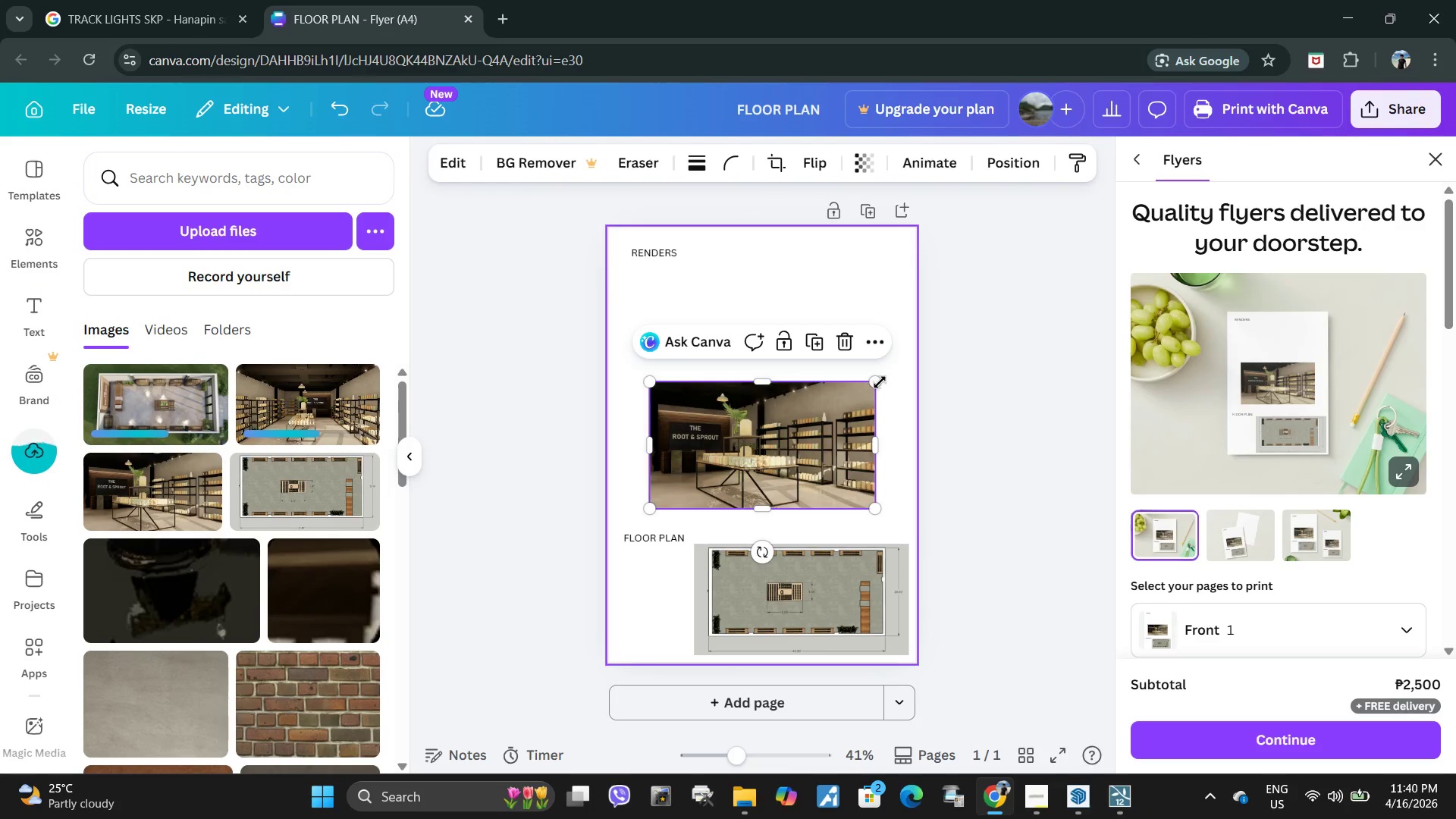 
left_click_drag(start_coordinate=[875, 381], to_coordinate=[824, 423])
 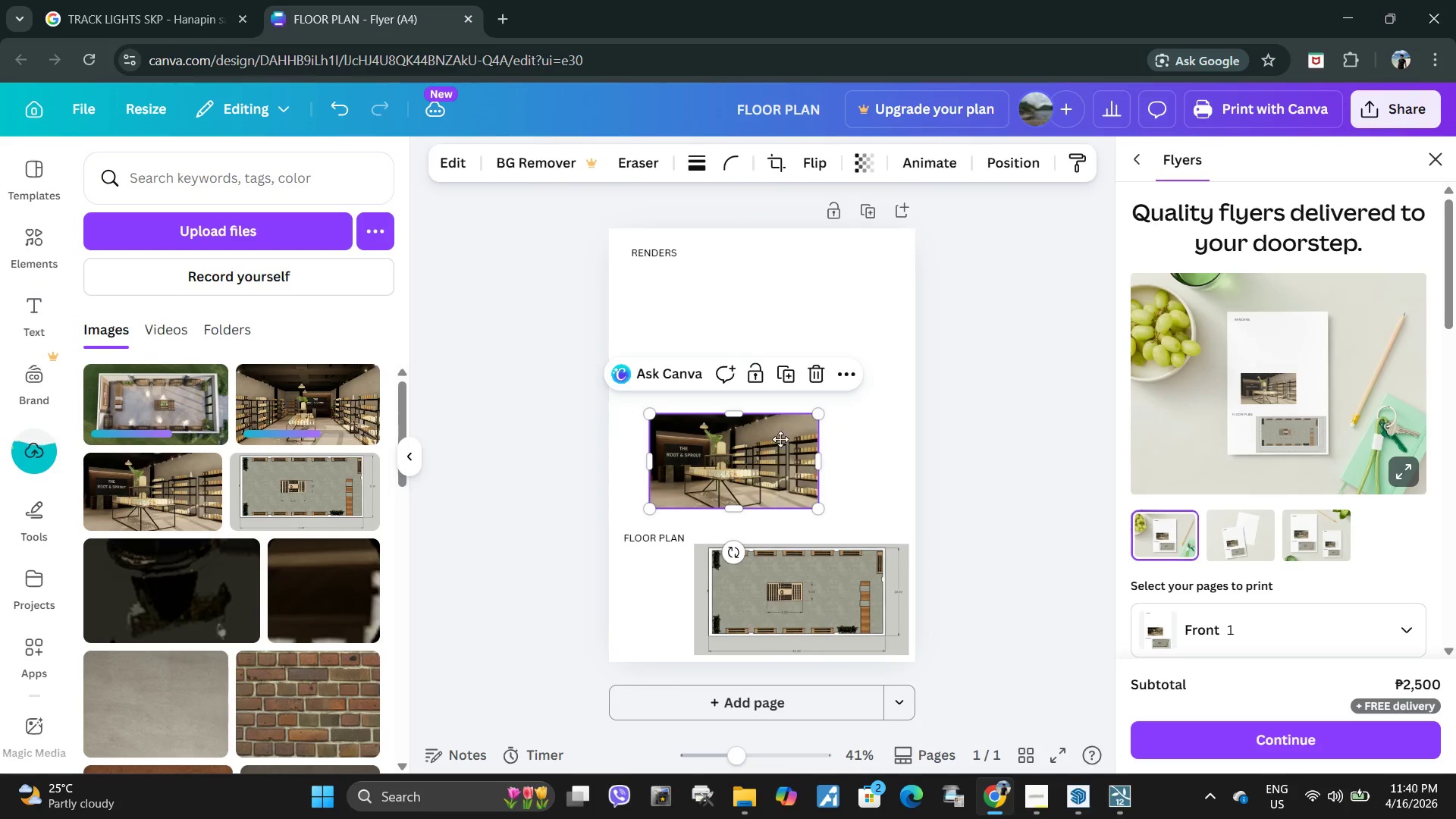 
left_click_drag(start_coordinate=[776, 495], to_coordinate=[762, 370])
 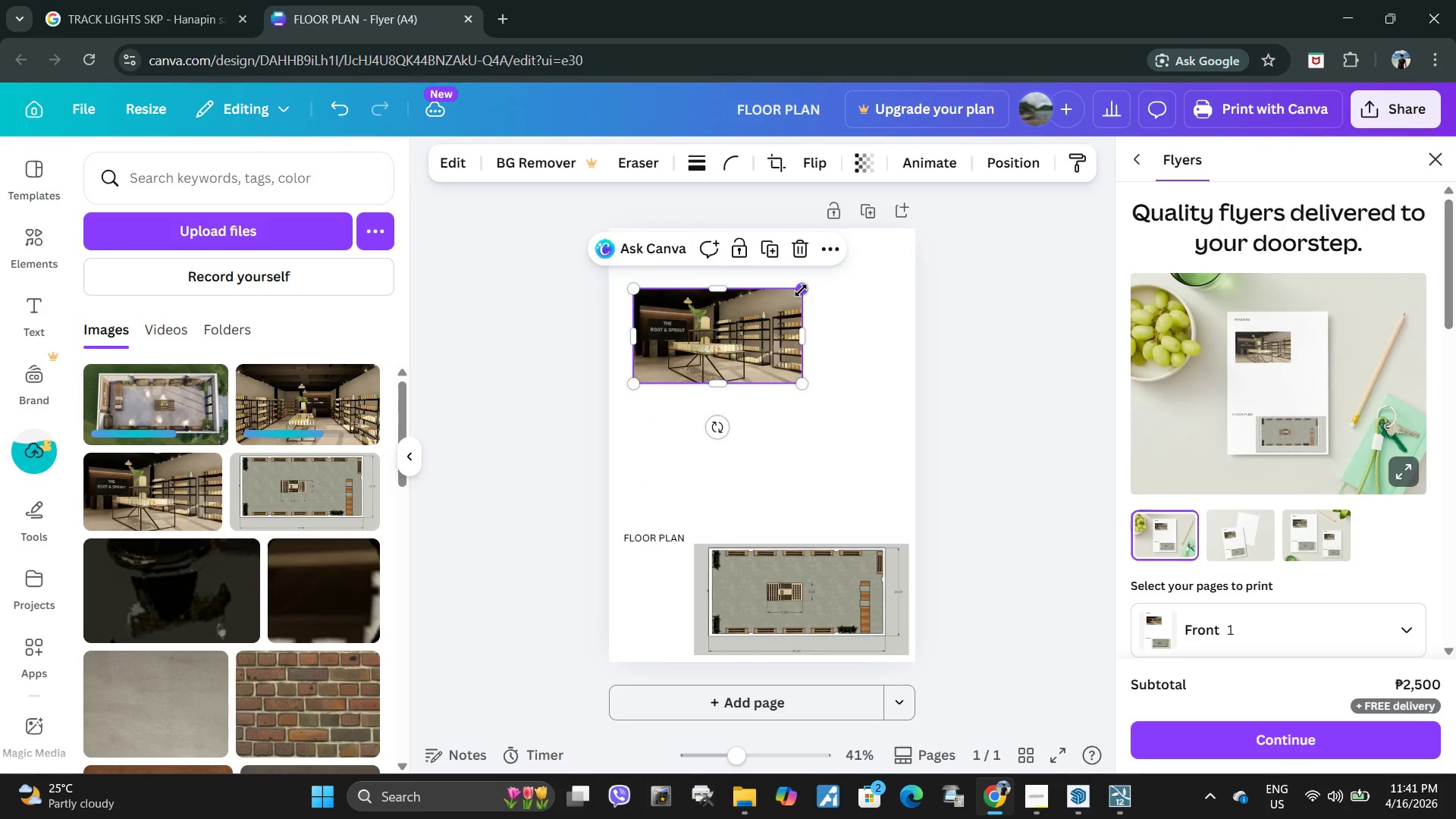 
left_click_drag(start_coordinate=[801, 290], to_coordinate=[781, 302])
 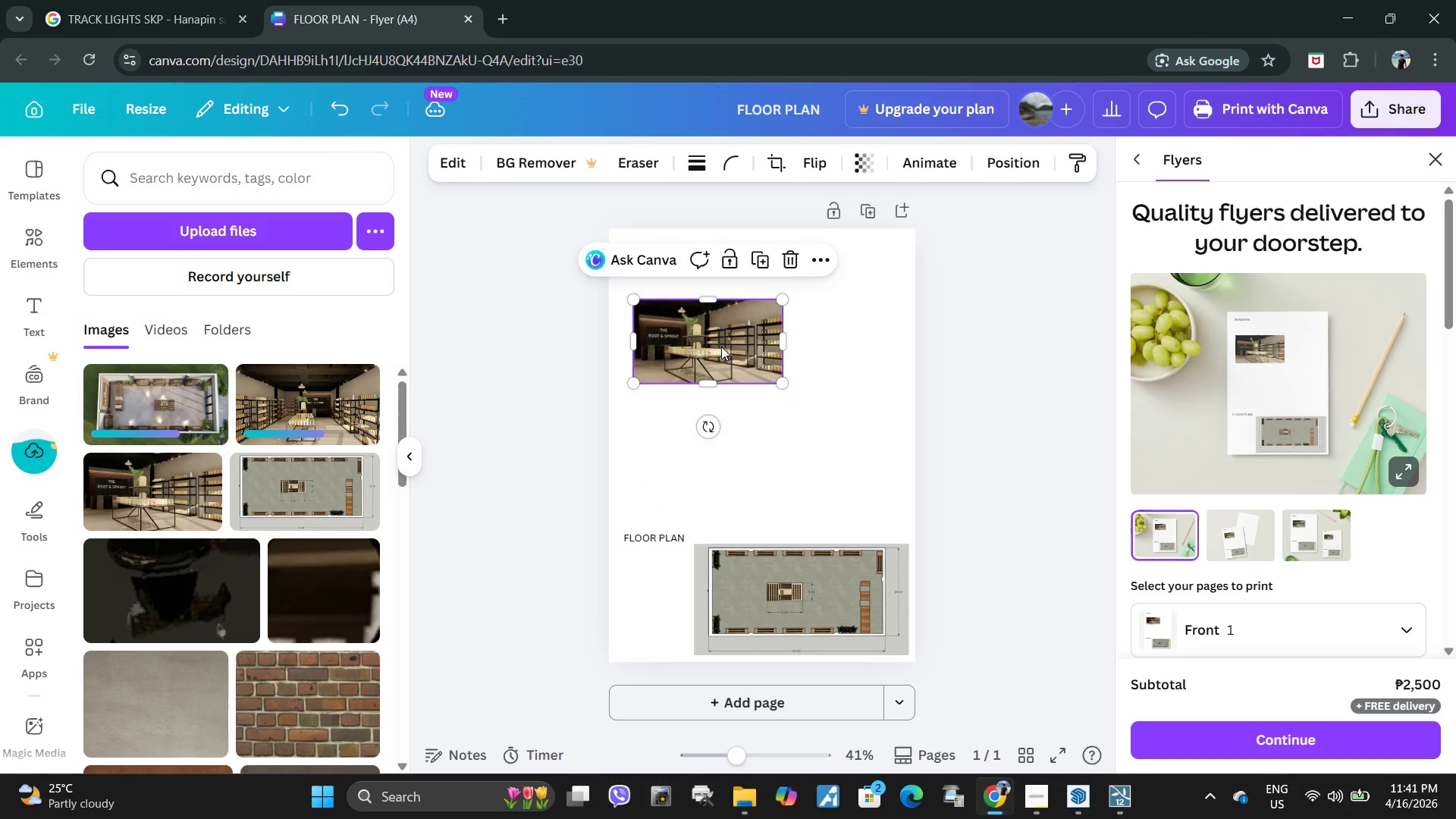 
left_click_drag(start_coordinate=[721, 347], to_coordinate=[711, 331])
 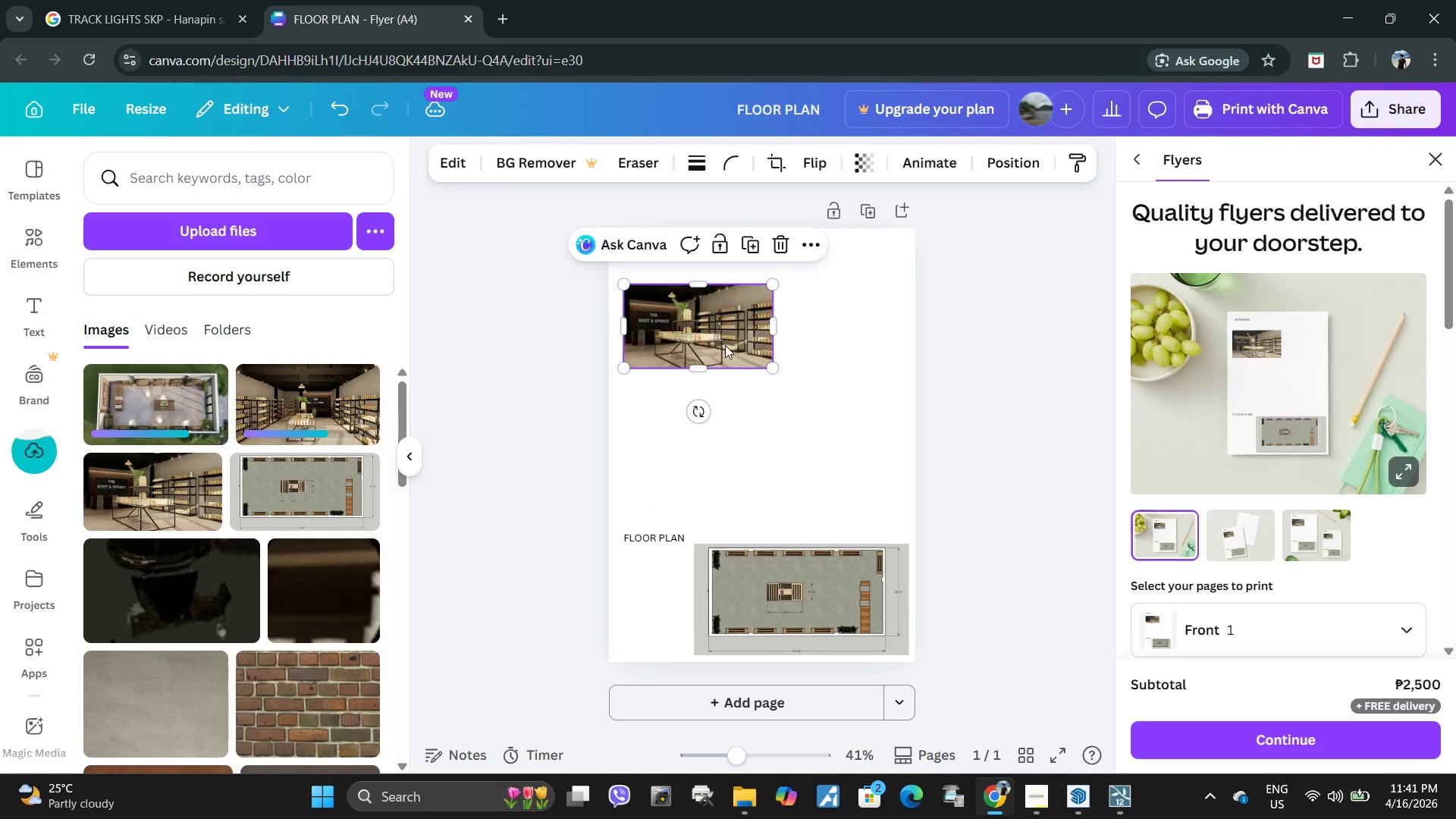 
left_click_drag(start_coordinate=[720, 346], to_coordinate=[772, 397])
 